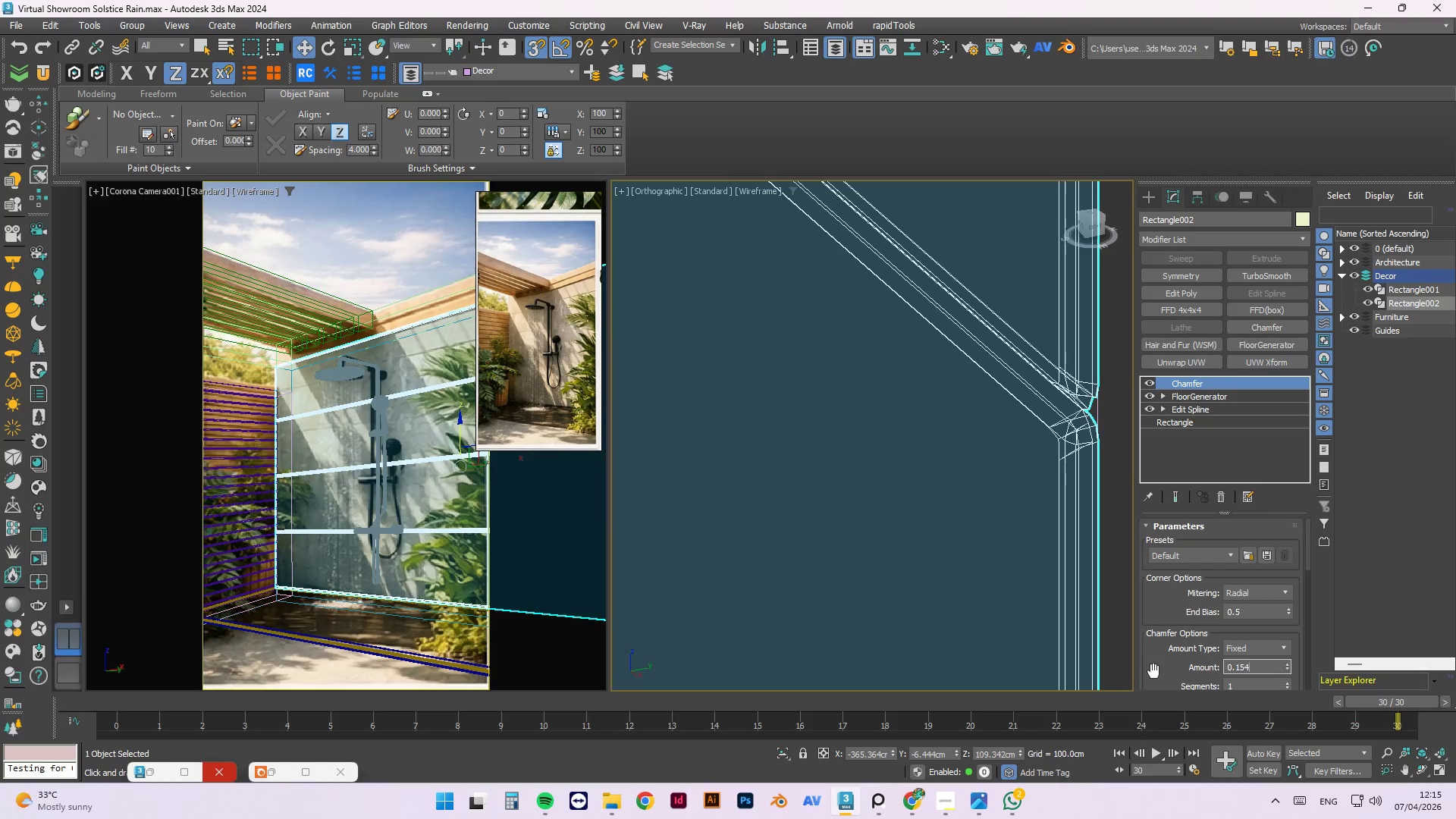 
key(Numpad4)
 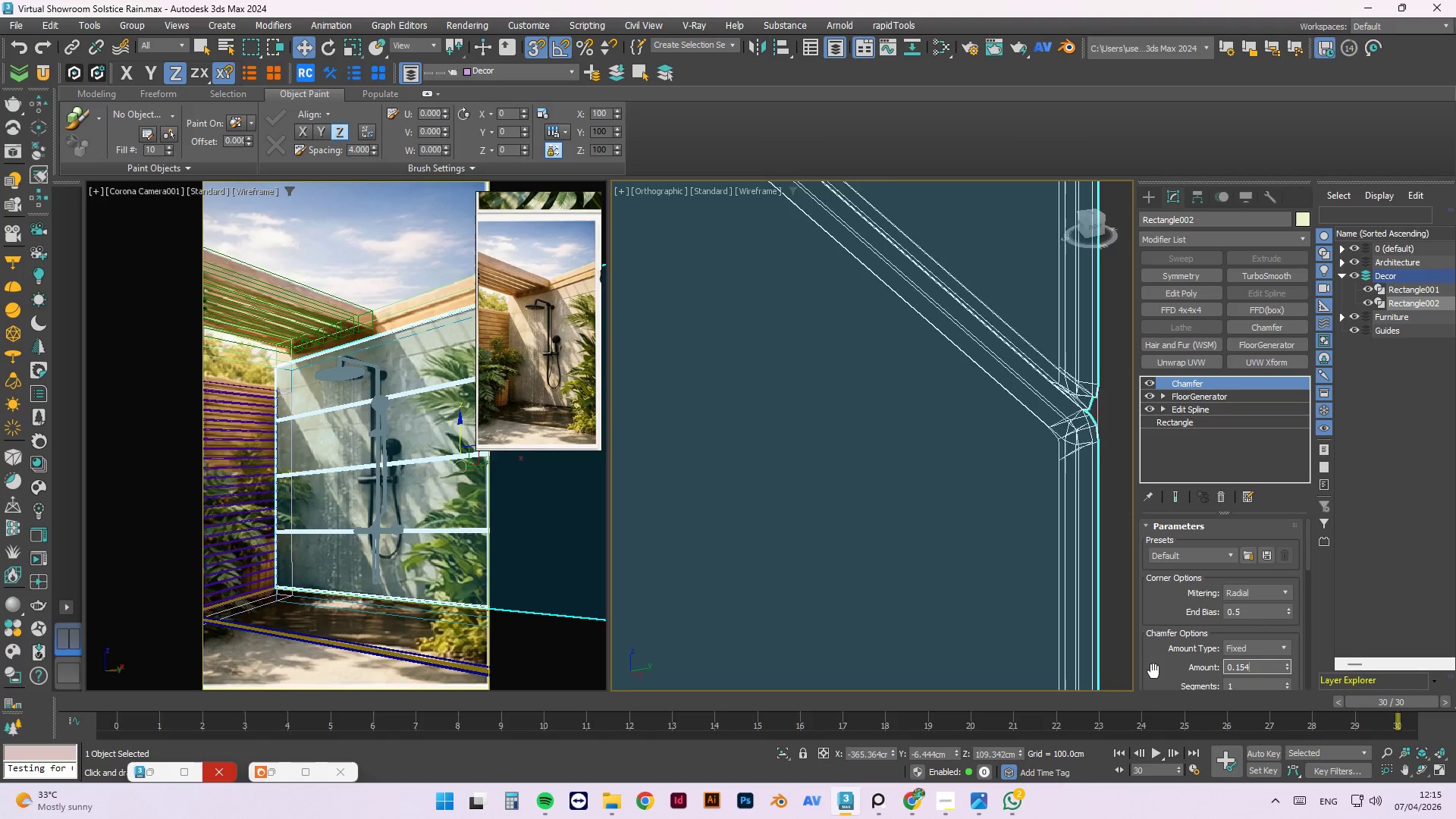 
key(NumpadEnter)
 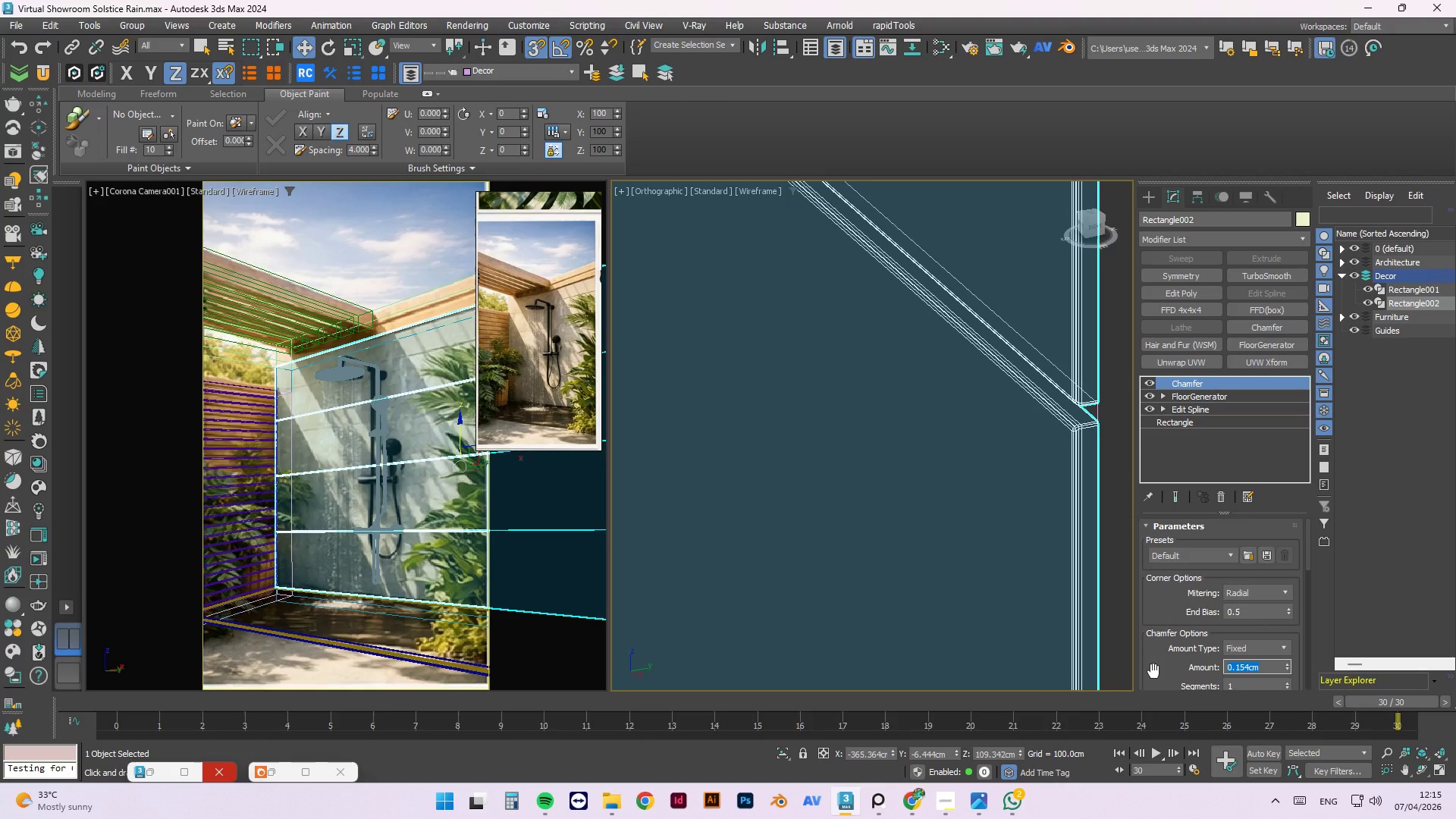 
key(Numpad0)
 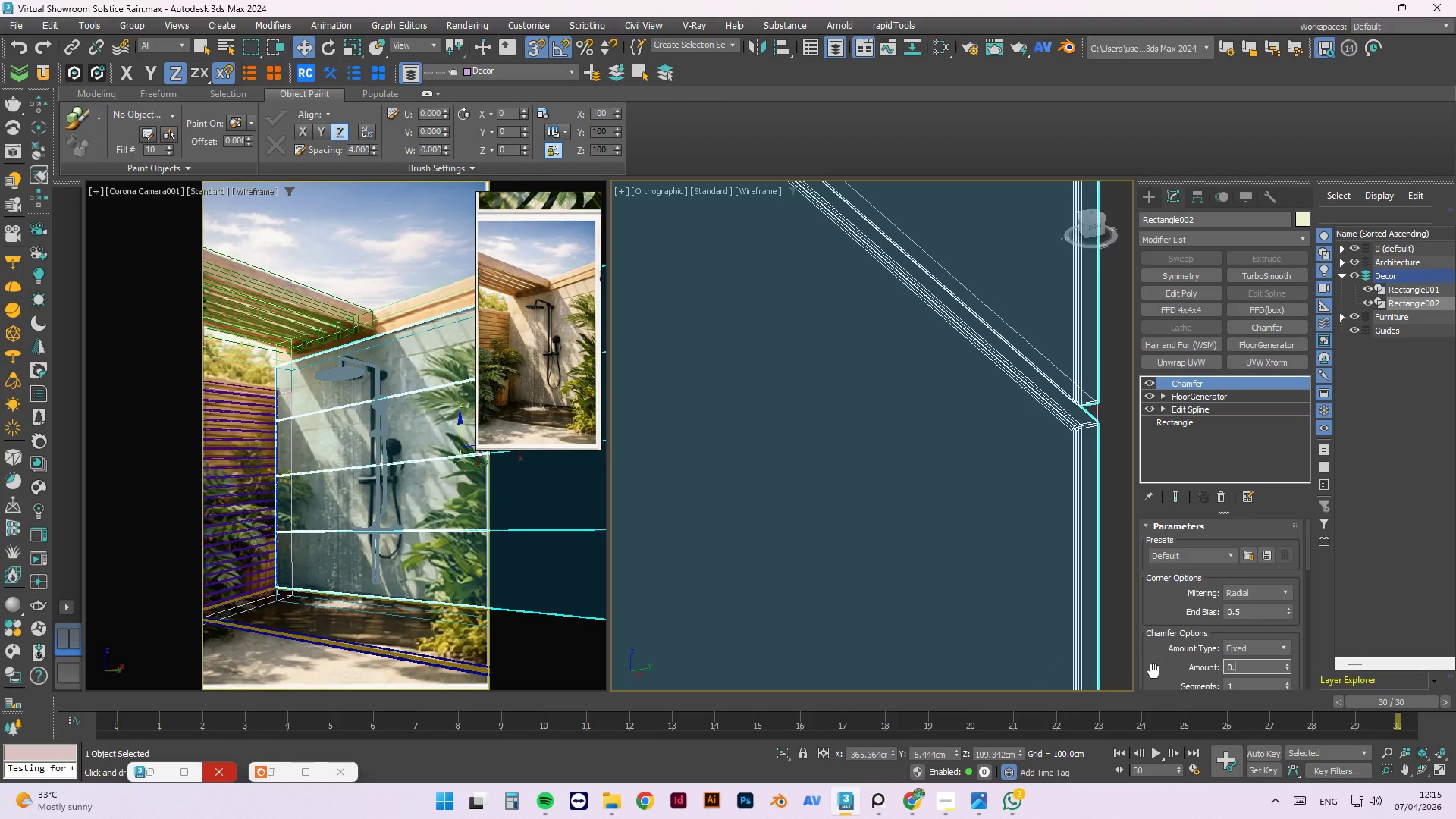 
key(NumpadDecimal)
 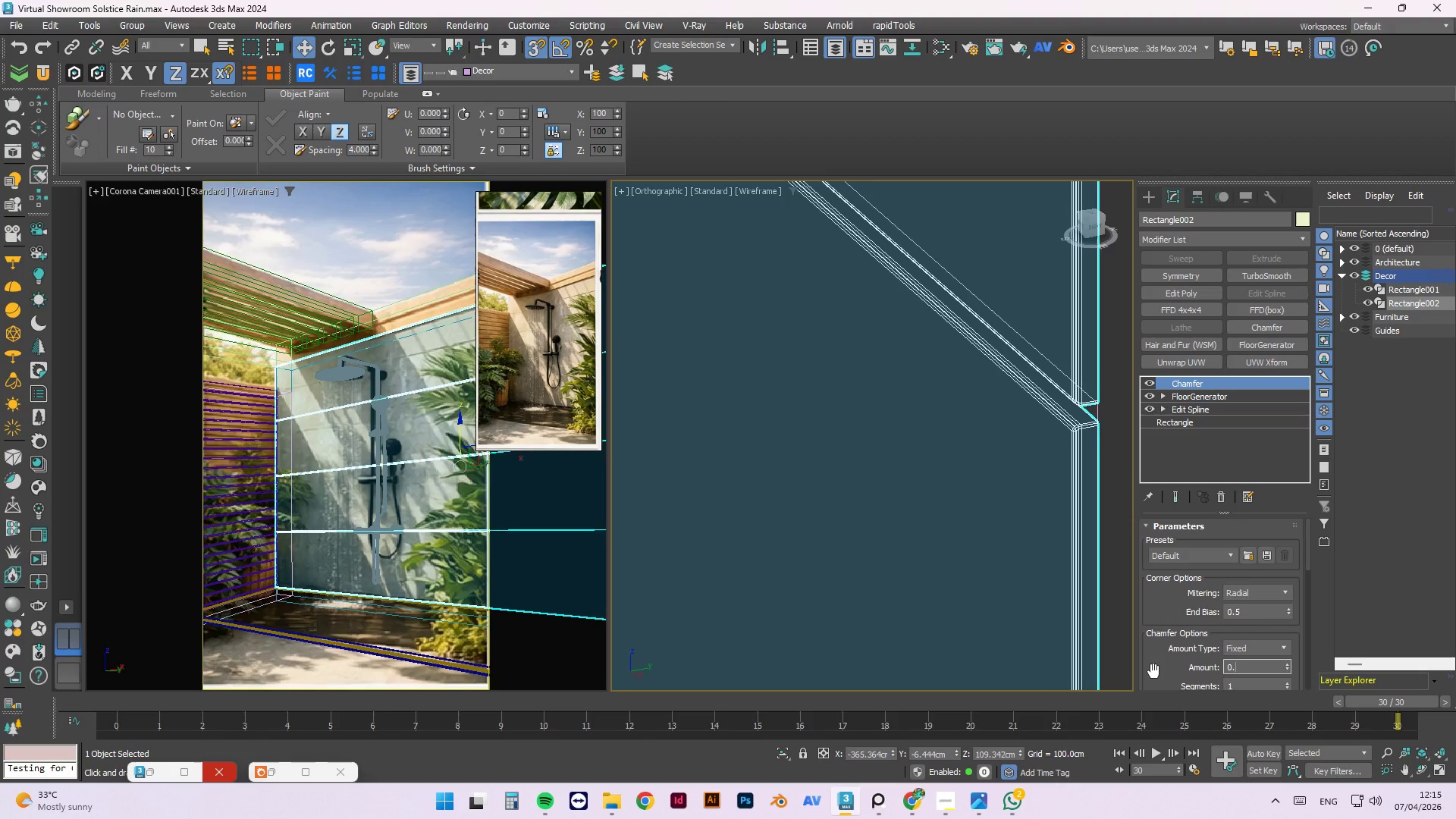 
key(Numpad1)
 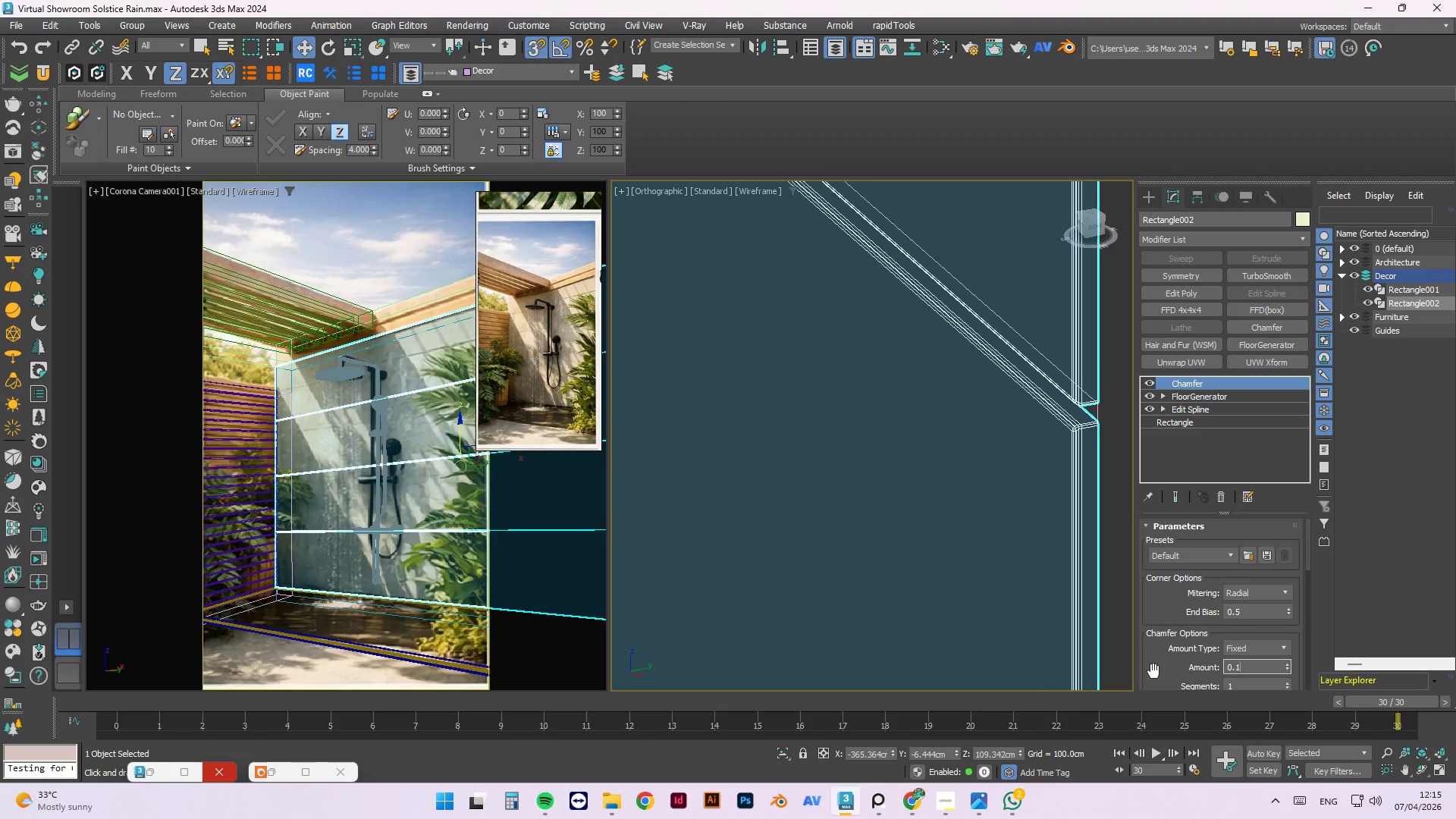 
key(Numpad5)
 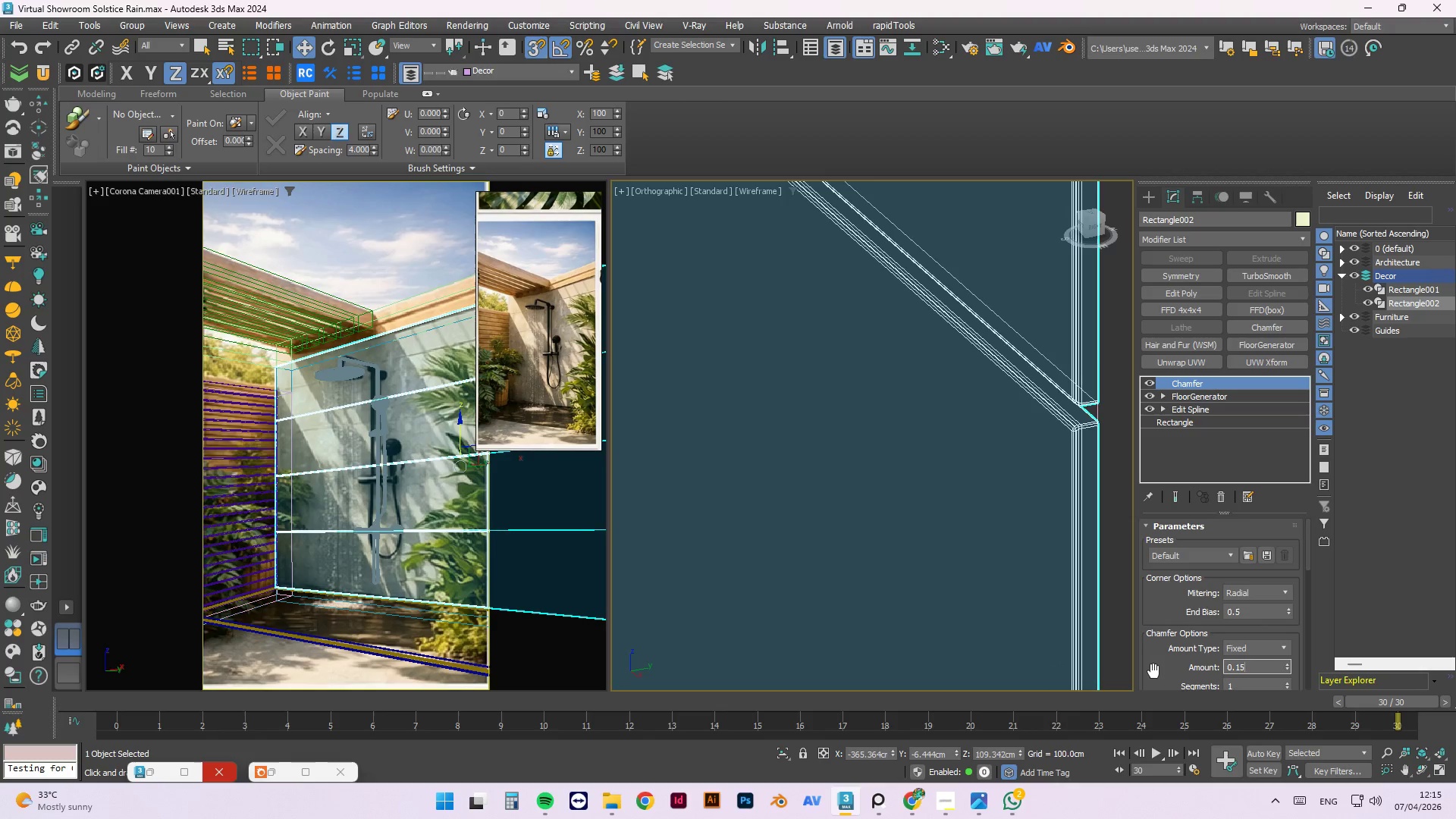 
key(NumpadEnter)
 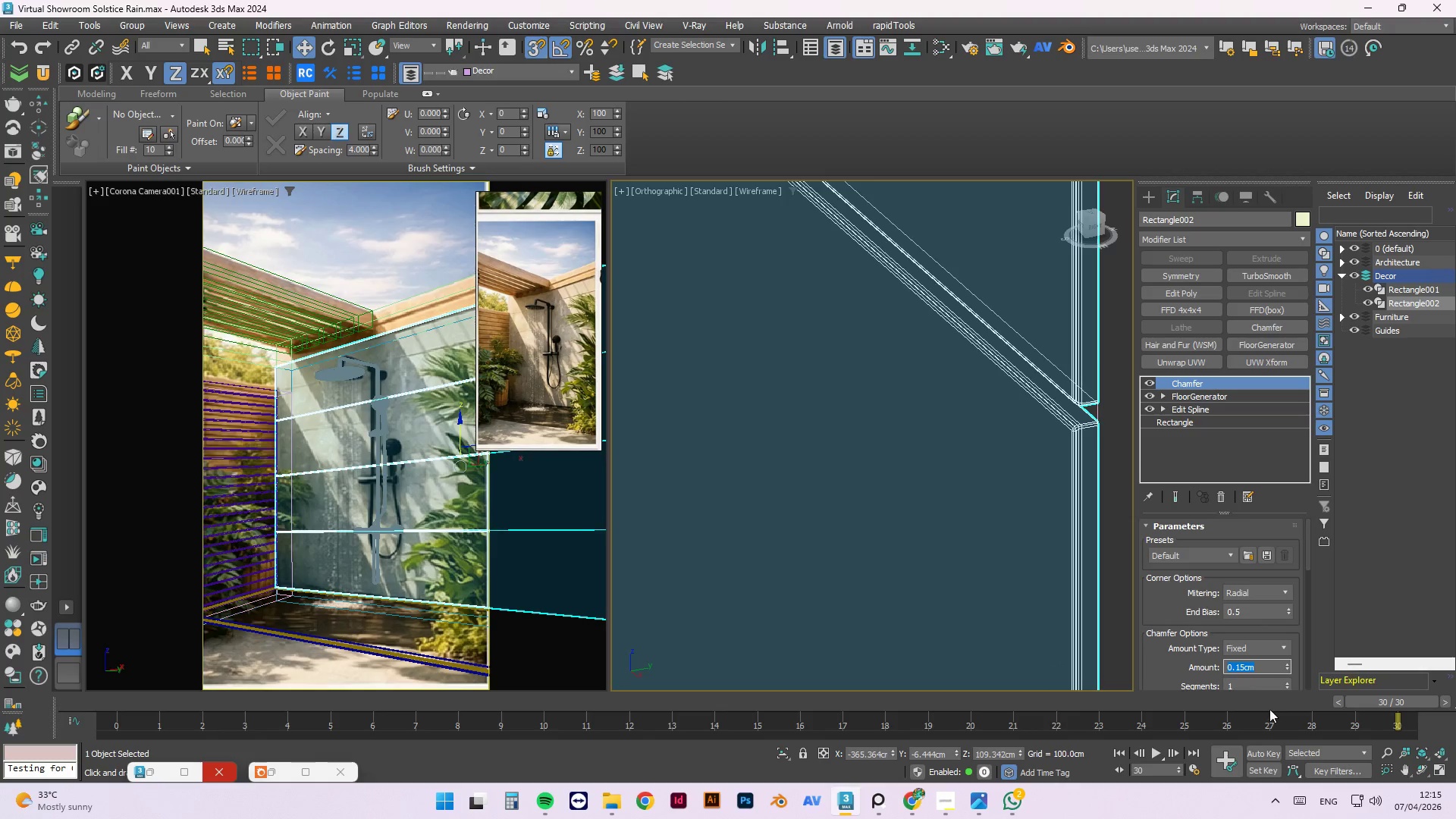 
mouse_move([1282, 674])
 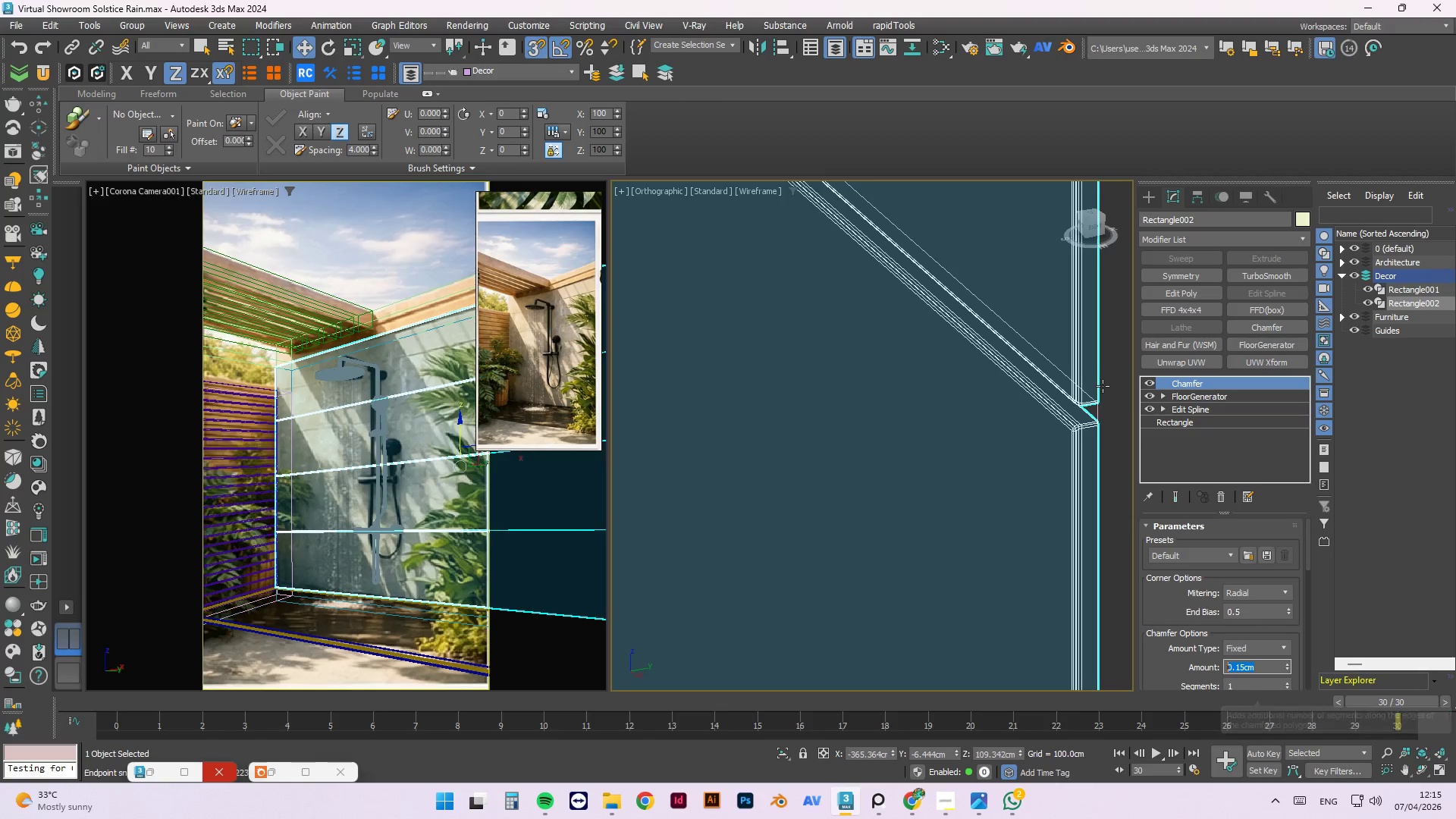 
scroll: coordinate [1095, 385], scroll_direction: up, amount: 3.0
 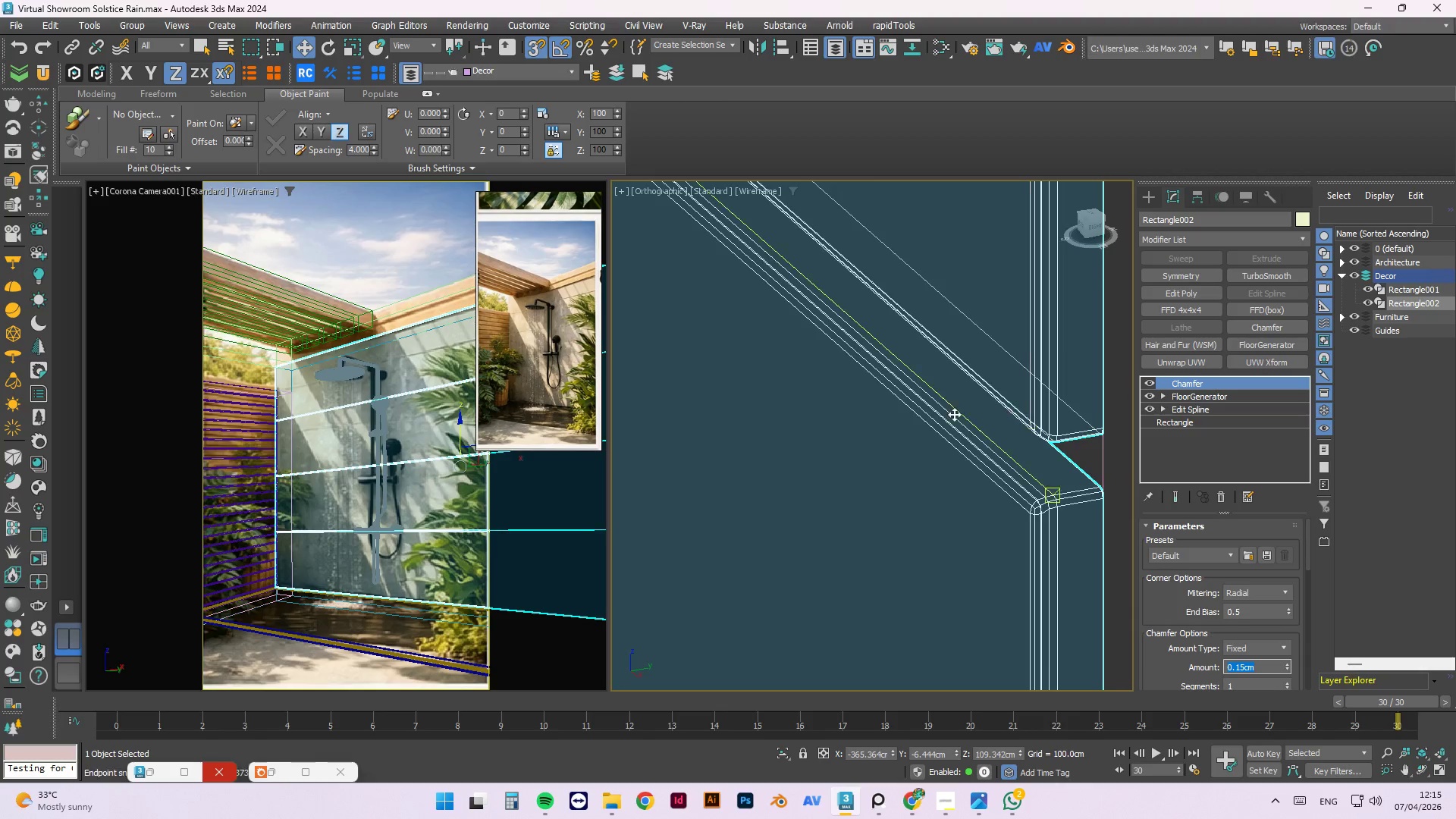 
hold_key(key=AltLeft, duration=0.61)
 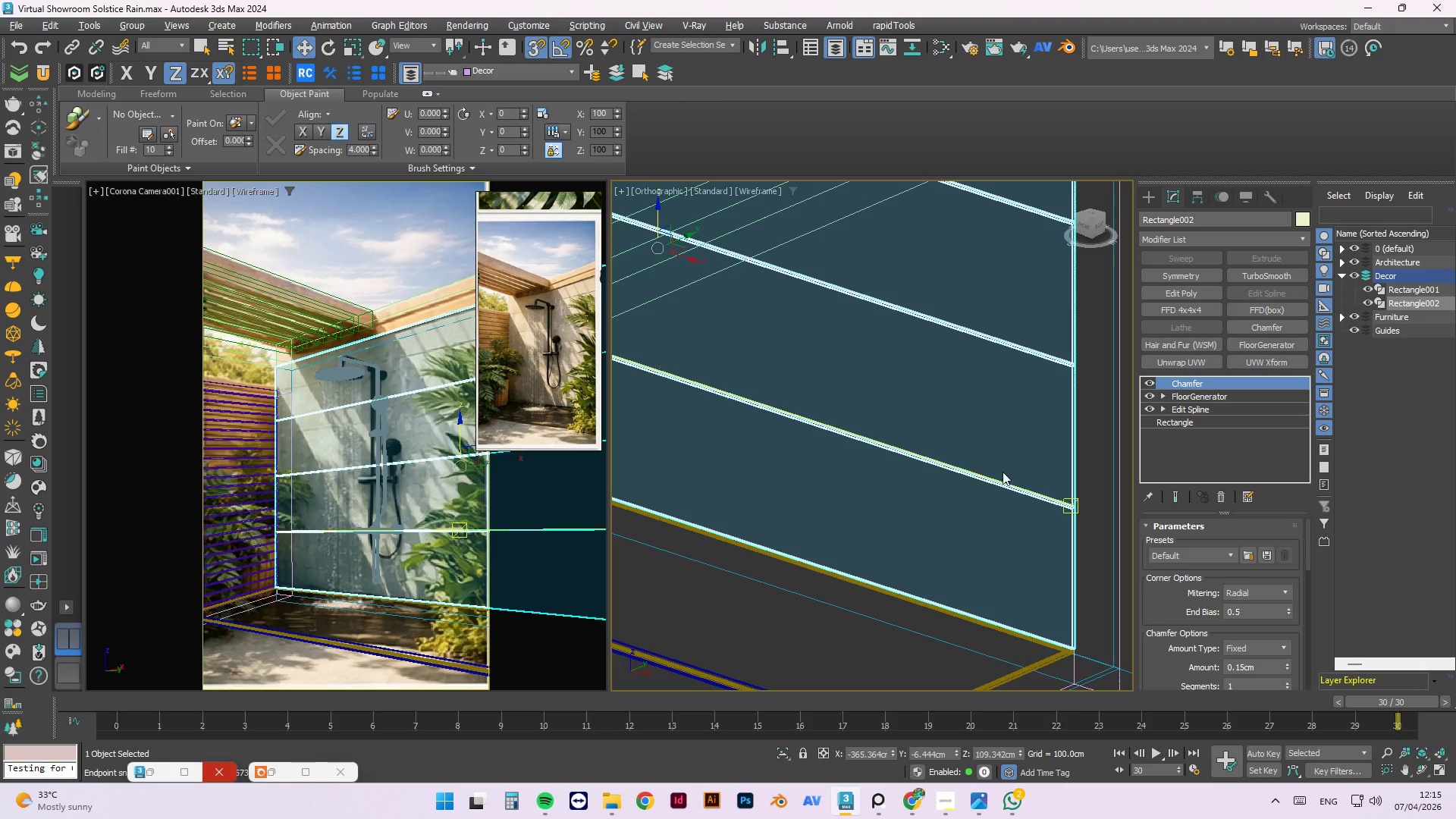 
scroll: coordinate [859, 422], scroll_direction: down, amount: 9.0
 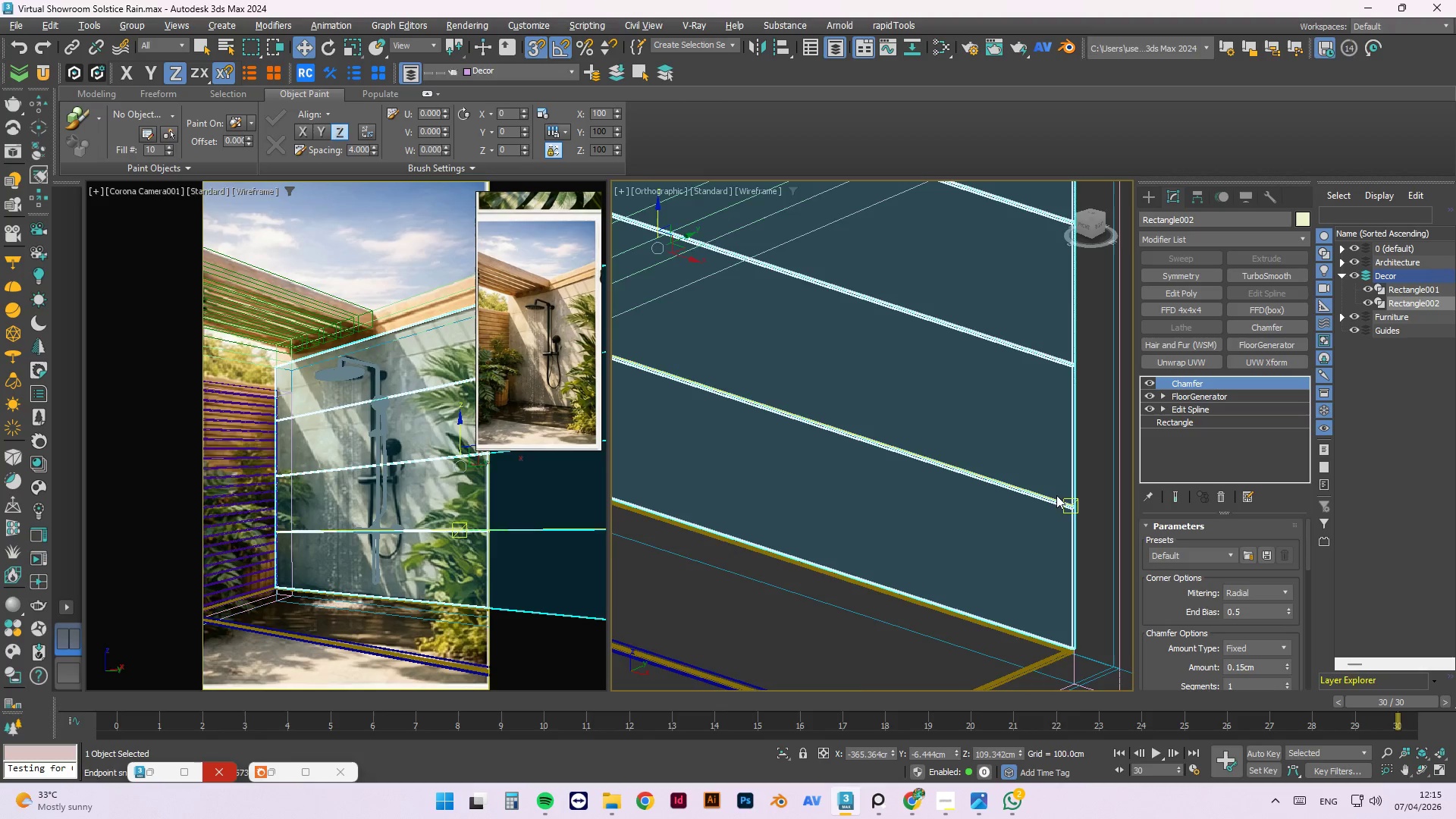 
scroll: coordinate [1238, 623], scroll_direction: up, amount: 12.0
 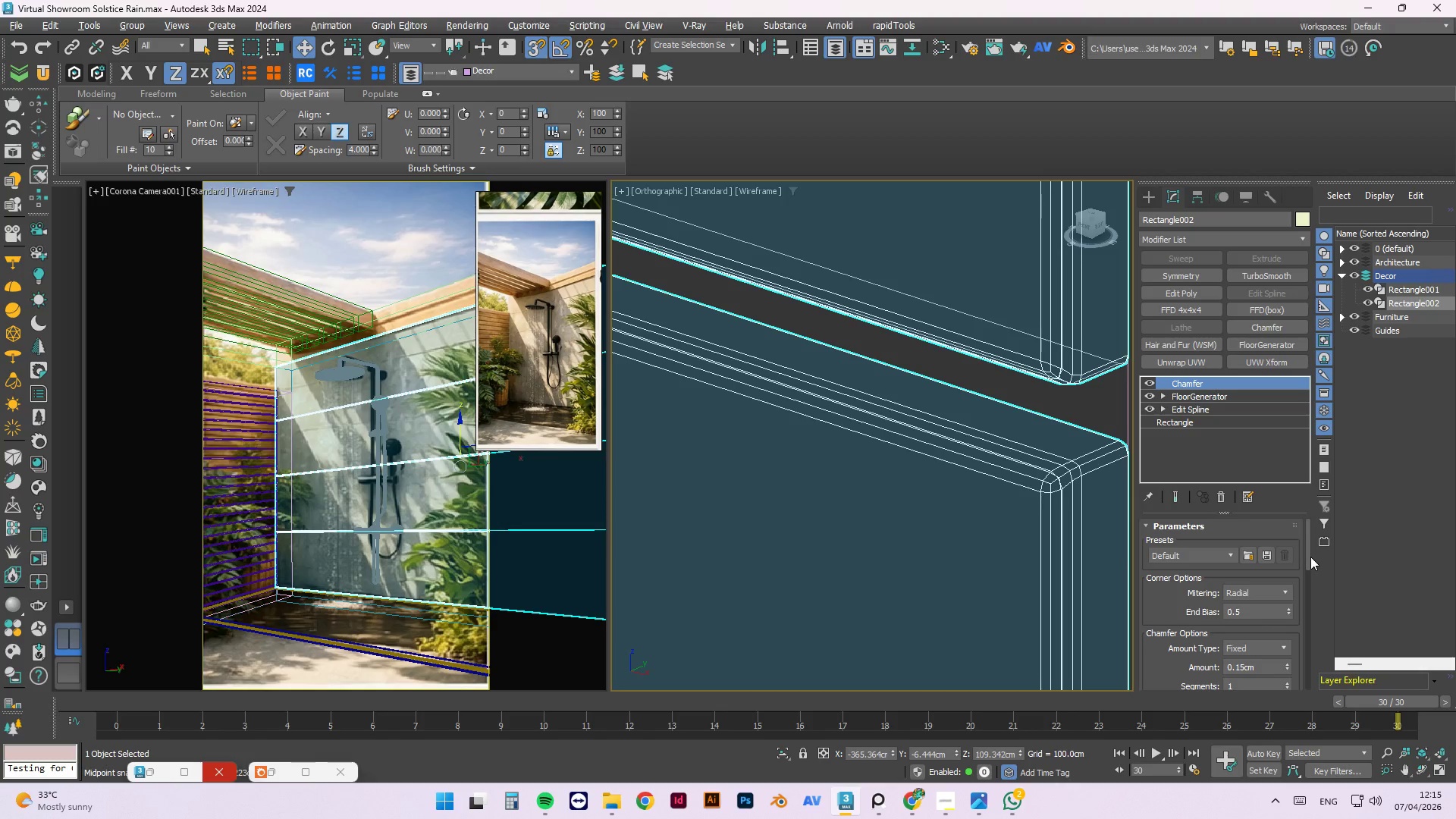 
left_click_drag(start_coordinate=[1304, 555], to_coordinate=[1308, 569])
 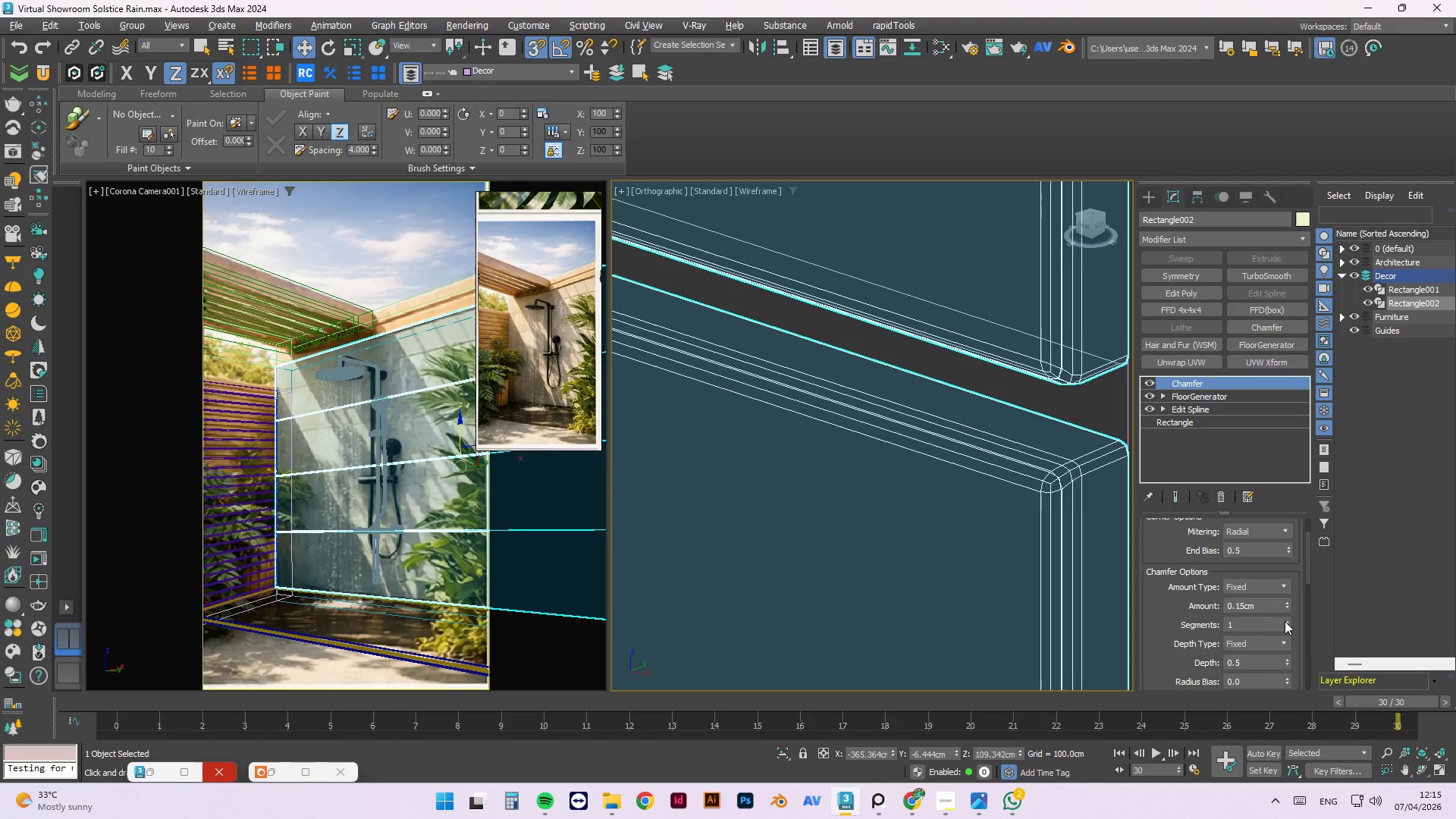 
left_click([1287, 618])
 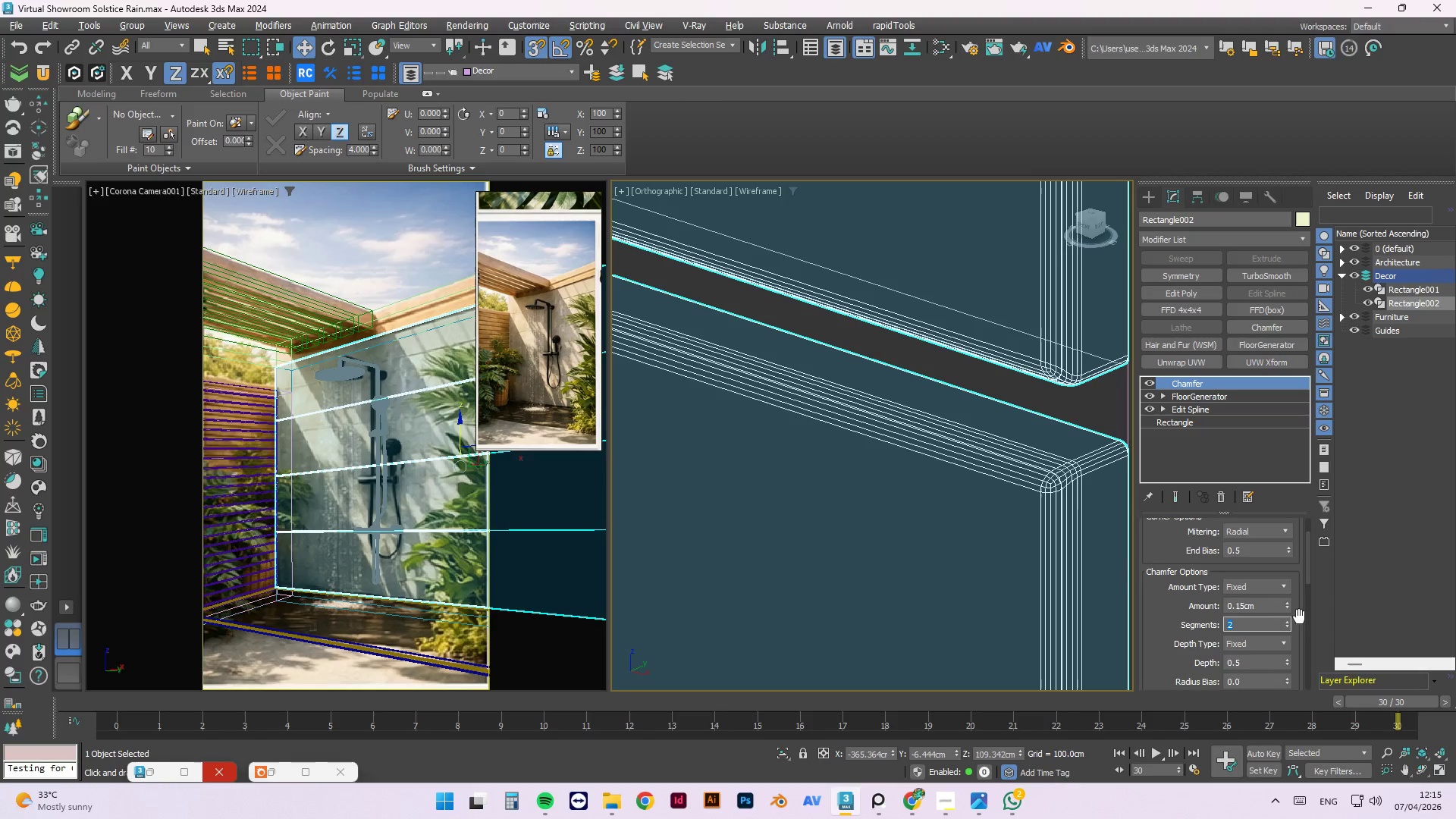 
left_click_drag(start_coordinate=[1304, 576], to_coordinate=[1314, 686])
 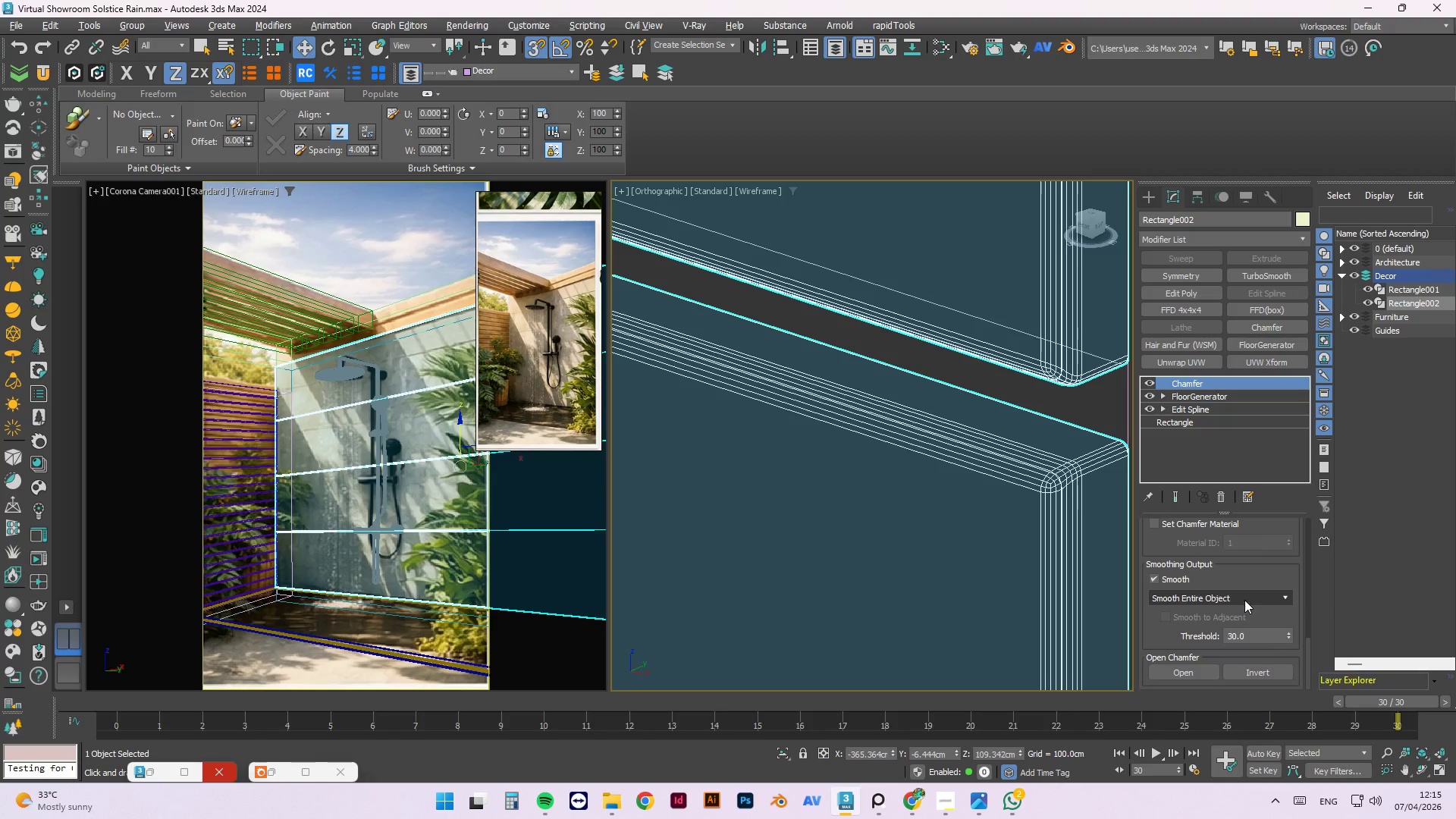 
left_click([1244, 599])
 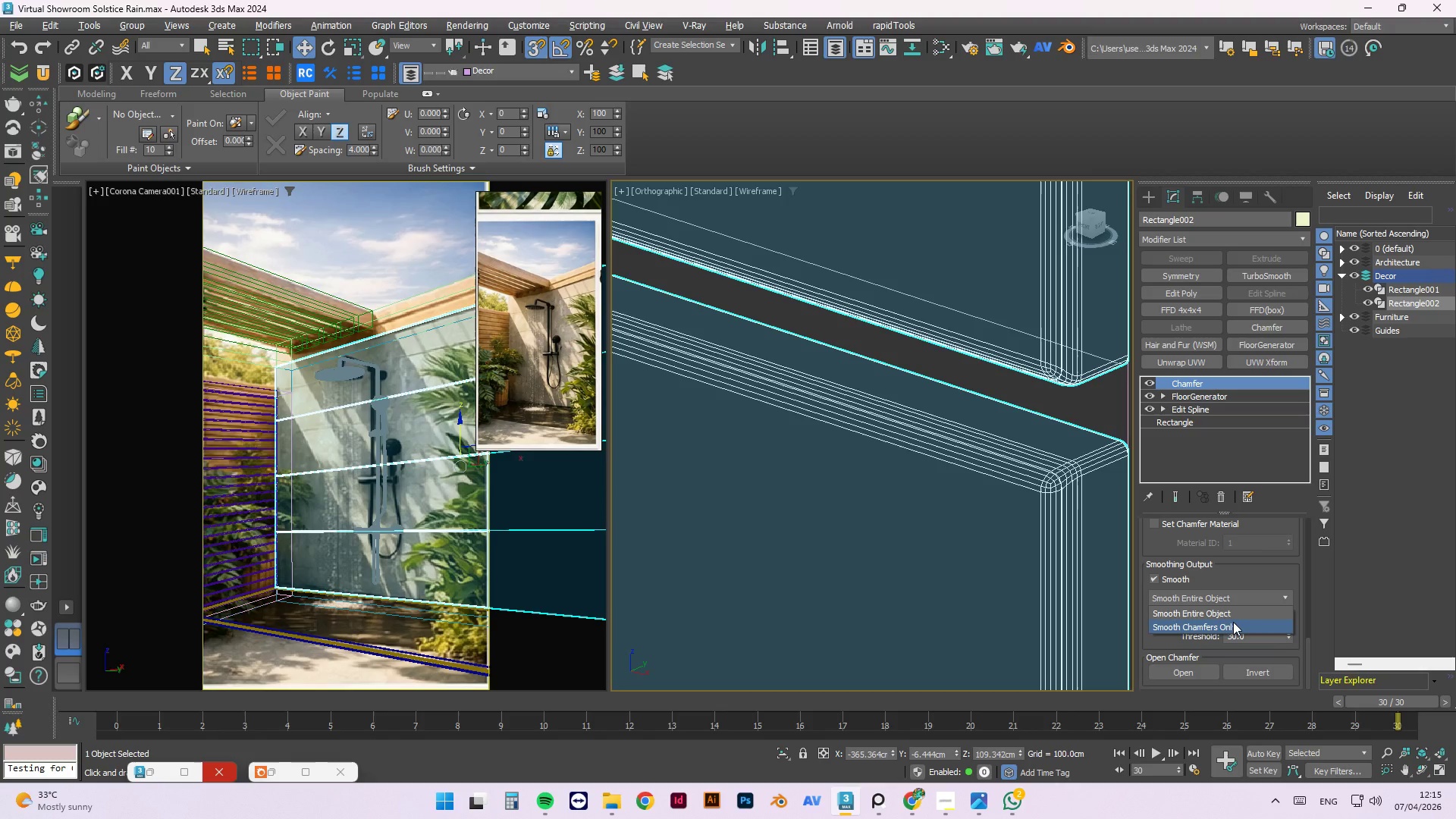 
left_click([1233, 624])
 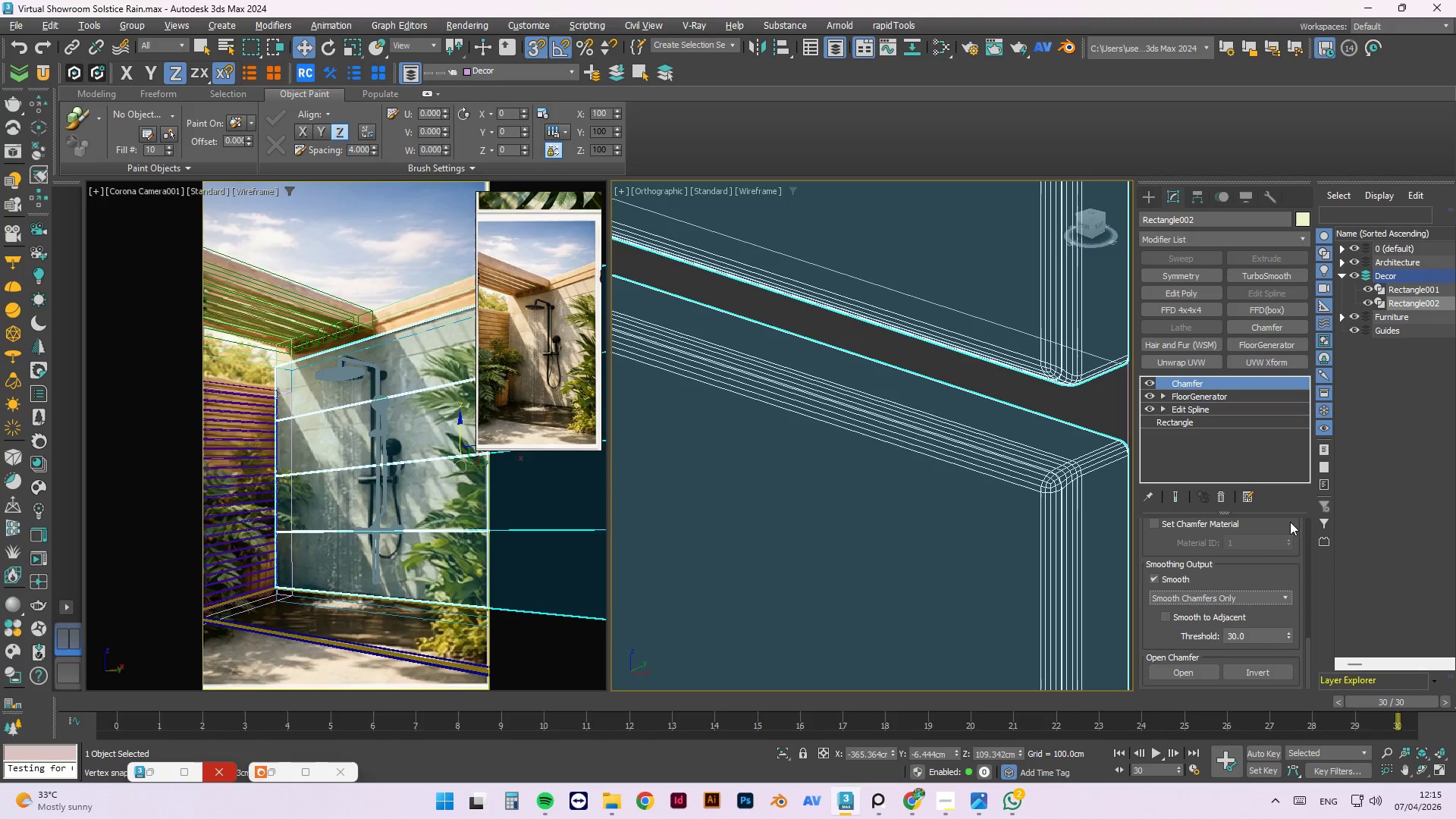 
left_click_drag(start_coordinate=[1306, 651], to_coordinate=[1310, 548])
 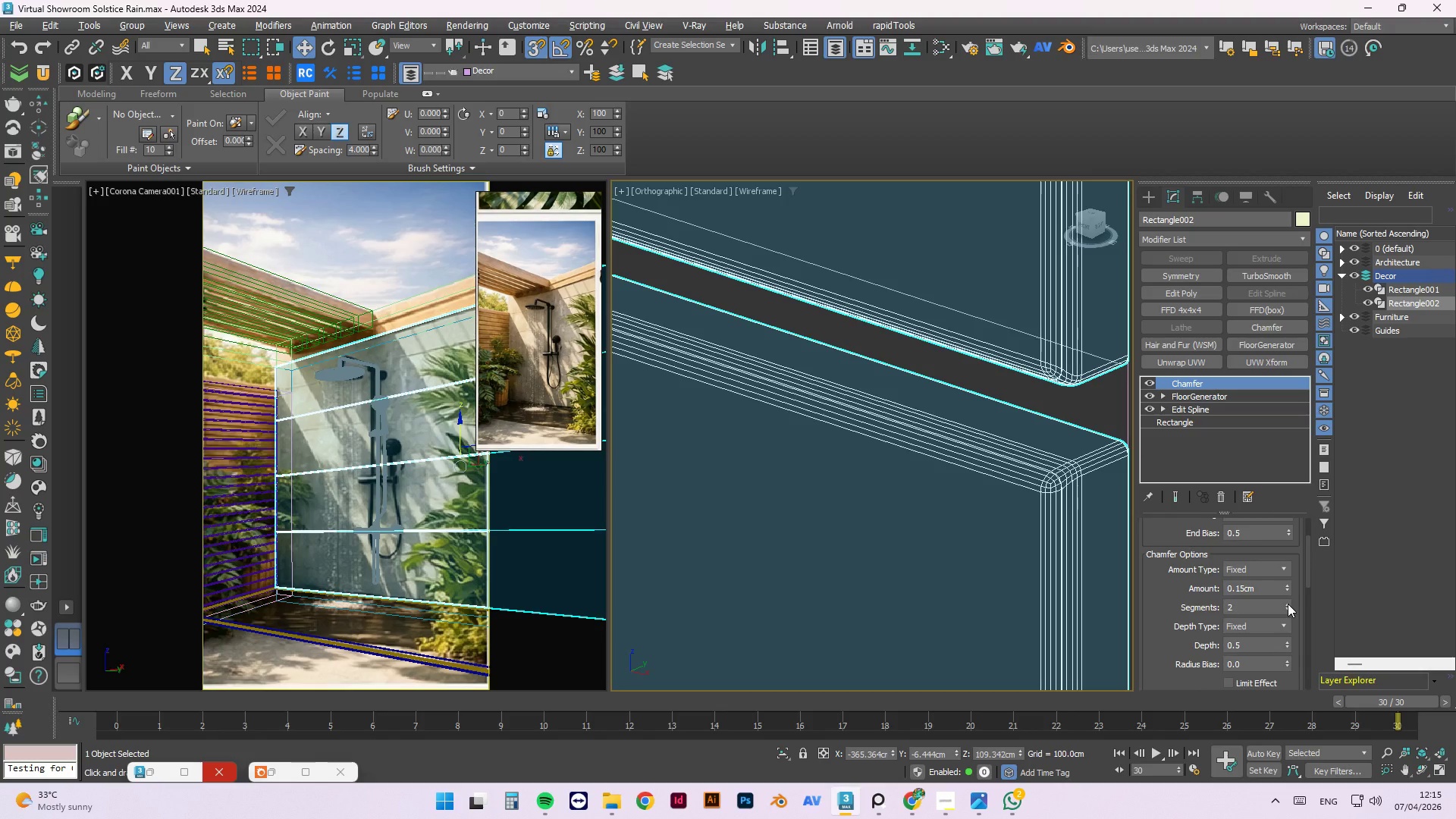 
left_click([1288, 604])
 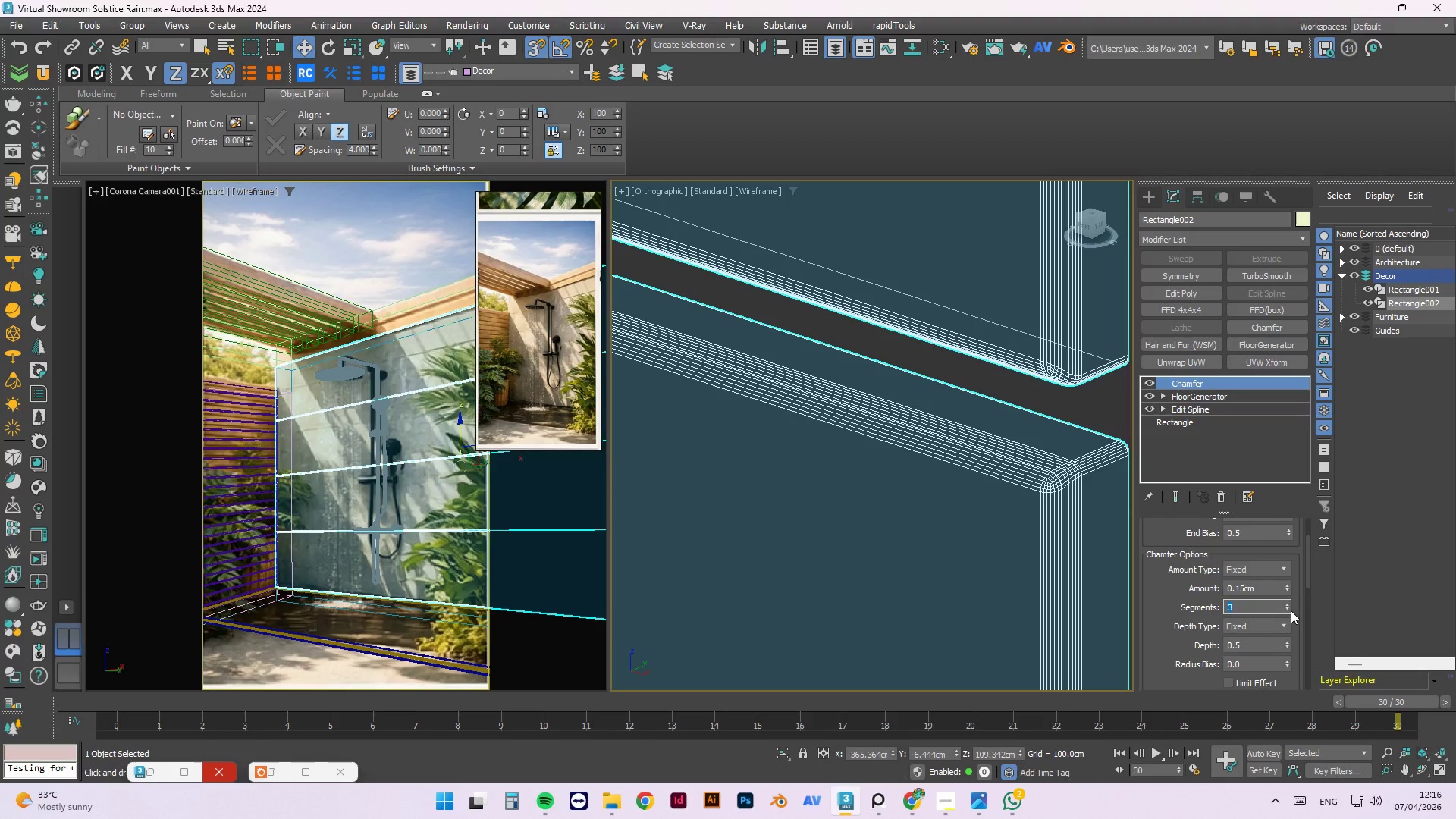 
left_click([1287, 610])
 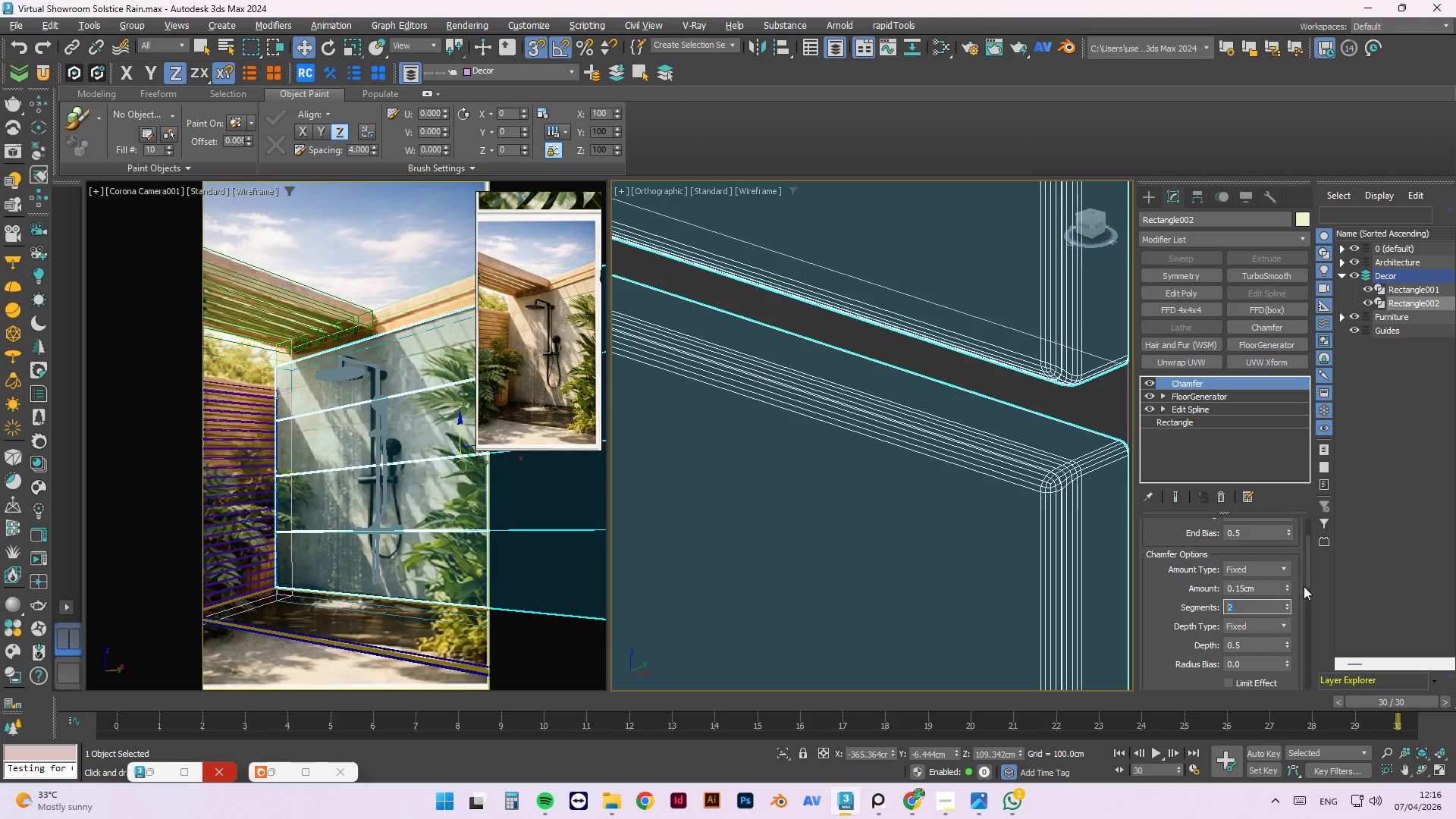 
left_click_drag(start_coordinate=[1306, 573], to_coordinate=[1306, 557])
 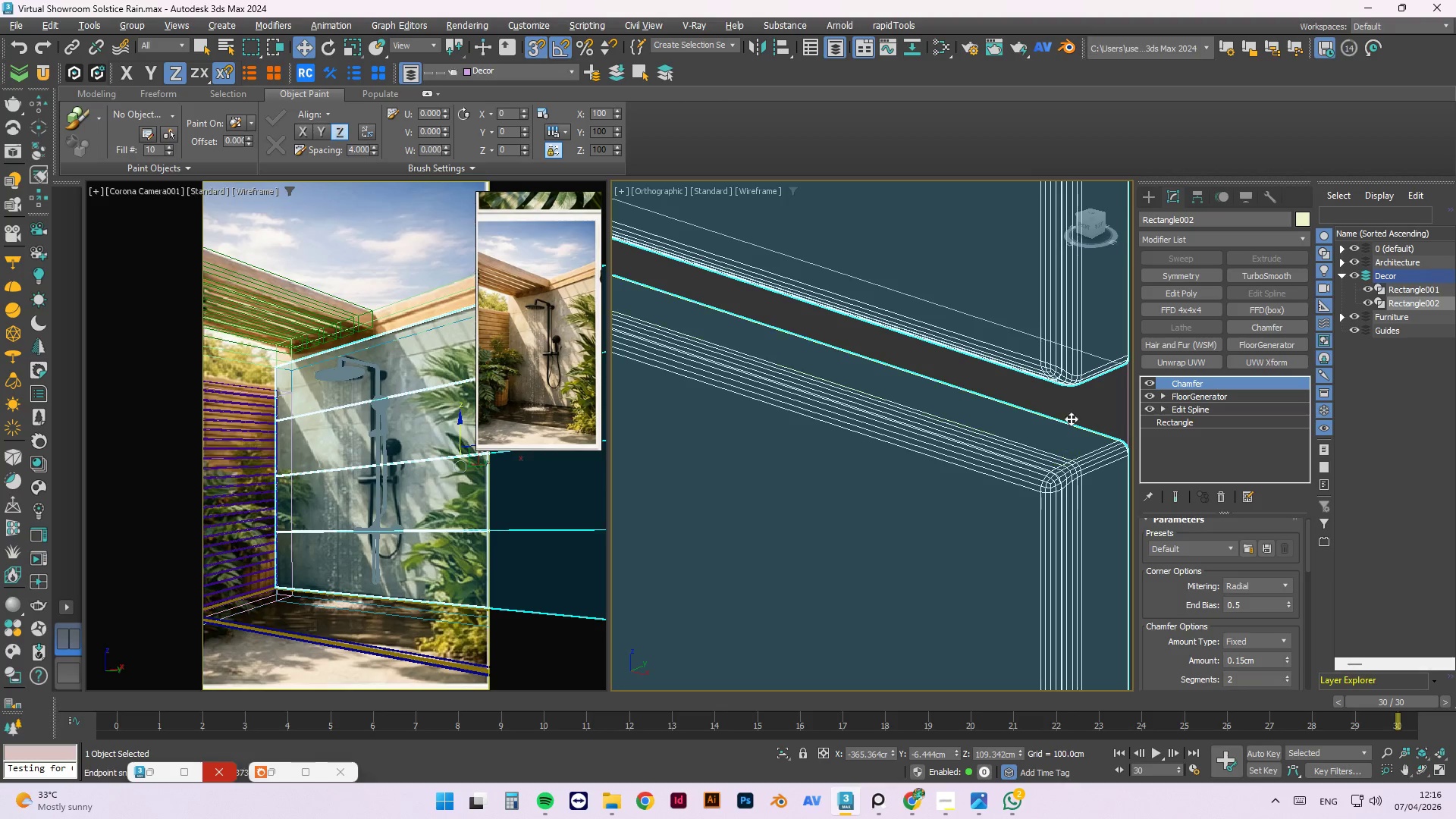 
left_click([1083, 409])
 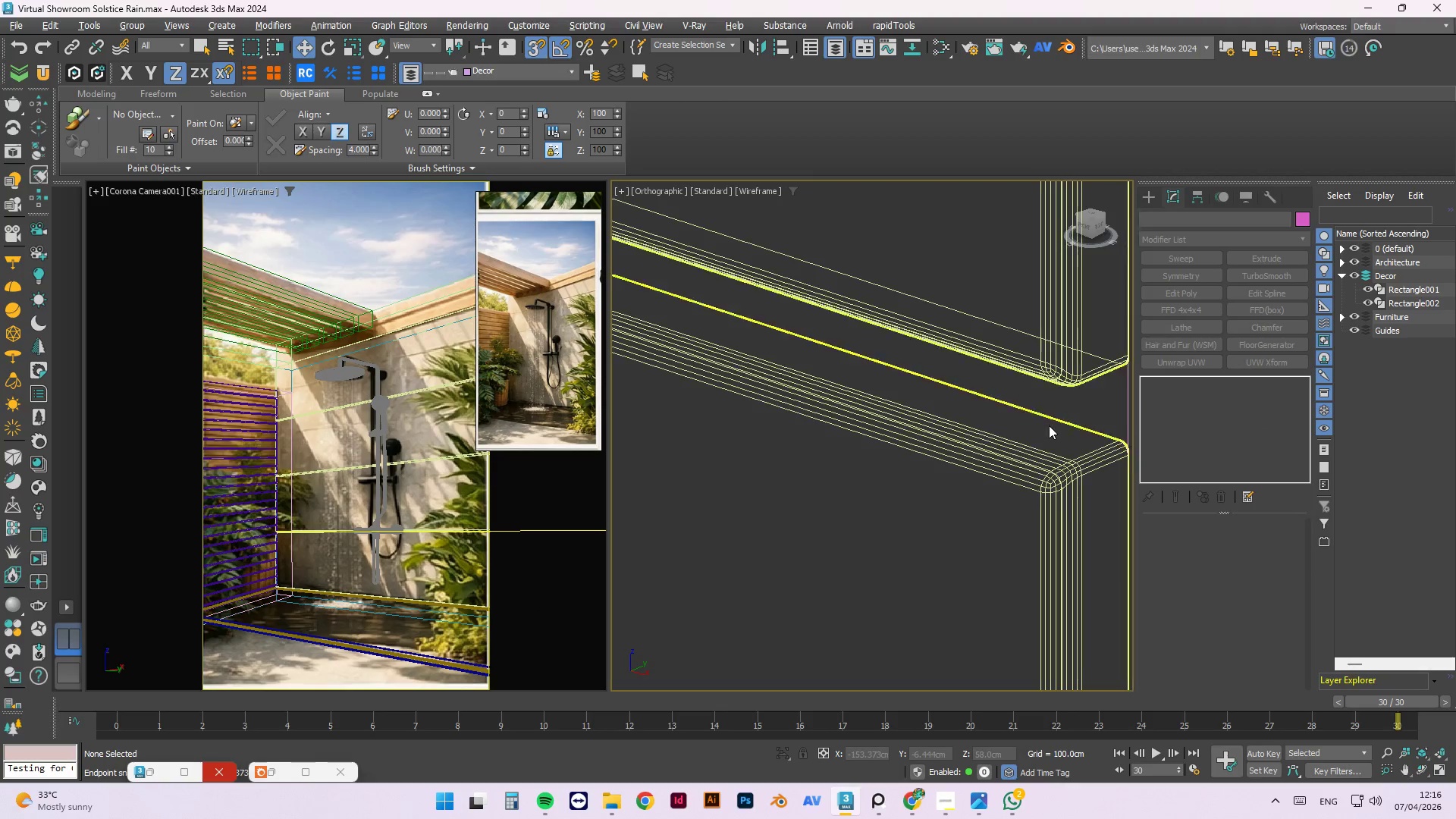 
scroll: coordinate [1078, 553], scroll_direction: down, amount: 14.0
 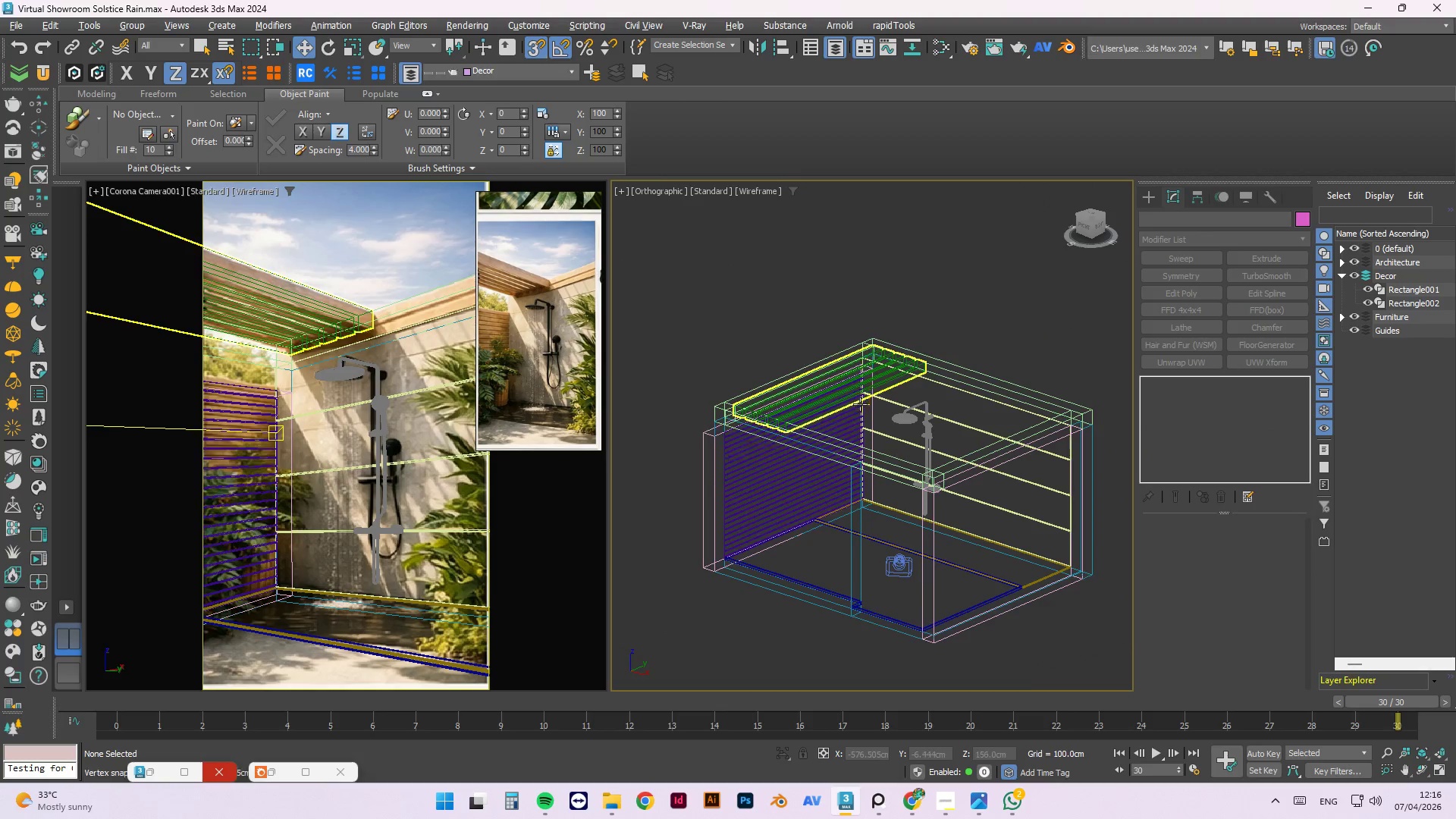 
left_click([973, 450])
 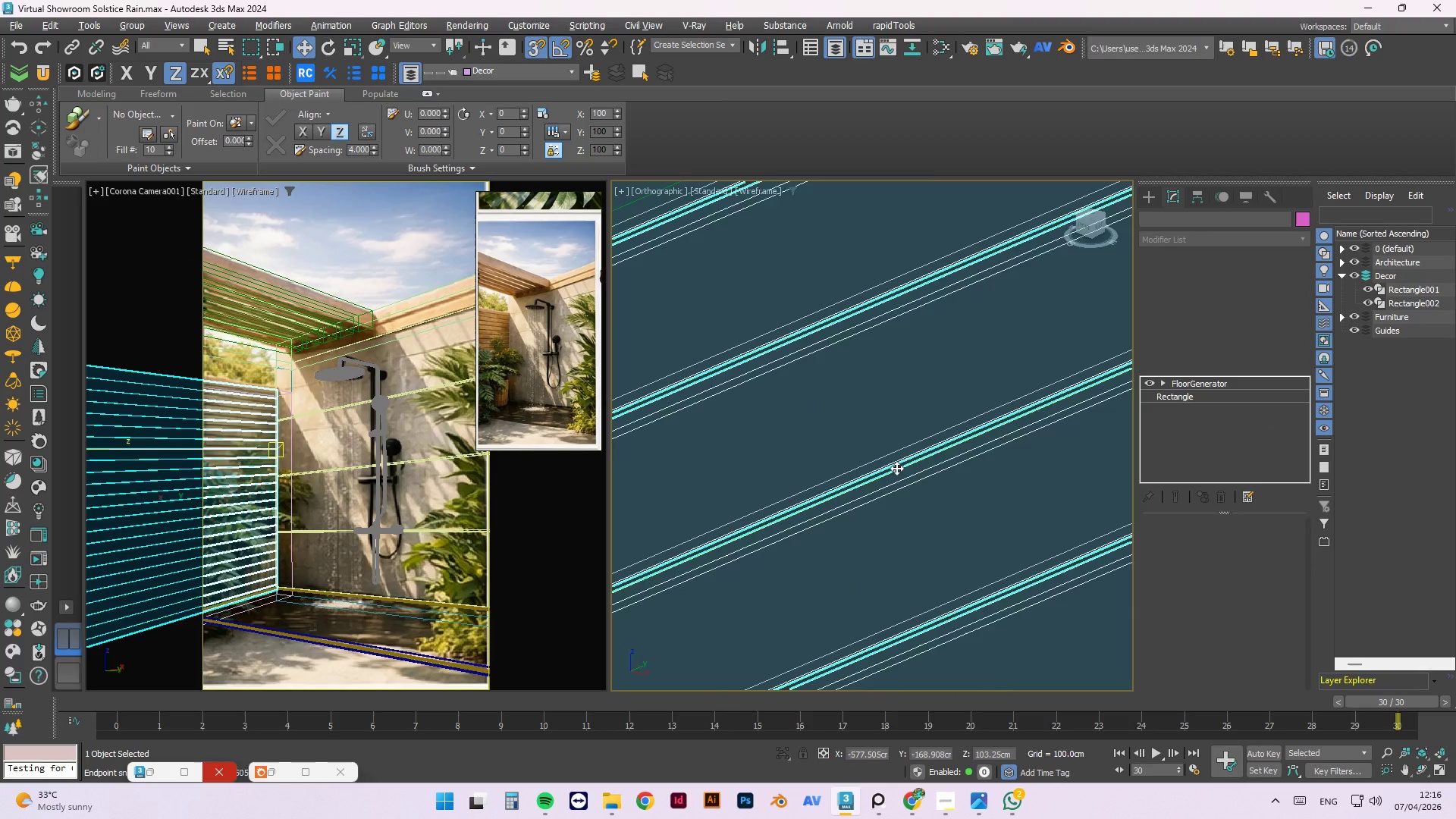 
scroll: coordinate [1016, 426], scroll_direction: up, amount: 10.0
 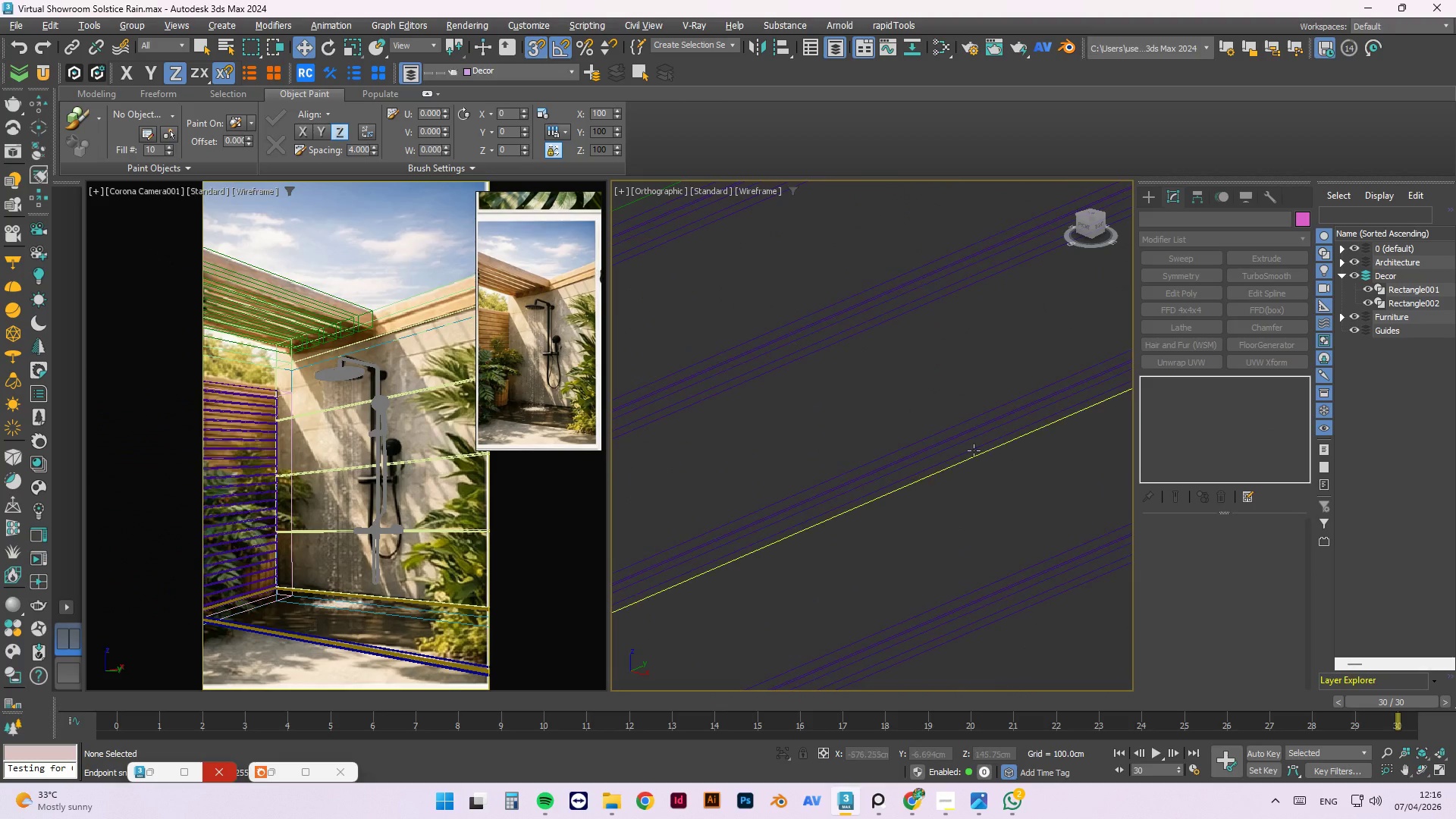 
scroll: coordinate [878, 469], scroll_direction: down, amount: 2.0
 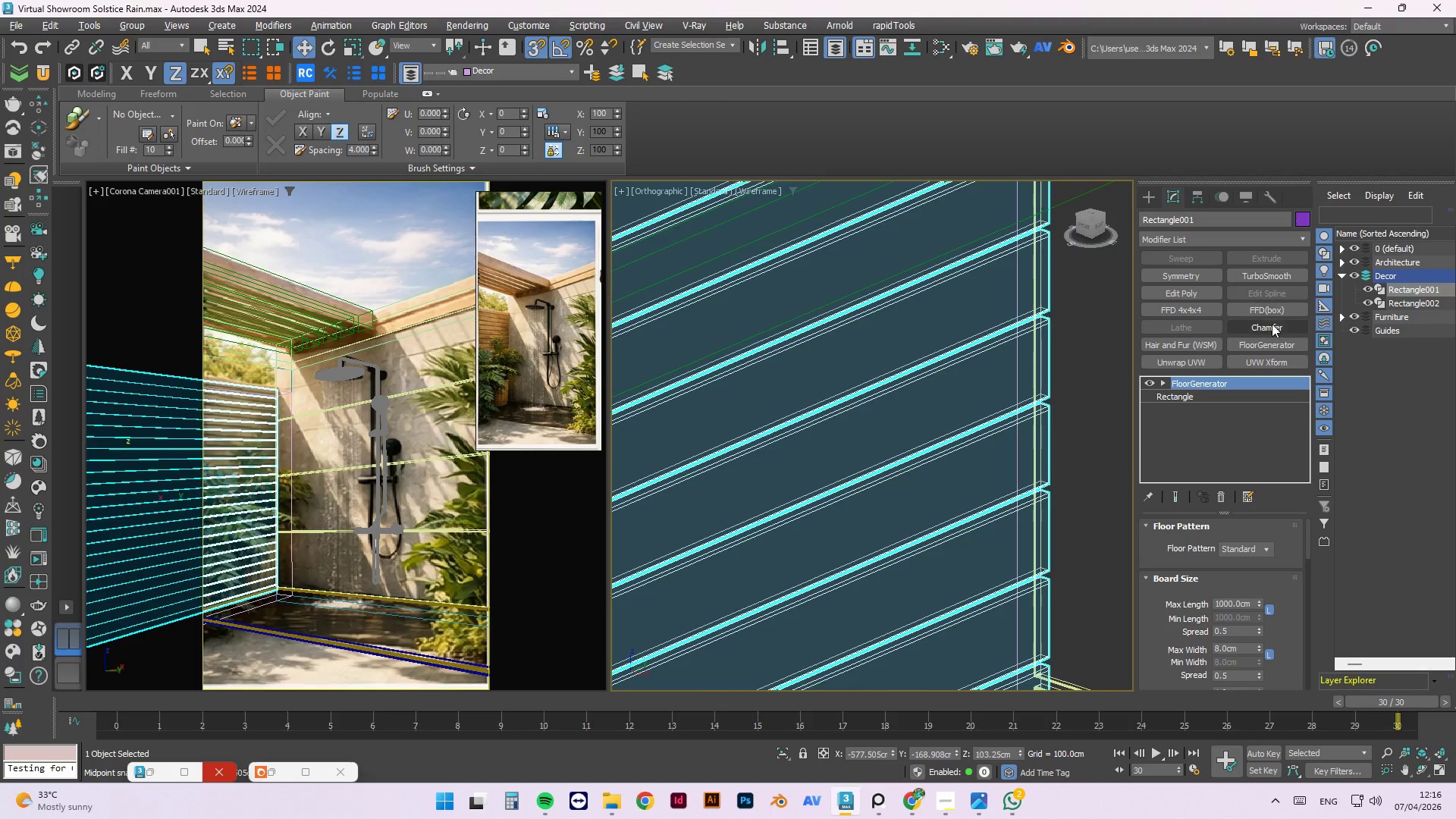 
left_click([1270, 328])
 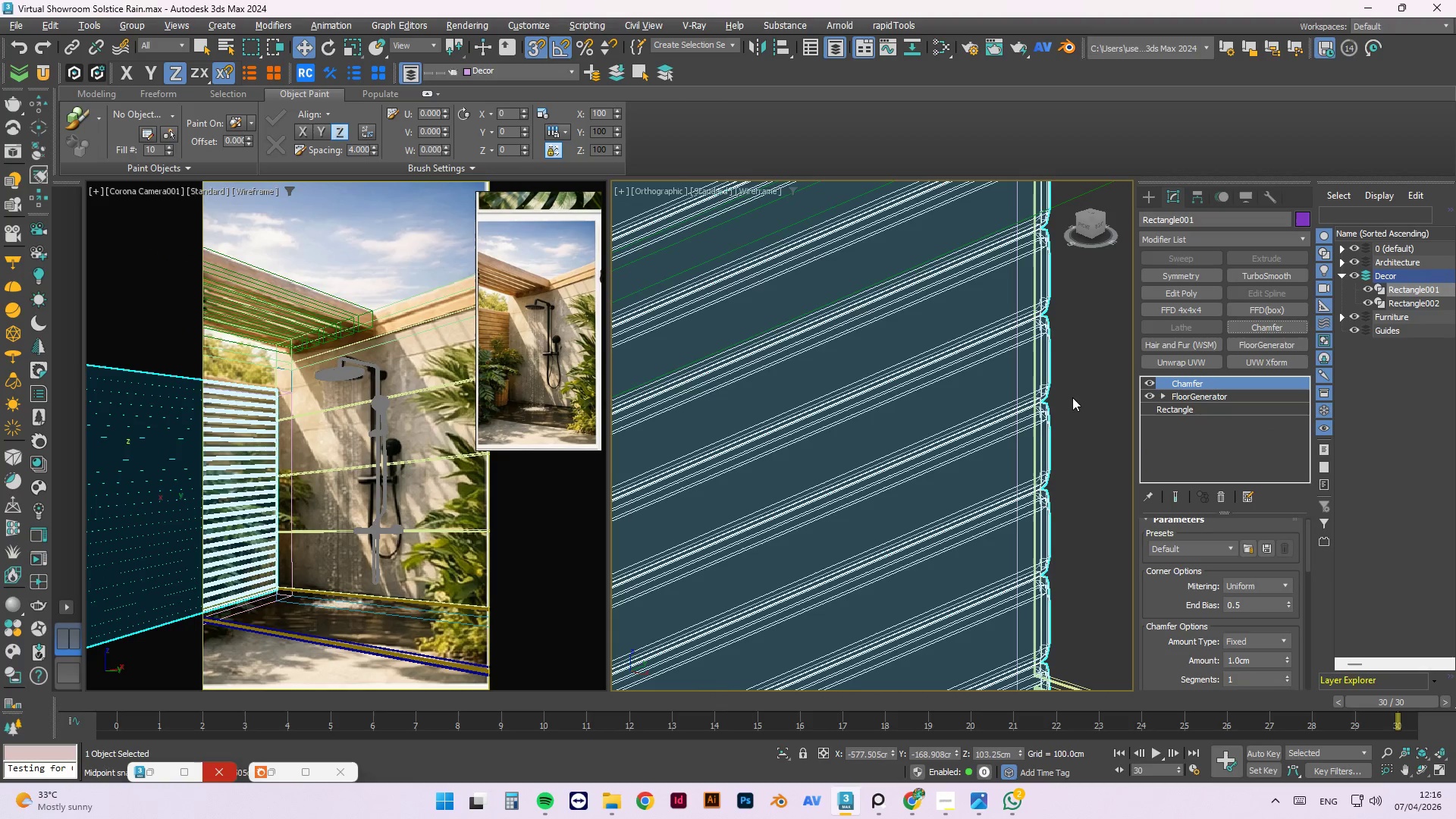 
scroll: coordinate [1089, 438], scroll_direction: up, amount: 3.0
 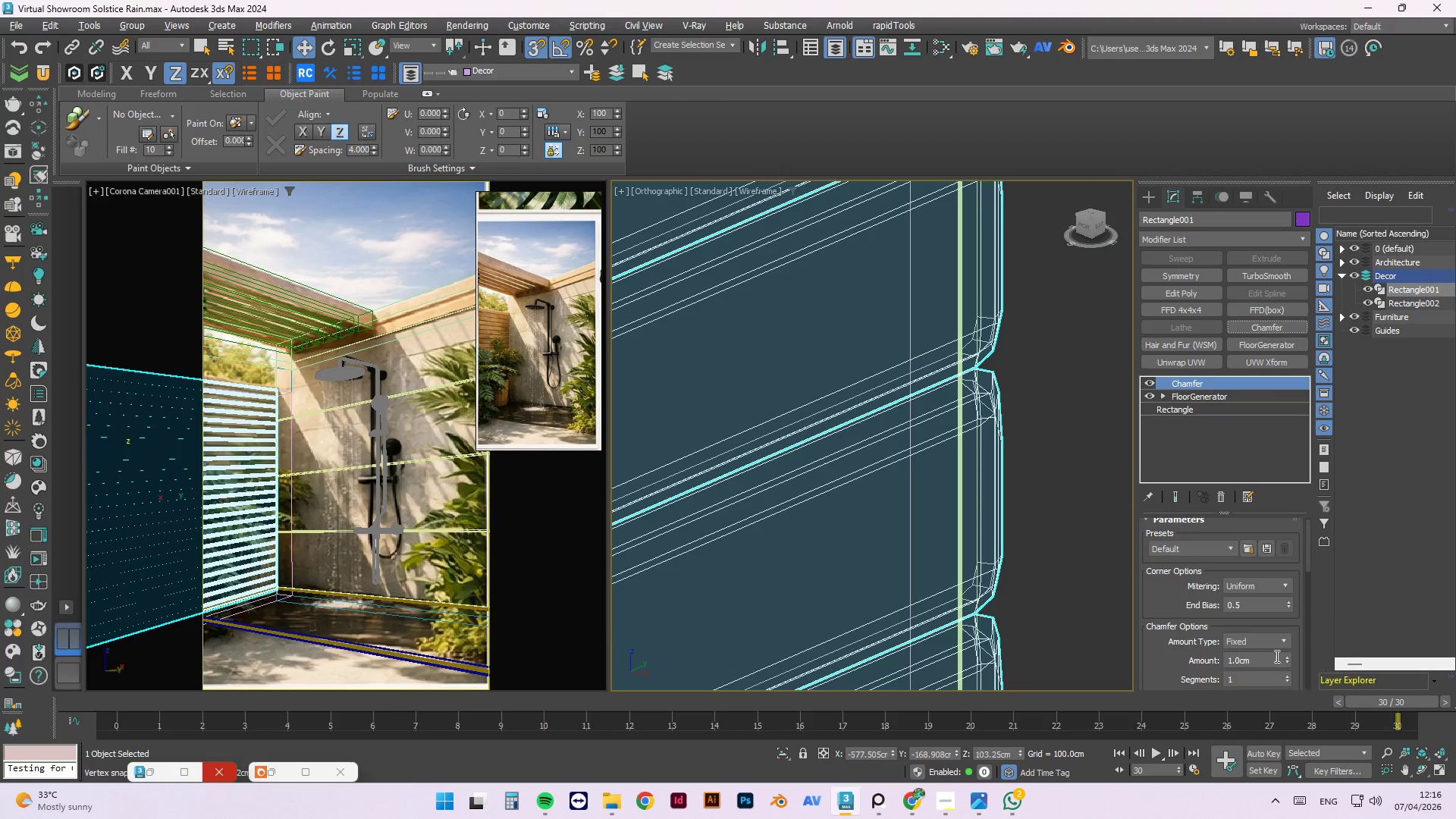 
left_click_drag(start_coordinate=[1267, 656], to_coordinate=[1123, 666])
 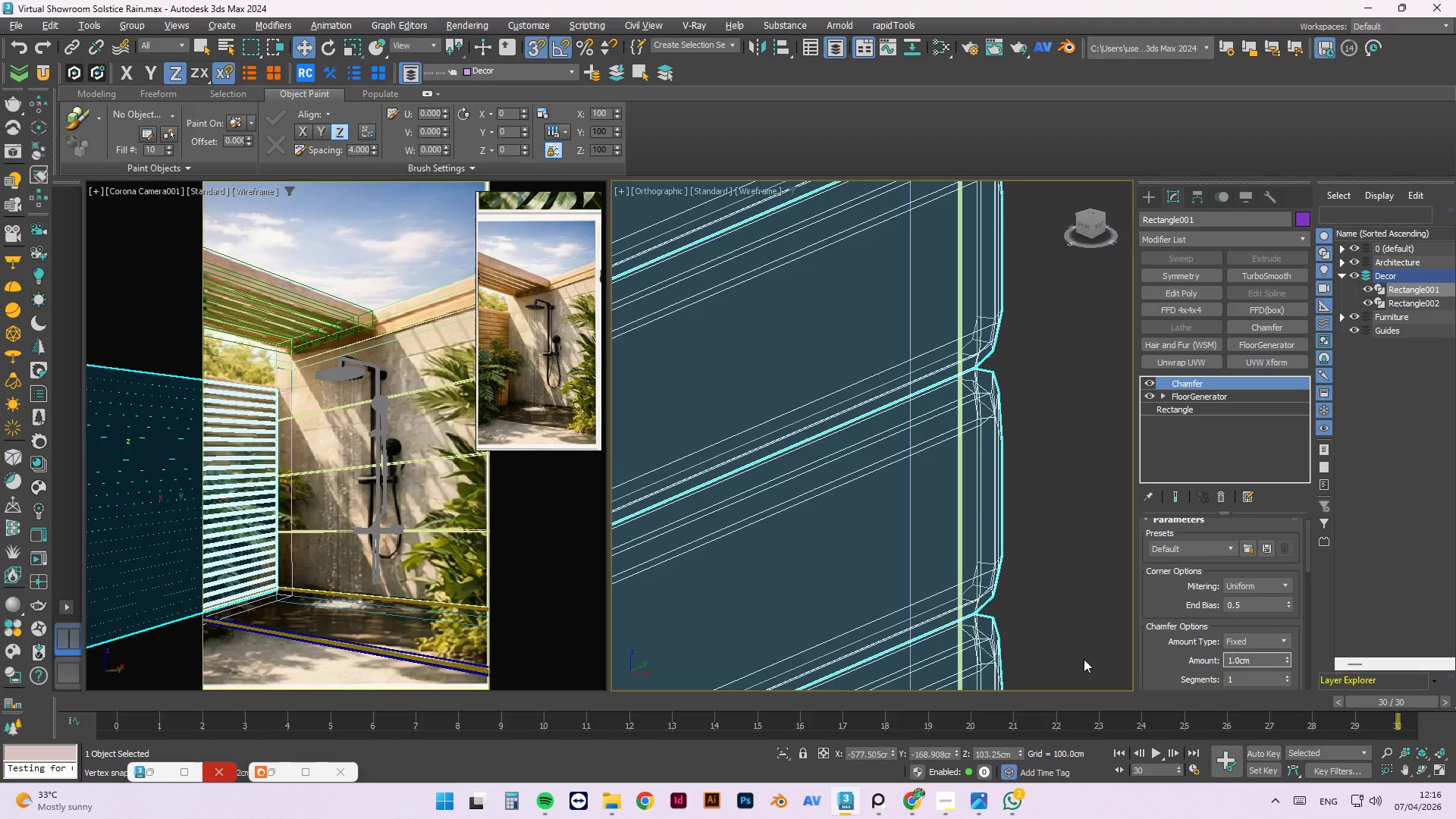 
key(Backspace)
 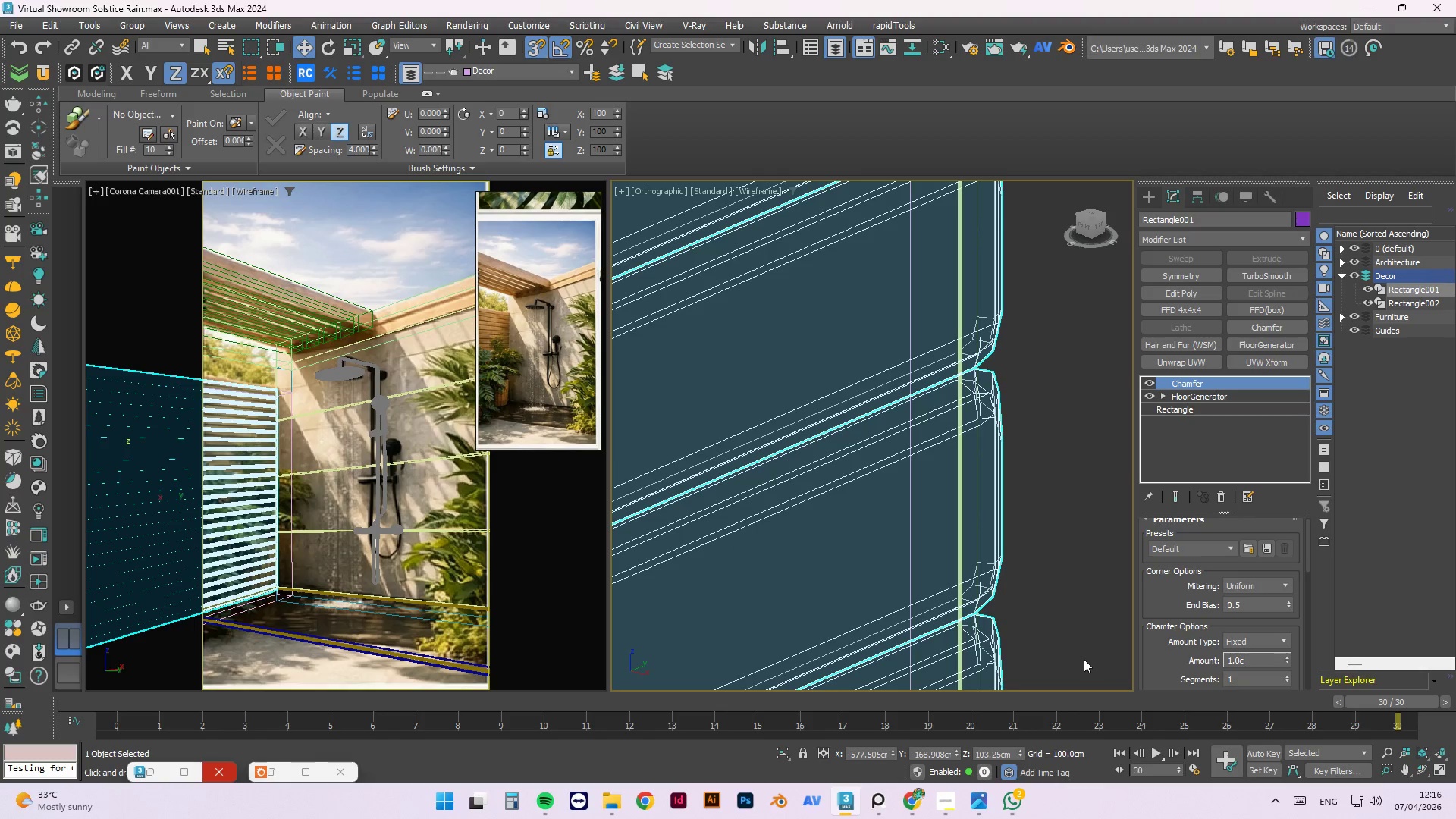 
key(Backspace)
 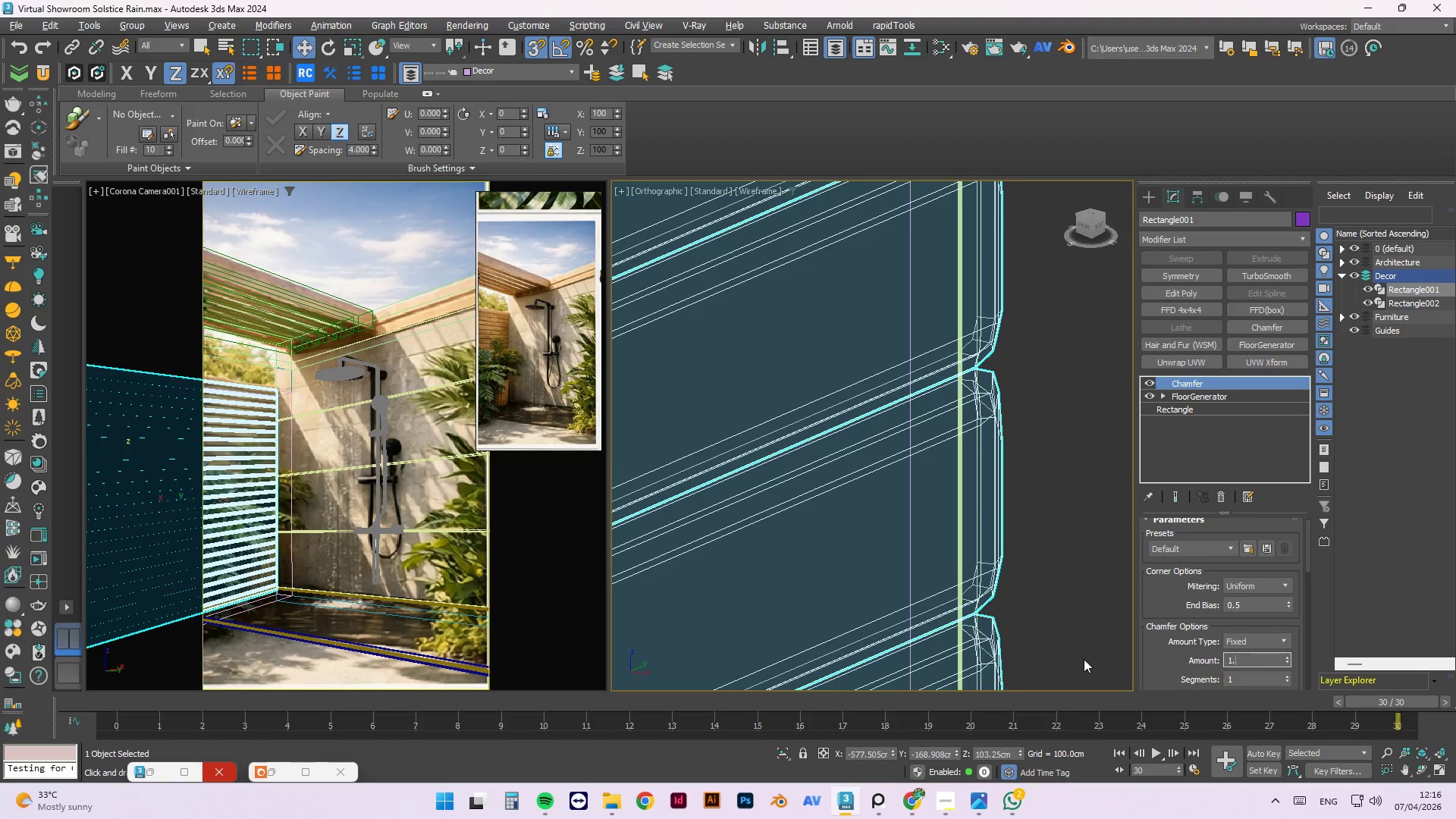 
key(Backspace)
 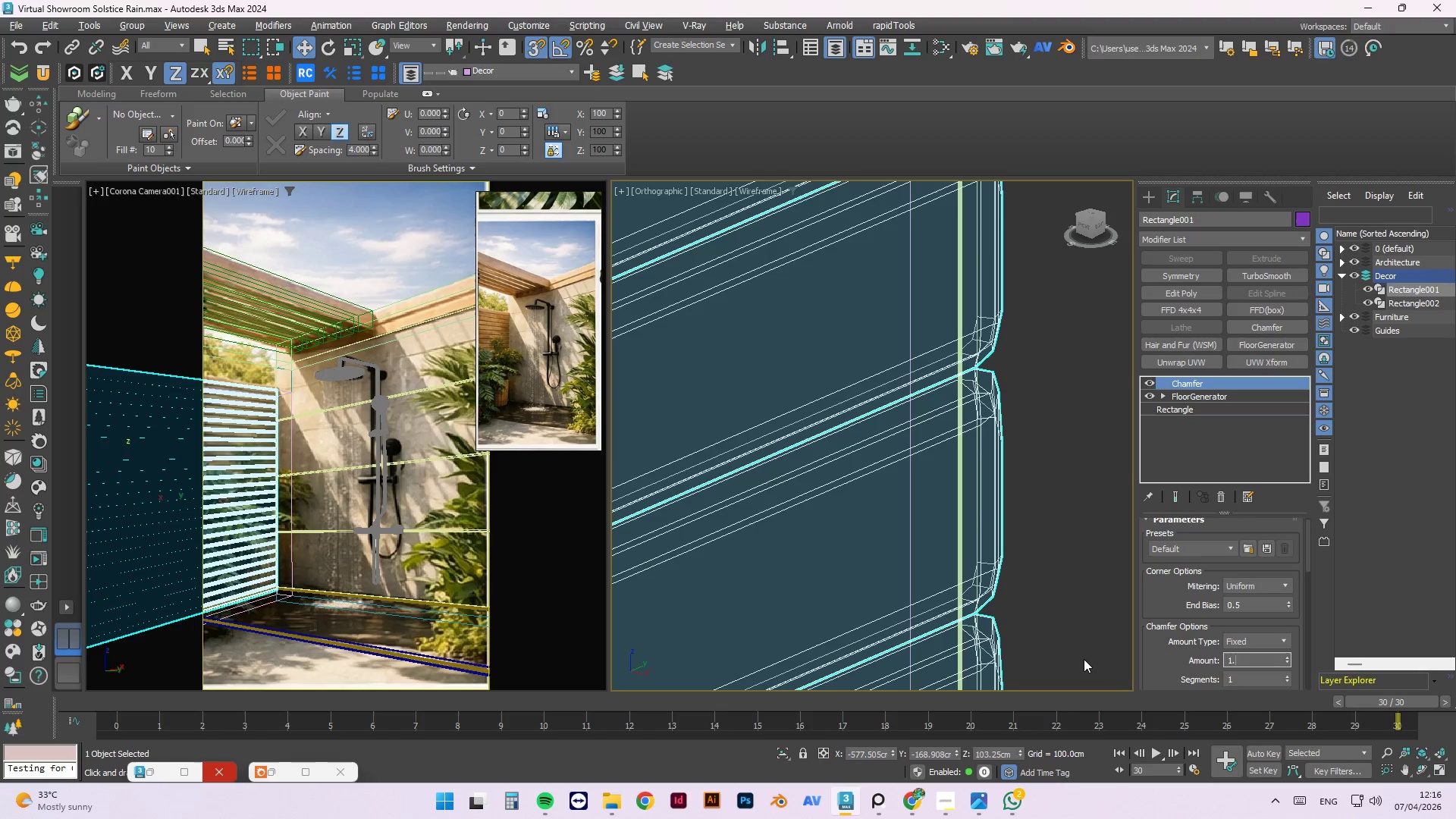 
key(Backspace)
 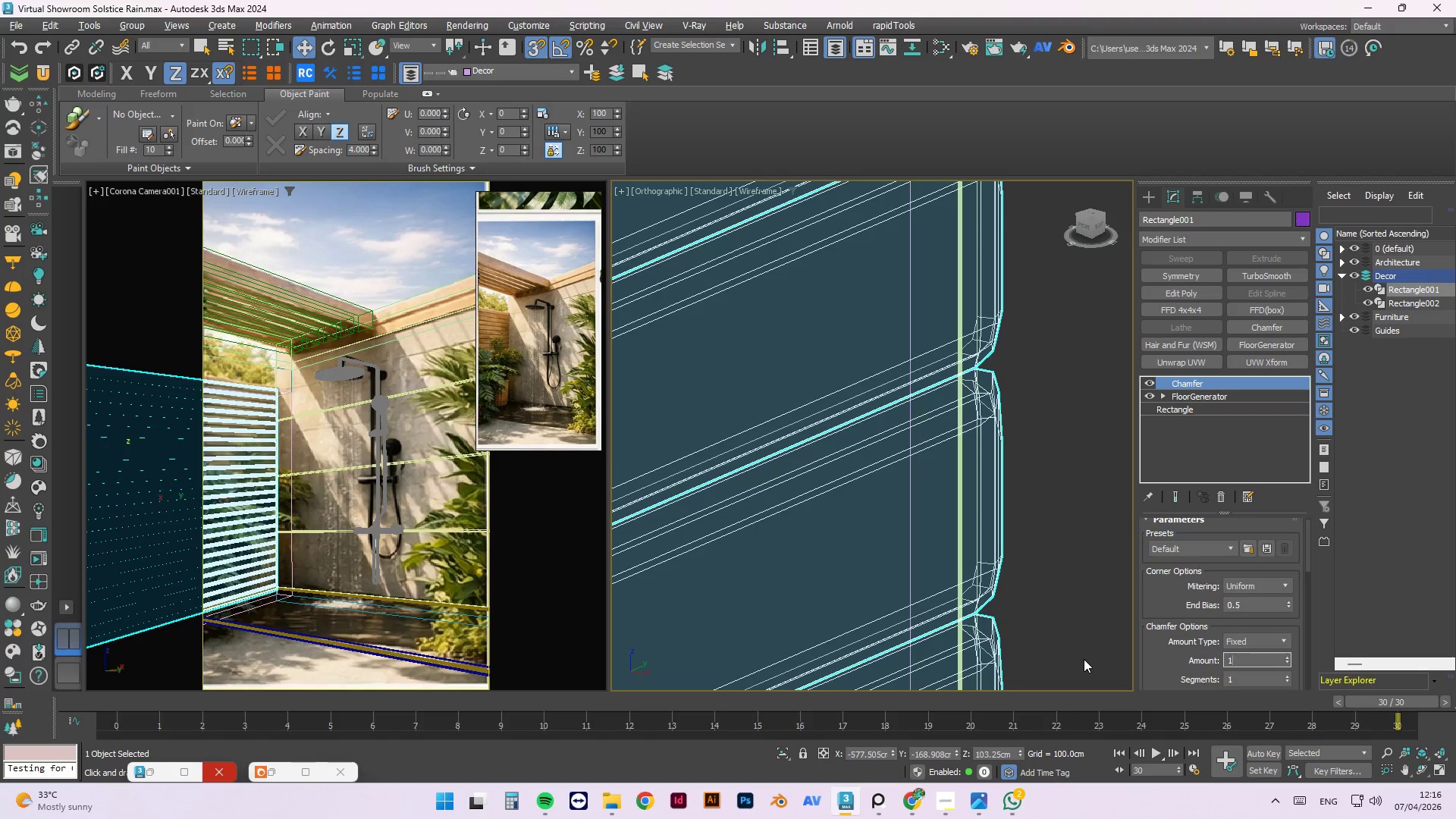 
key(Backspace)
 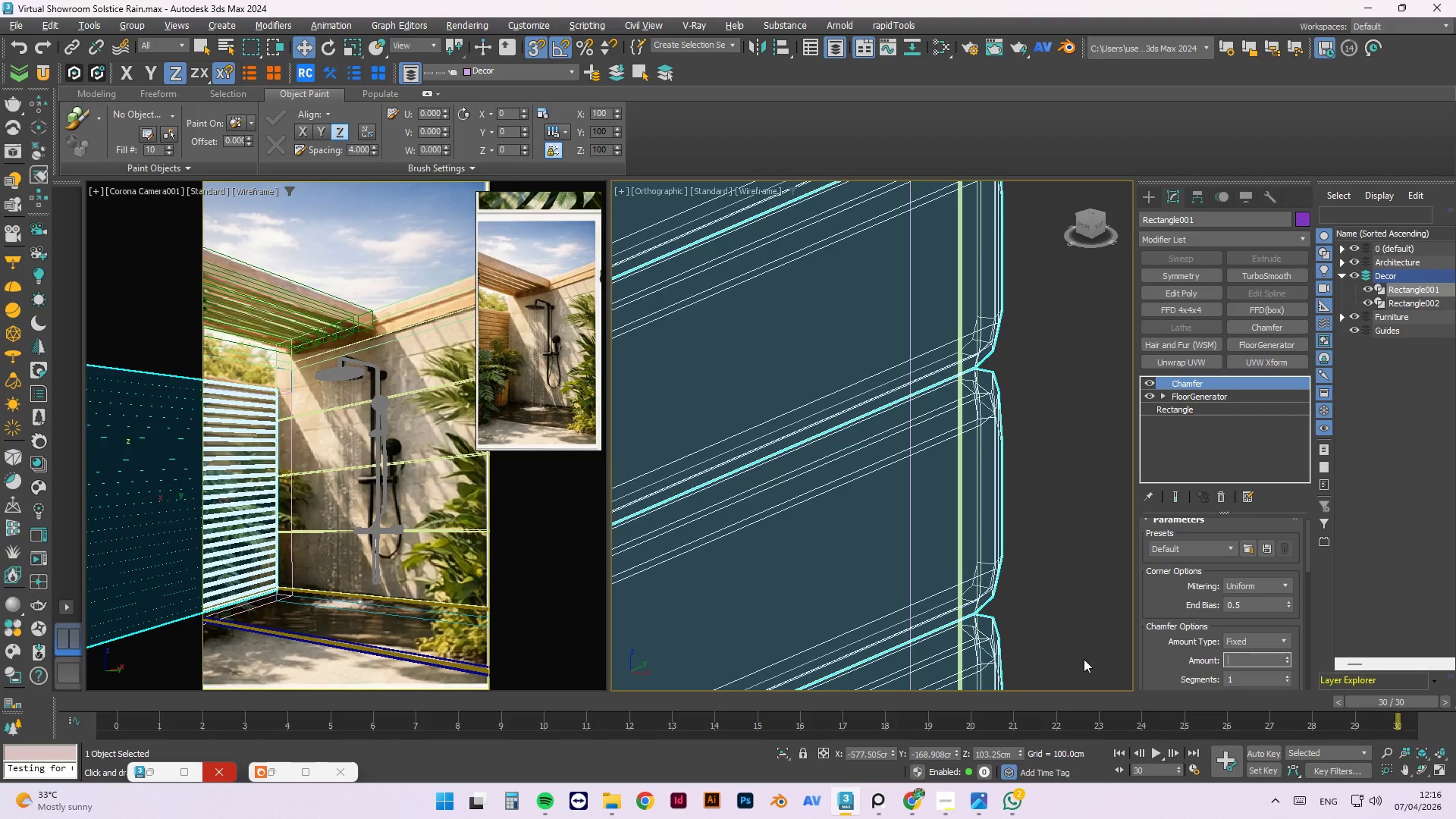 
key(Numpad0)
 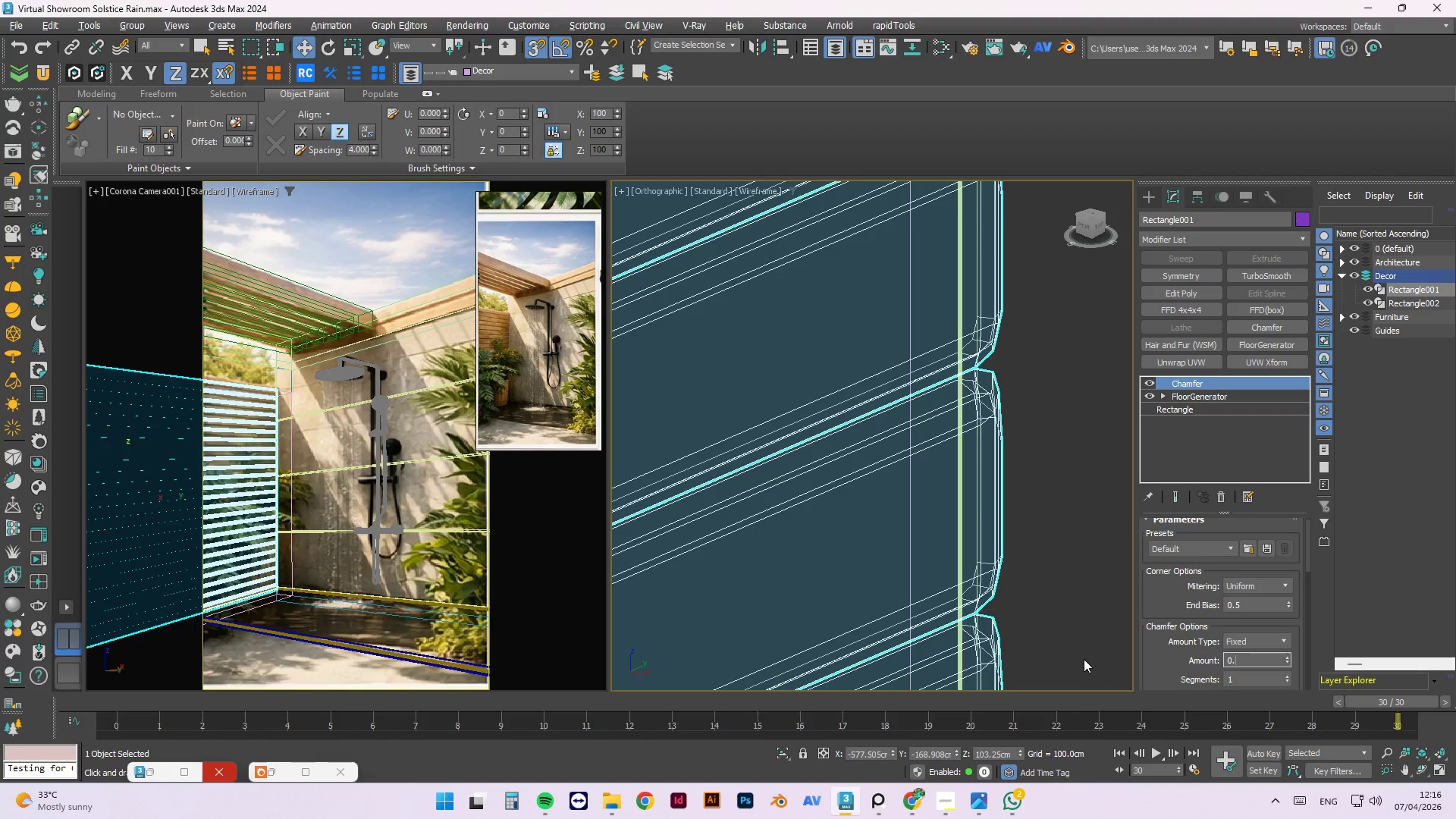 
key(NumpadDecimal)
 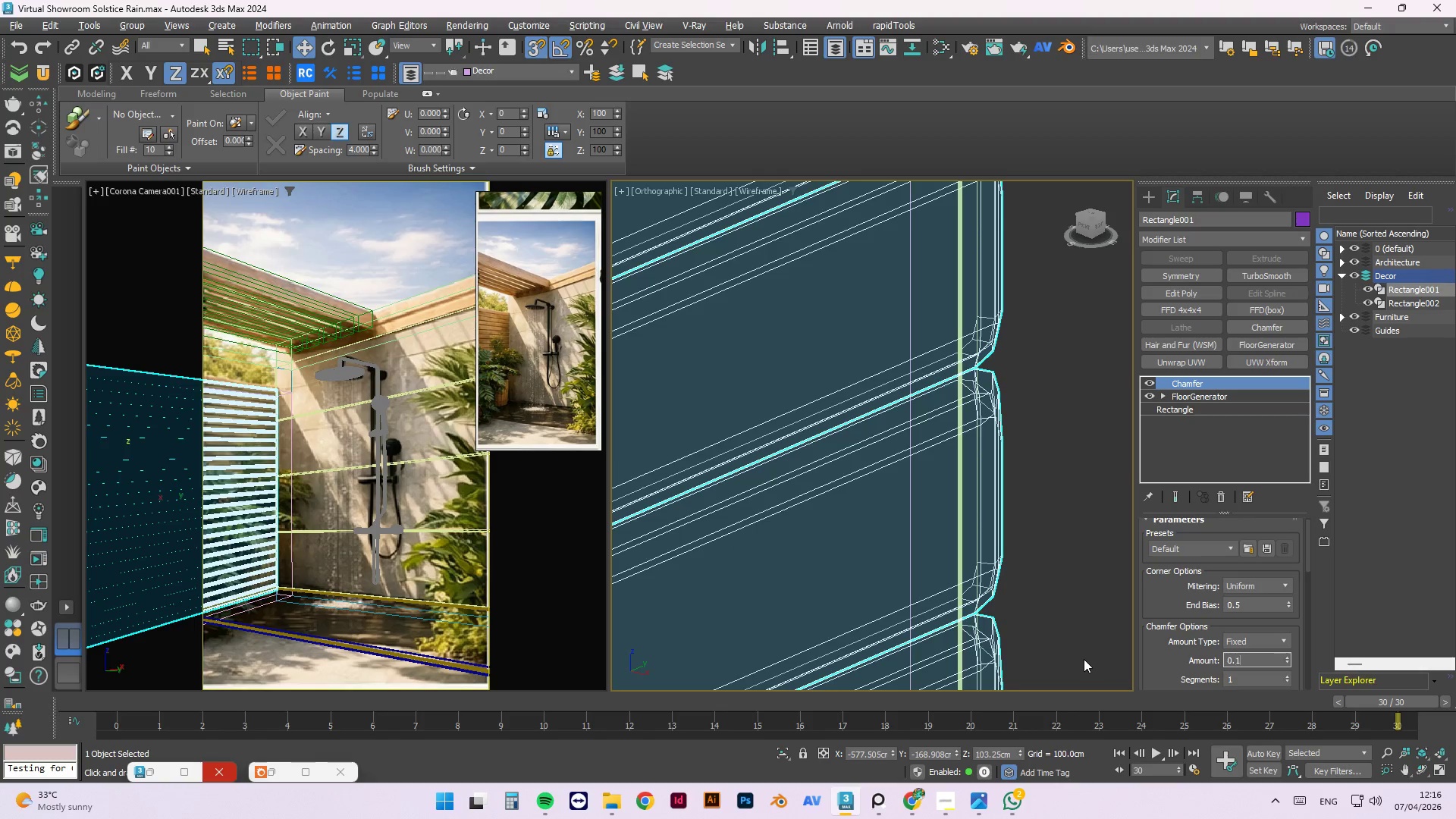 
key(Numpad1)
 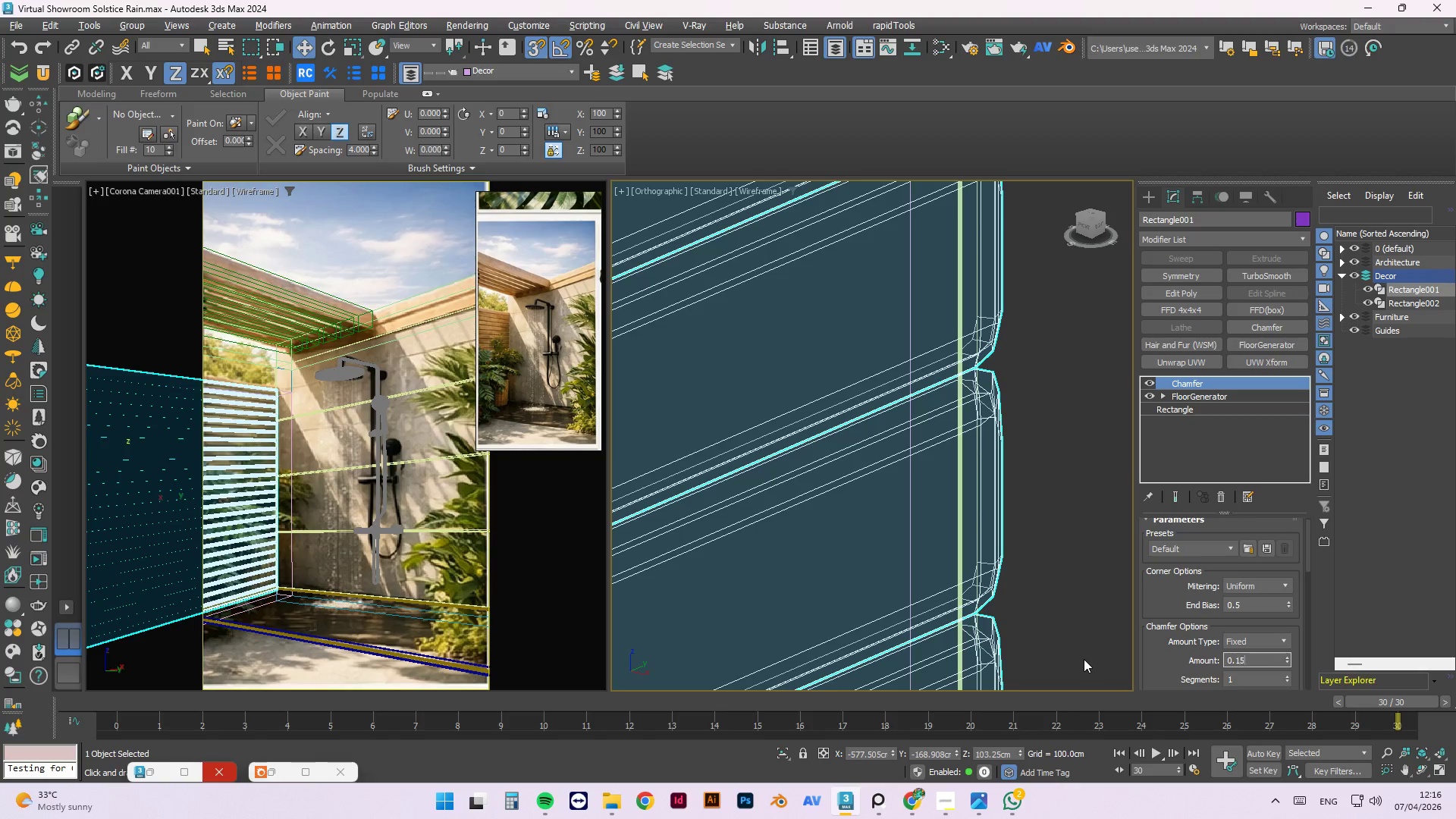 
key(Numpad5)
 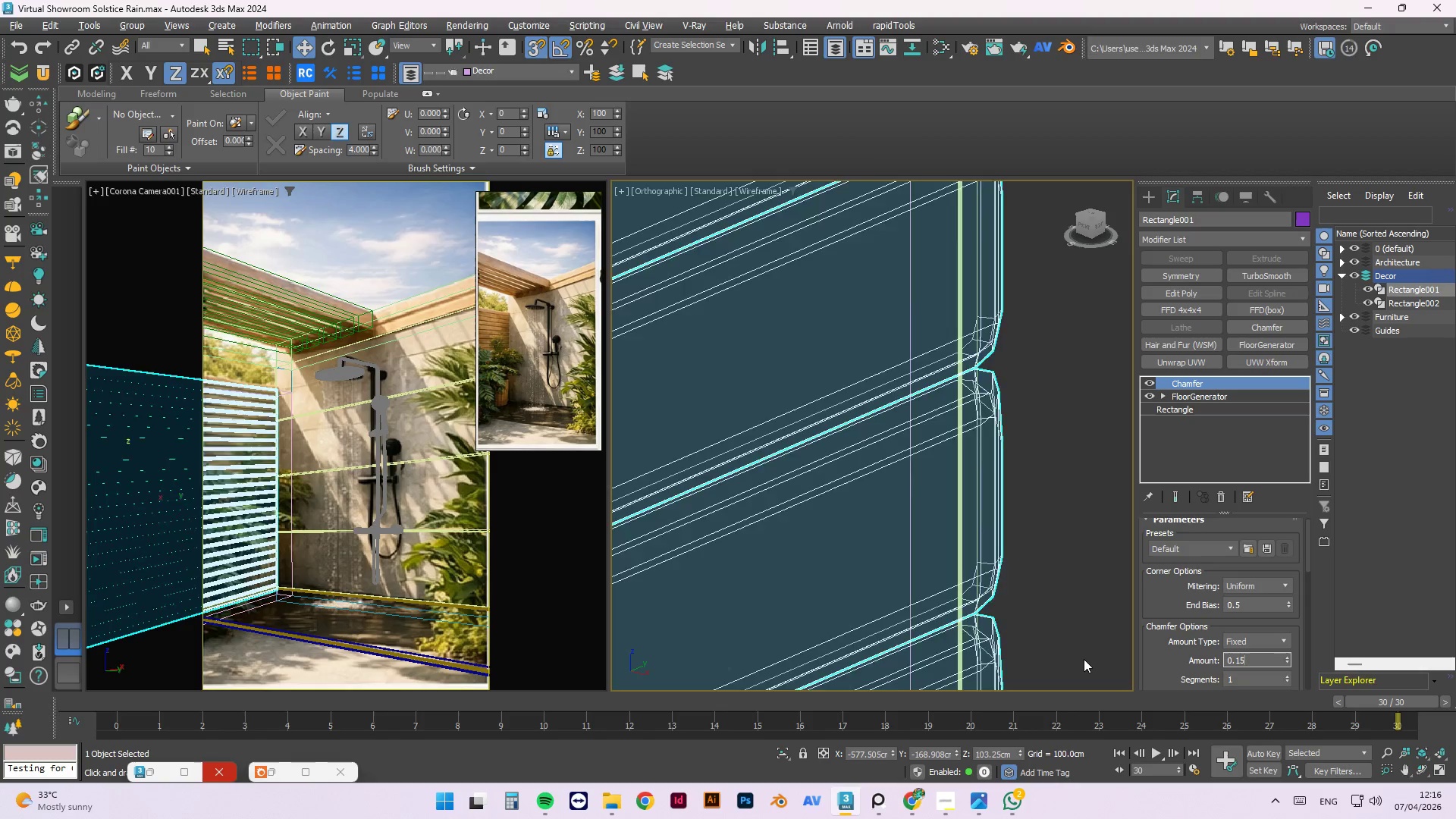 
key(NumpadEnter)
 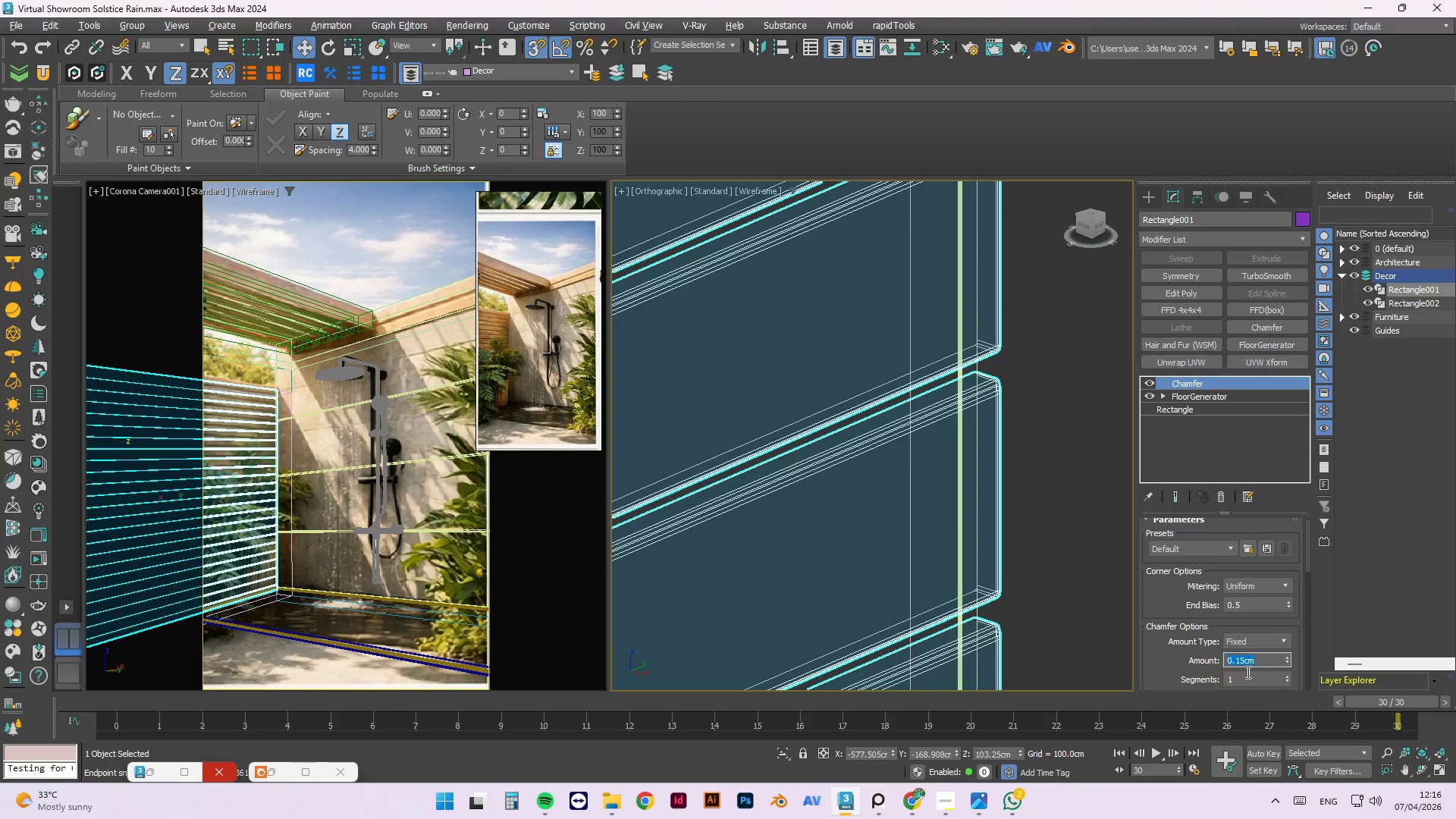 
scroll: coordinate [1020, 377], scroll_direction: up, amount: 5.0
 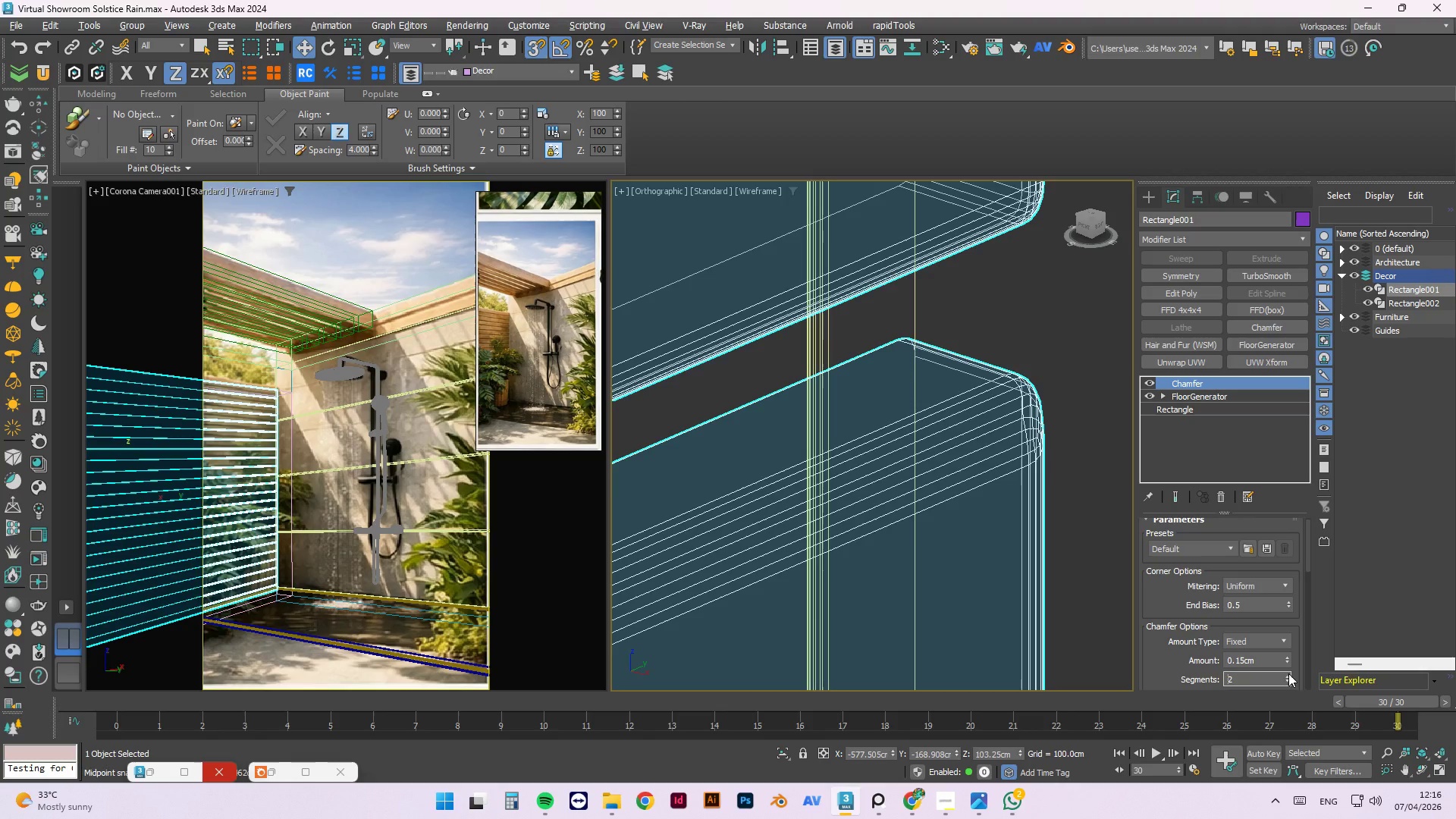 
left_click([1288, 673])
 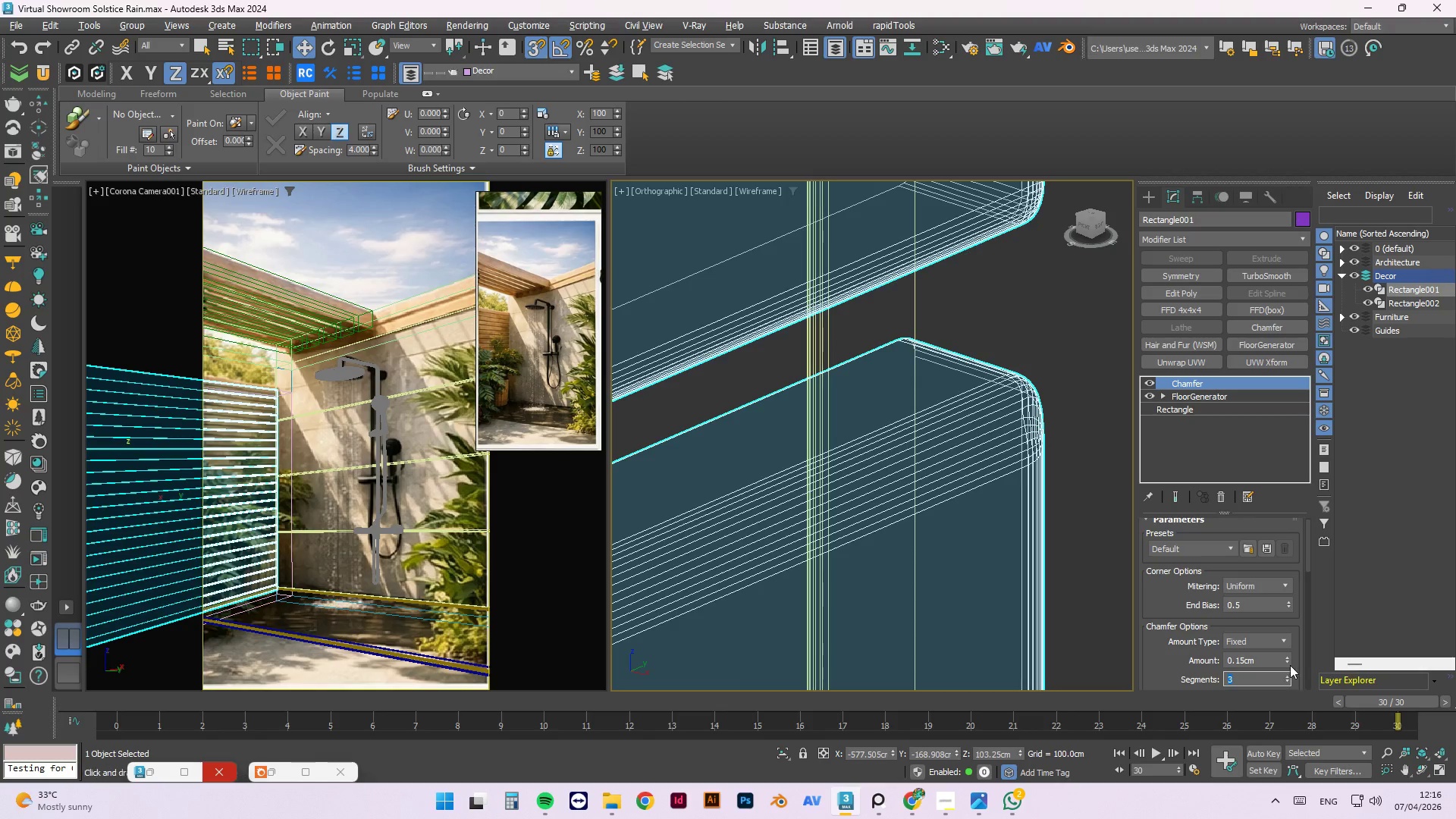 
mouse_move([1283, 583])
 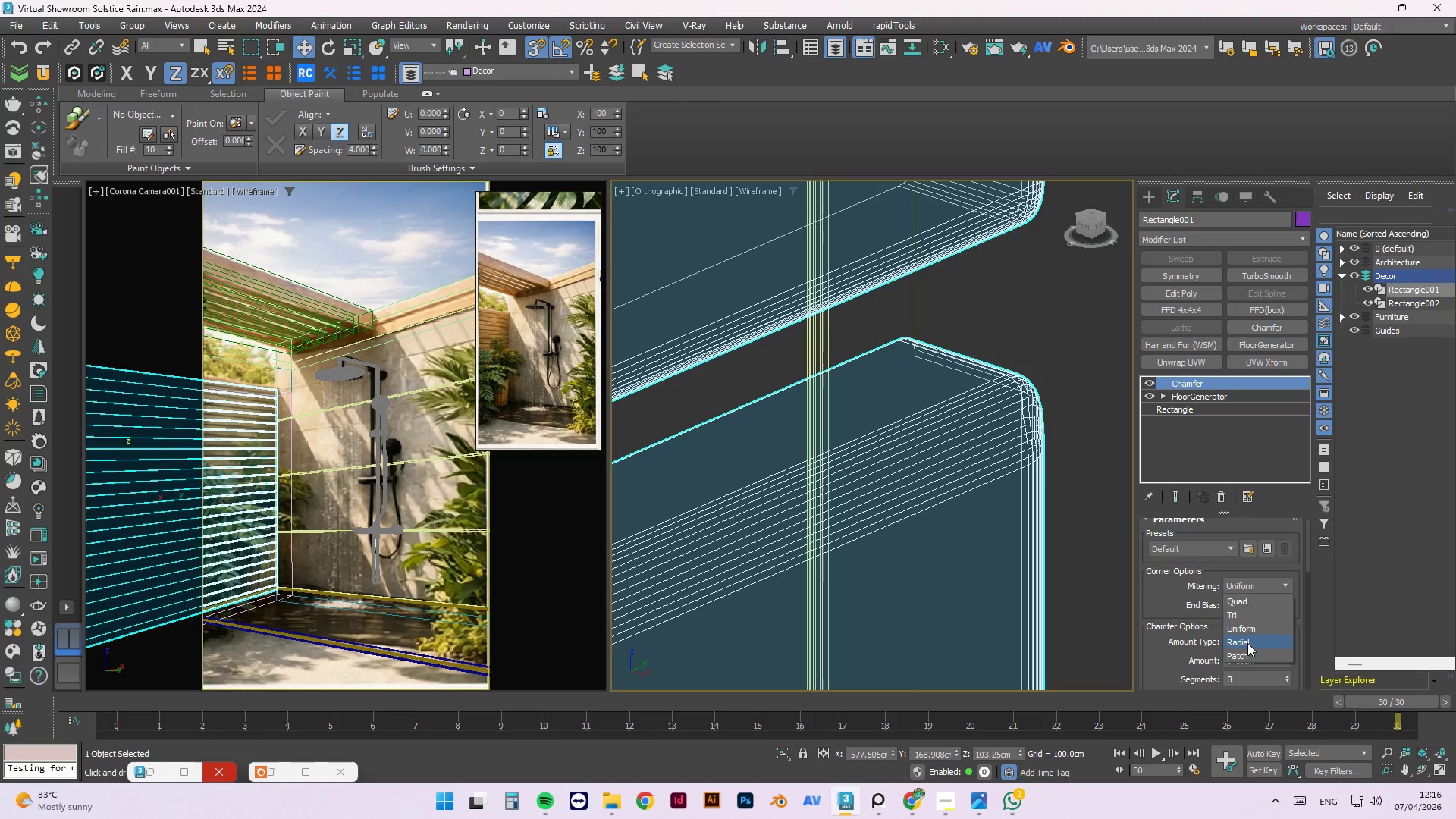 
left_click([1247, 643])
 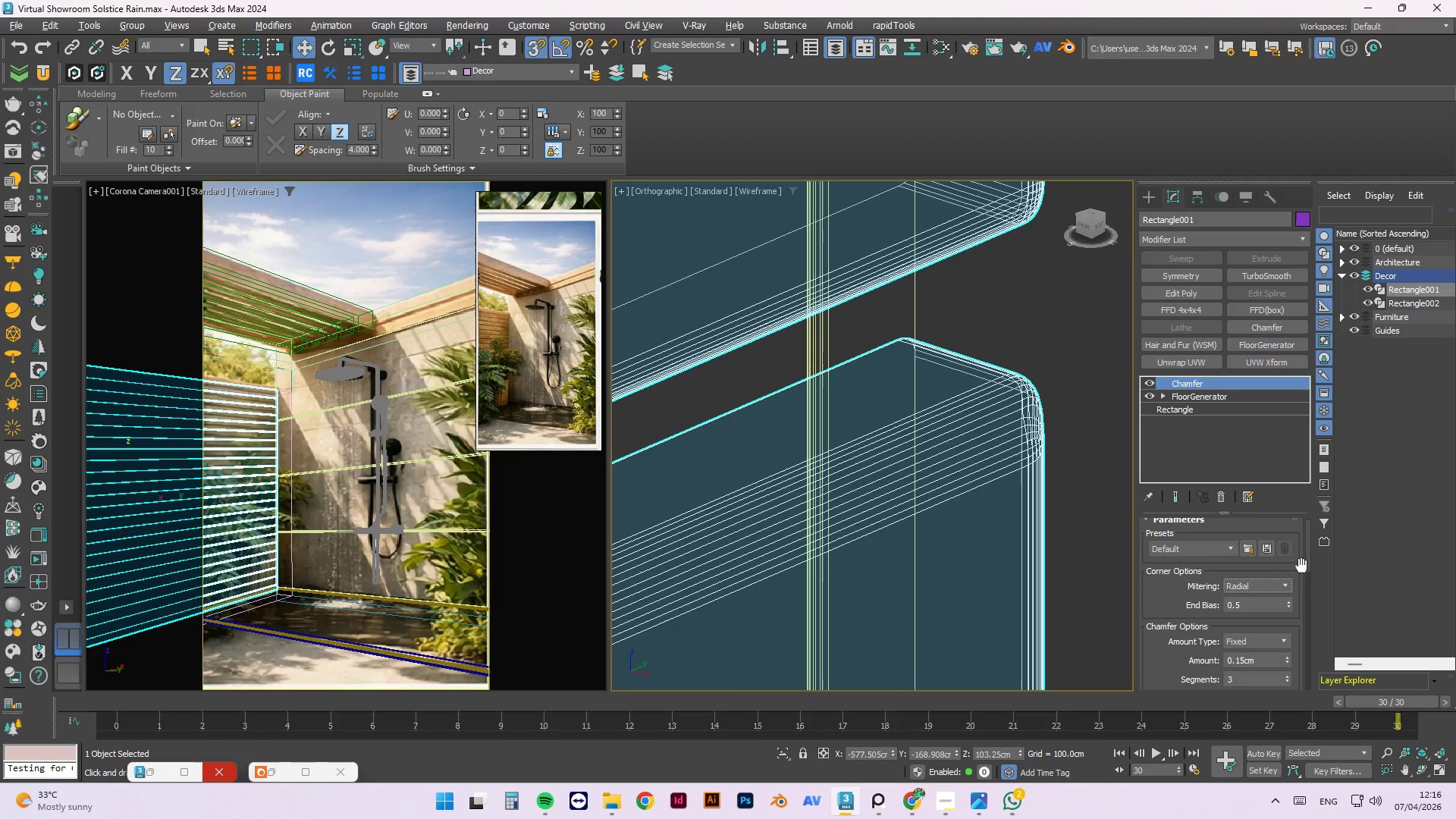 
left_click_drag(start_coordinate=[1305, 560], to_coordinate=[1302, 675])
 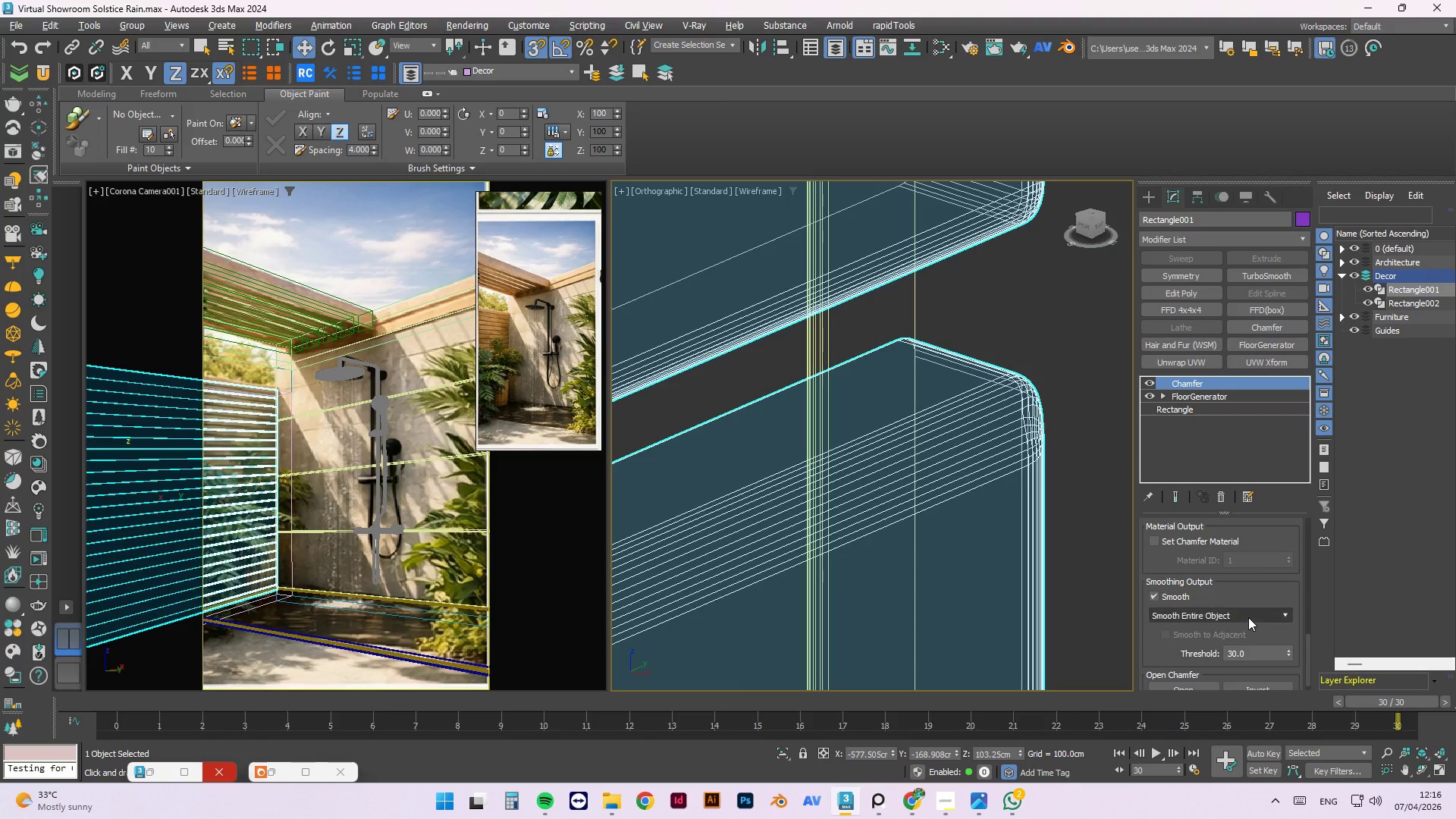 
left_click([1247, 614])
 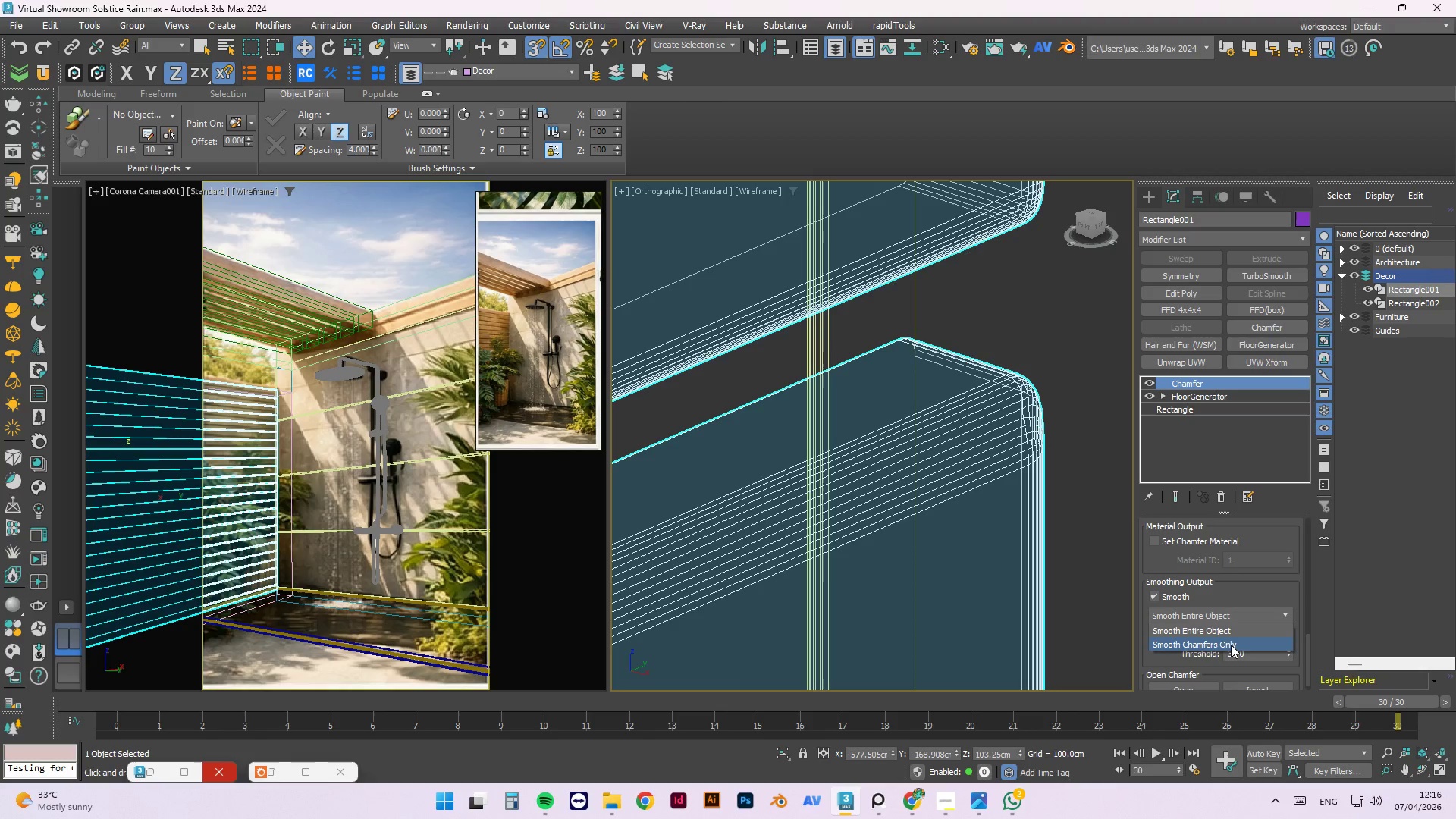 
left_click([1231, 645])
 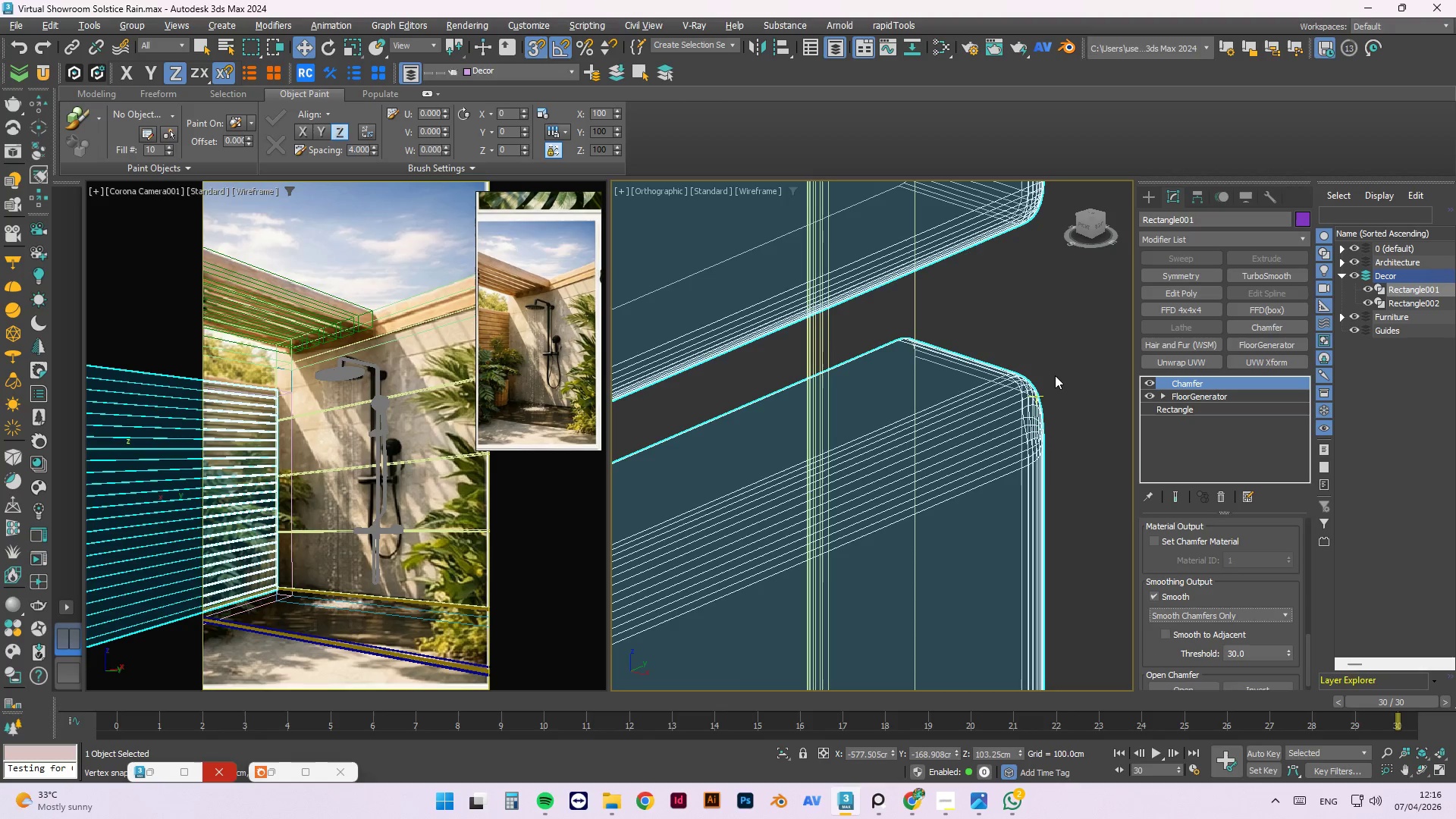 
left_click([1055, 359])
 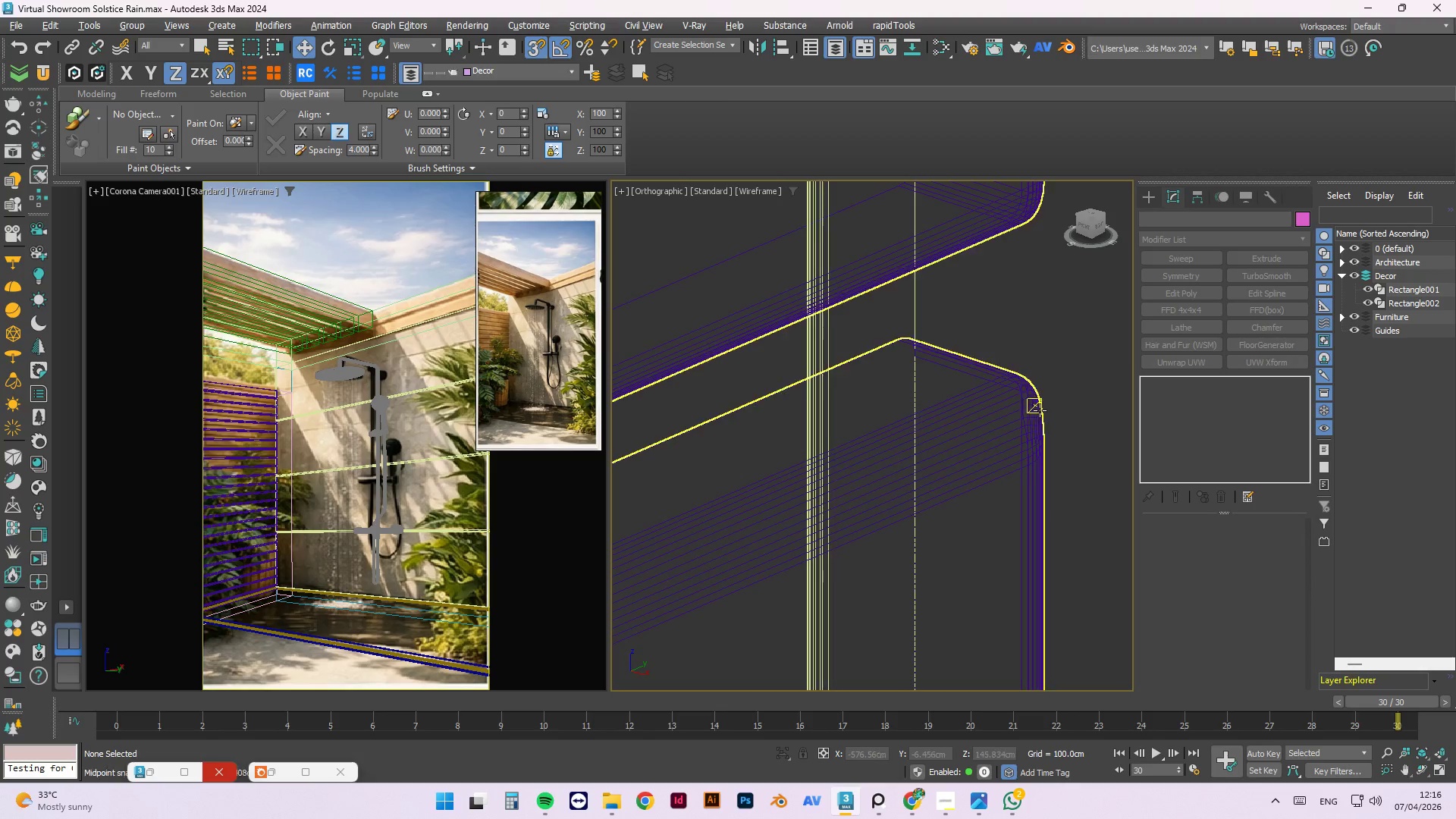 
scroll: coordinate [1057, 422], scroll_direction: down, amount: 17.0
 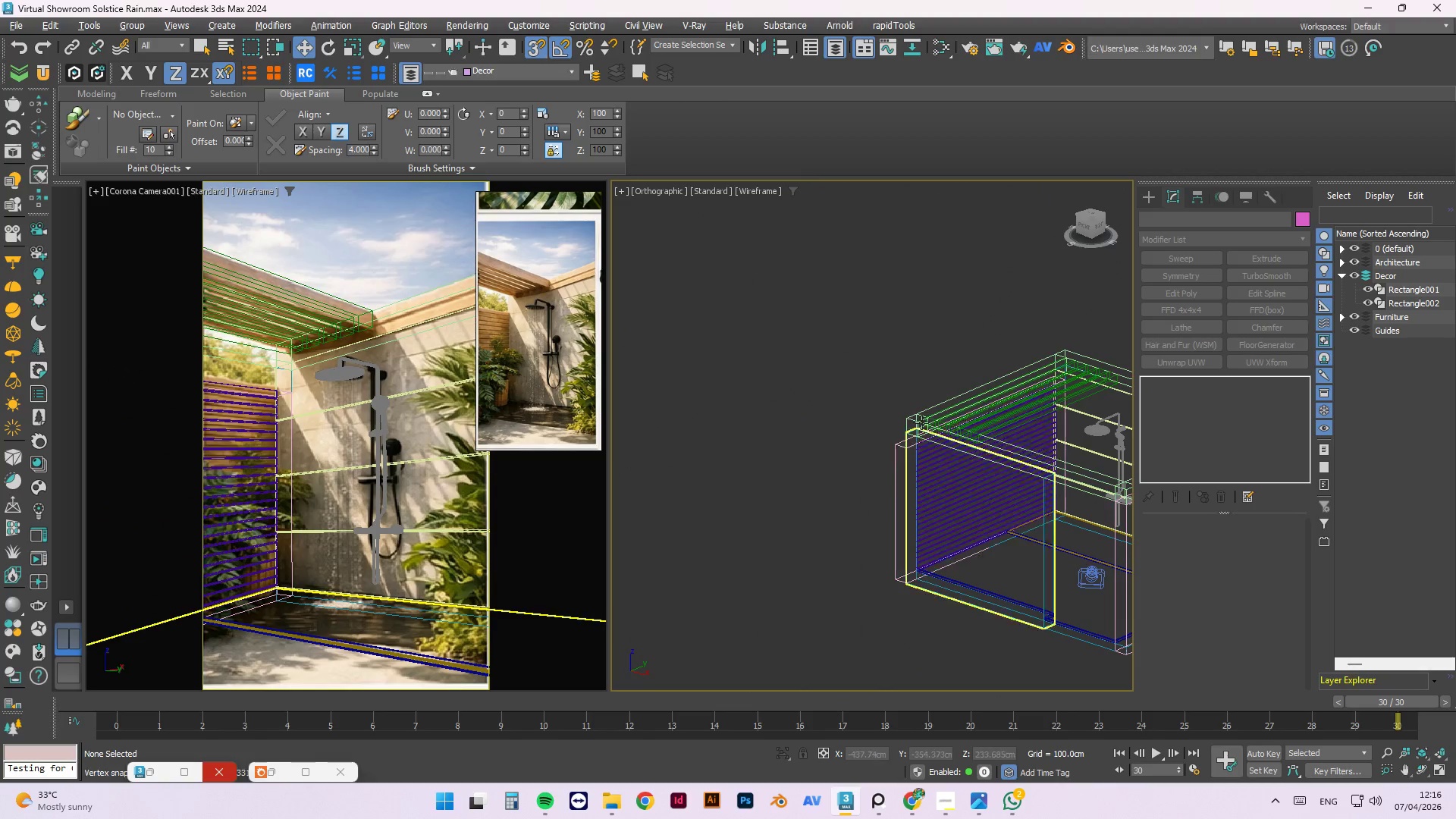 
scroll: coordinate [1047, 389], scroll_direction: up, amount: 2.0
 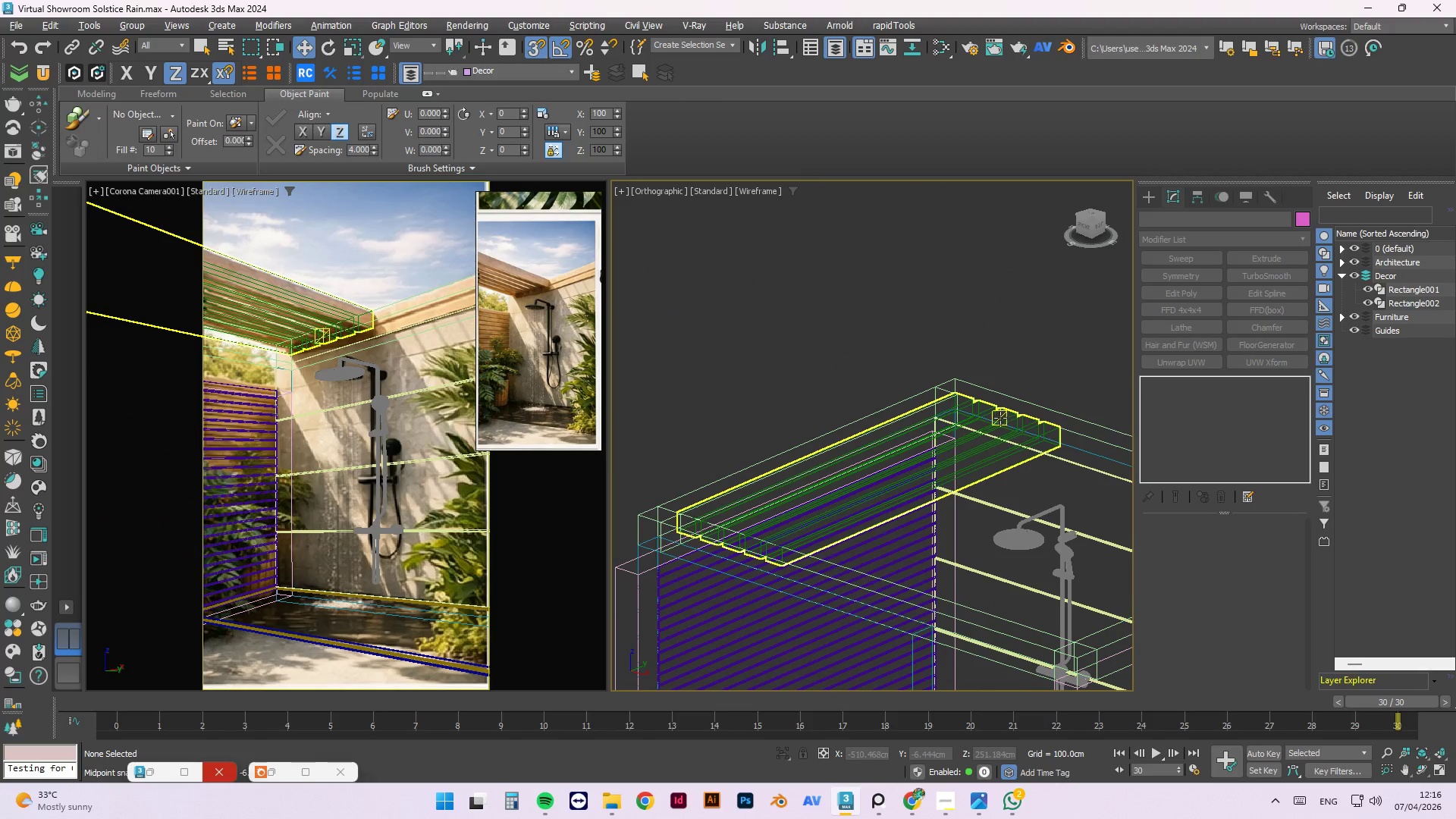 
left_click([999, 420])
 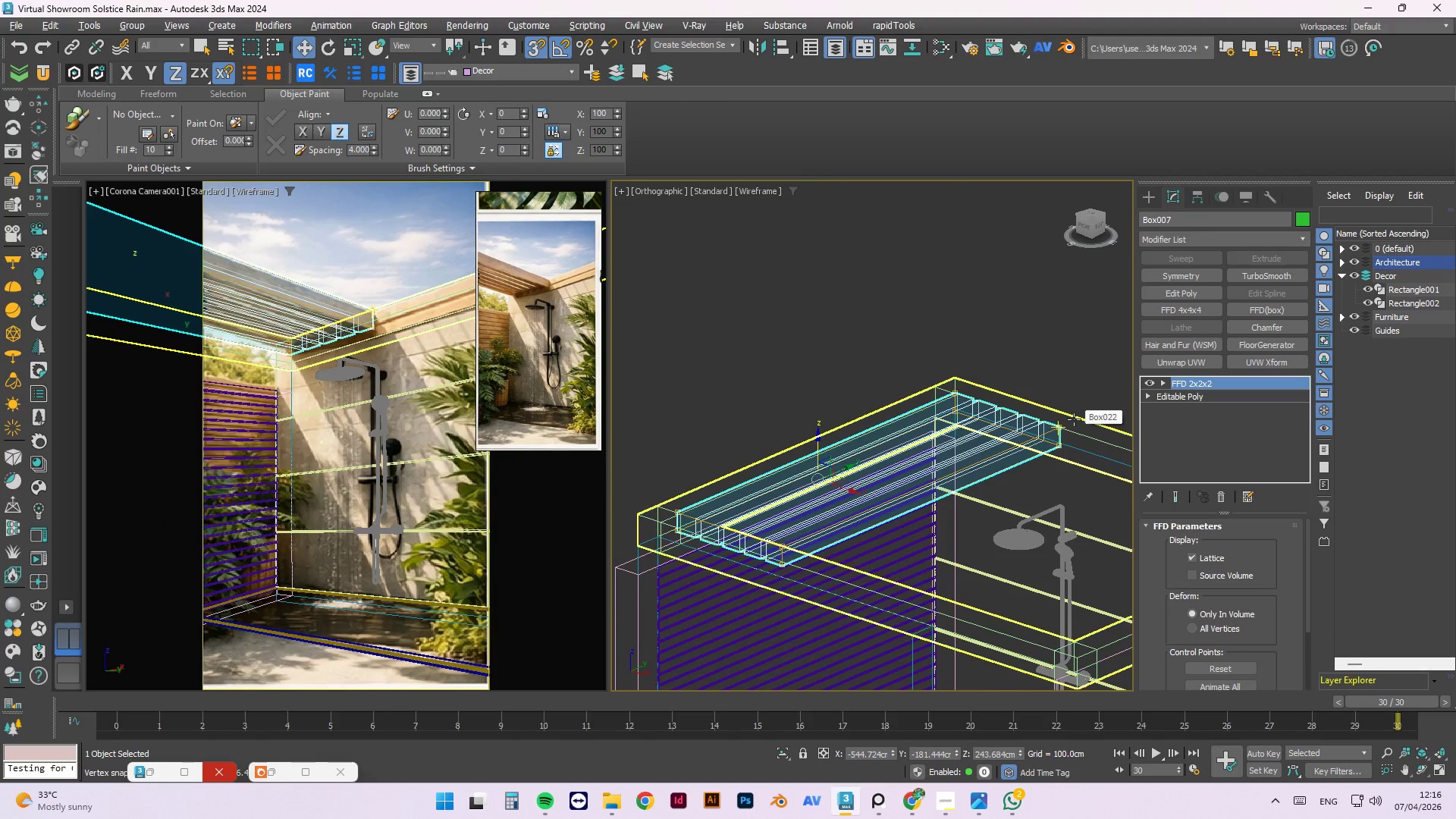 
wait(5.89)
 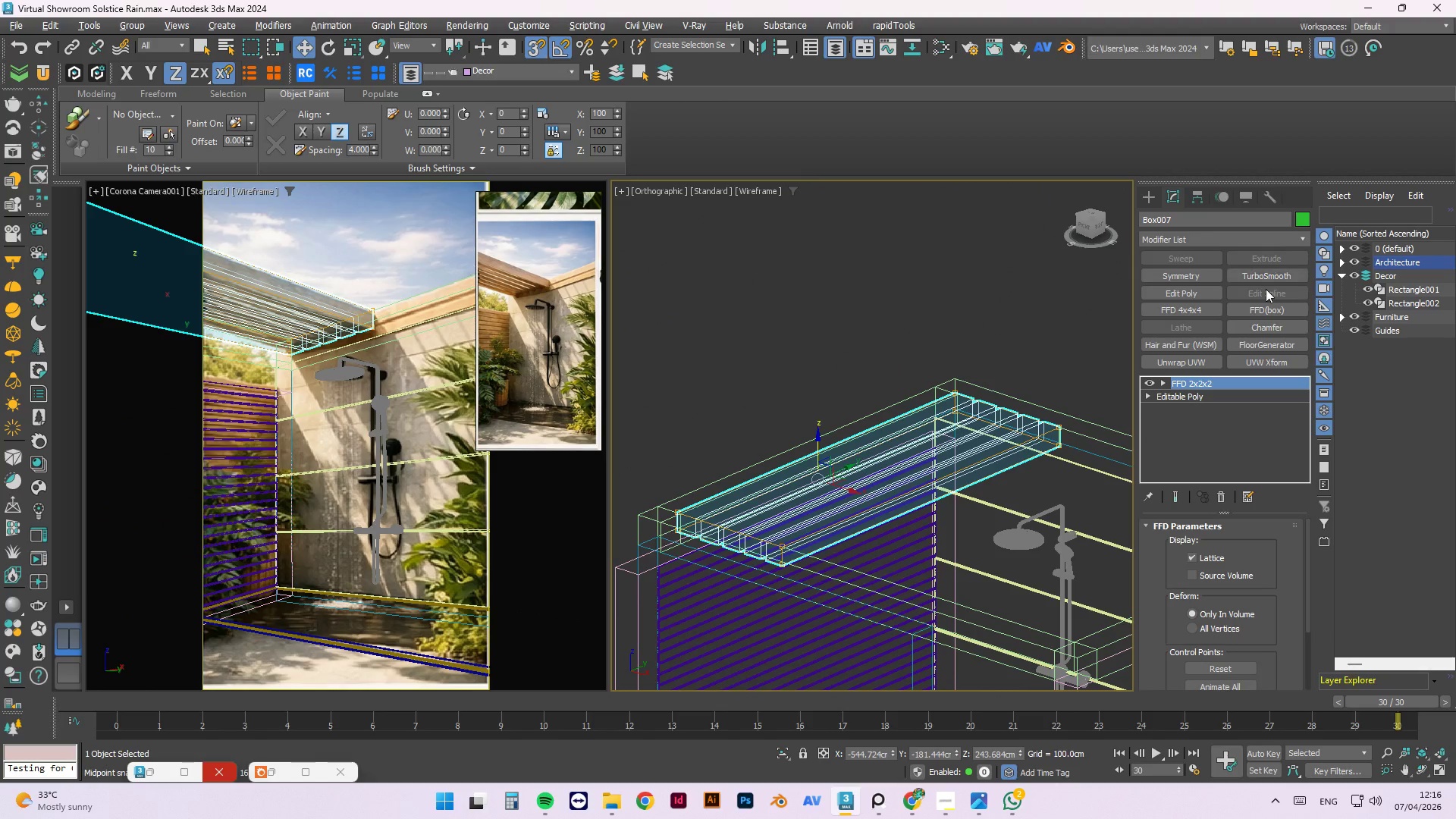 
left_click([1266, 330])
 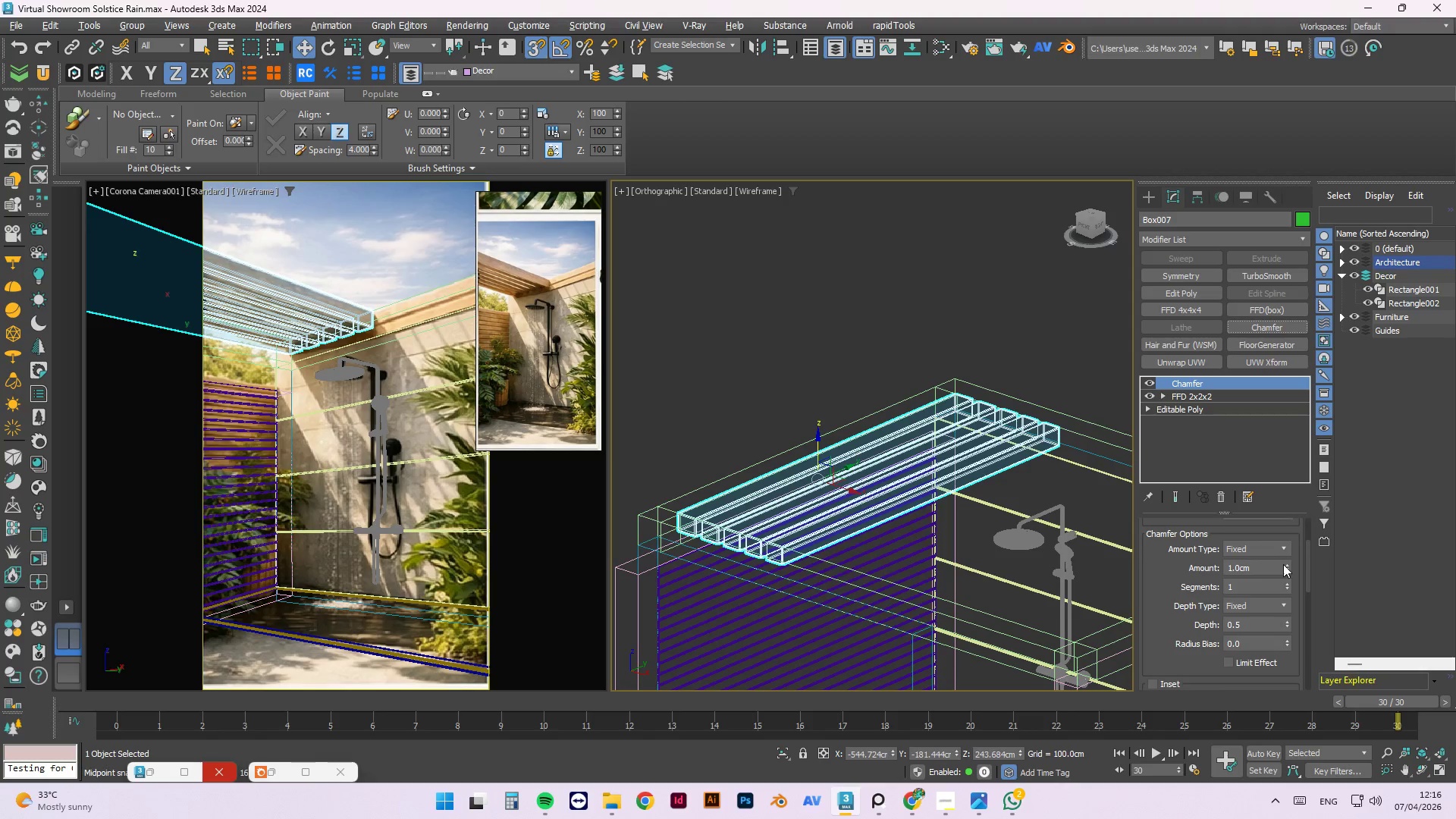 
left_click_drag(start_coordinate=[1271, 567], to_coordinate=[1185, 585])
 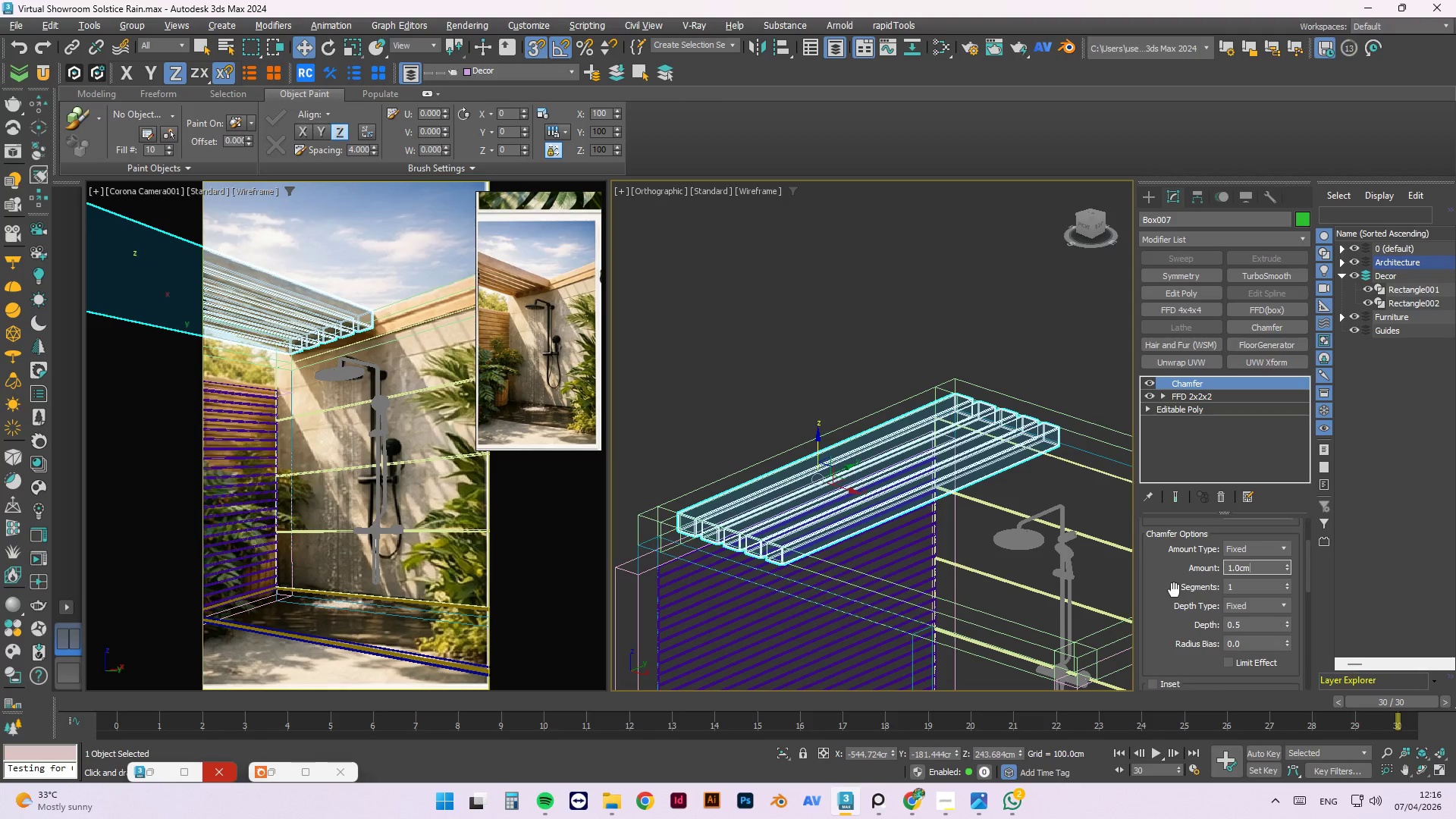 
key(Backspace)
 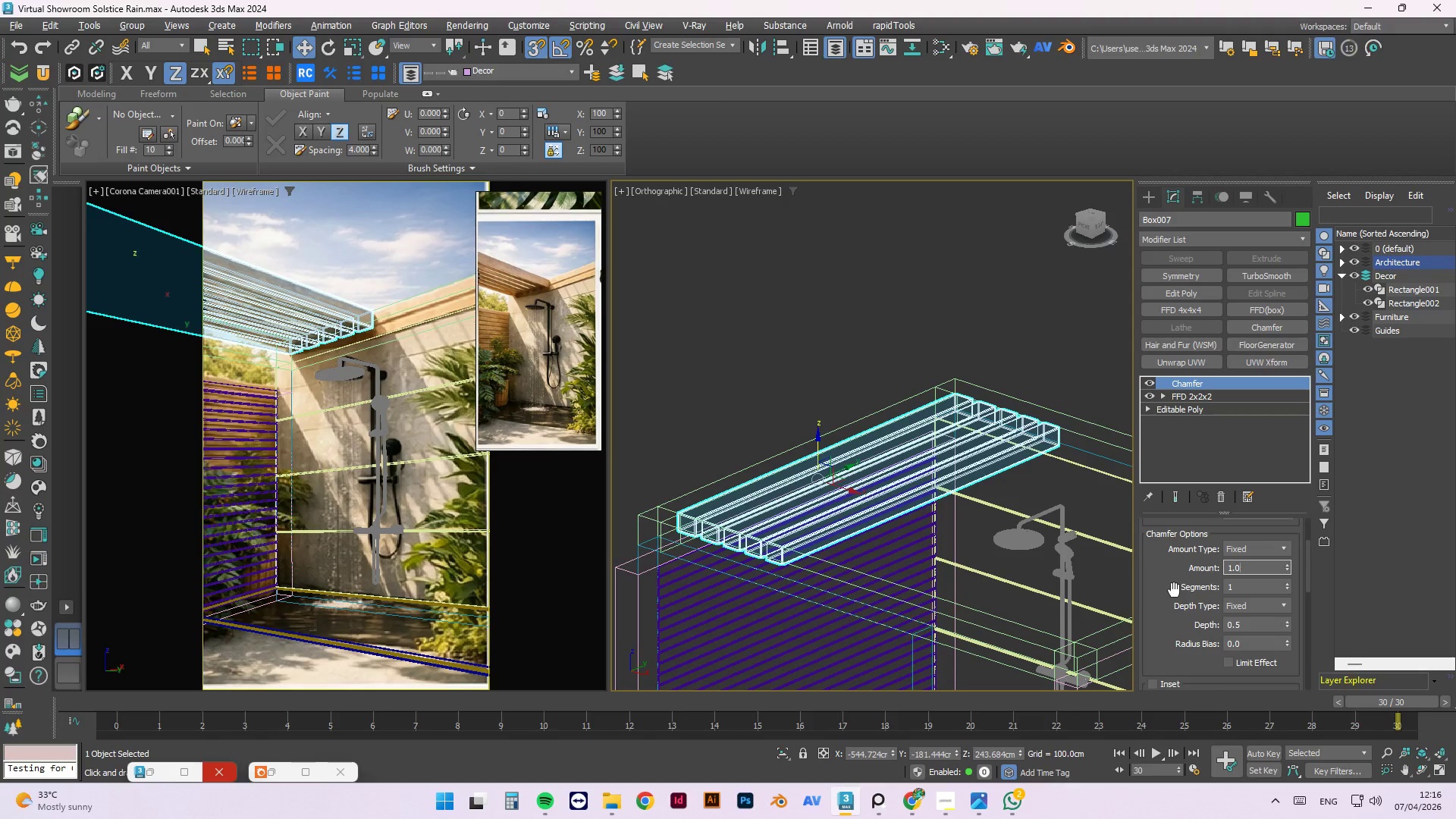 
key(Backspace)
 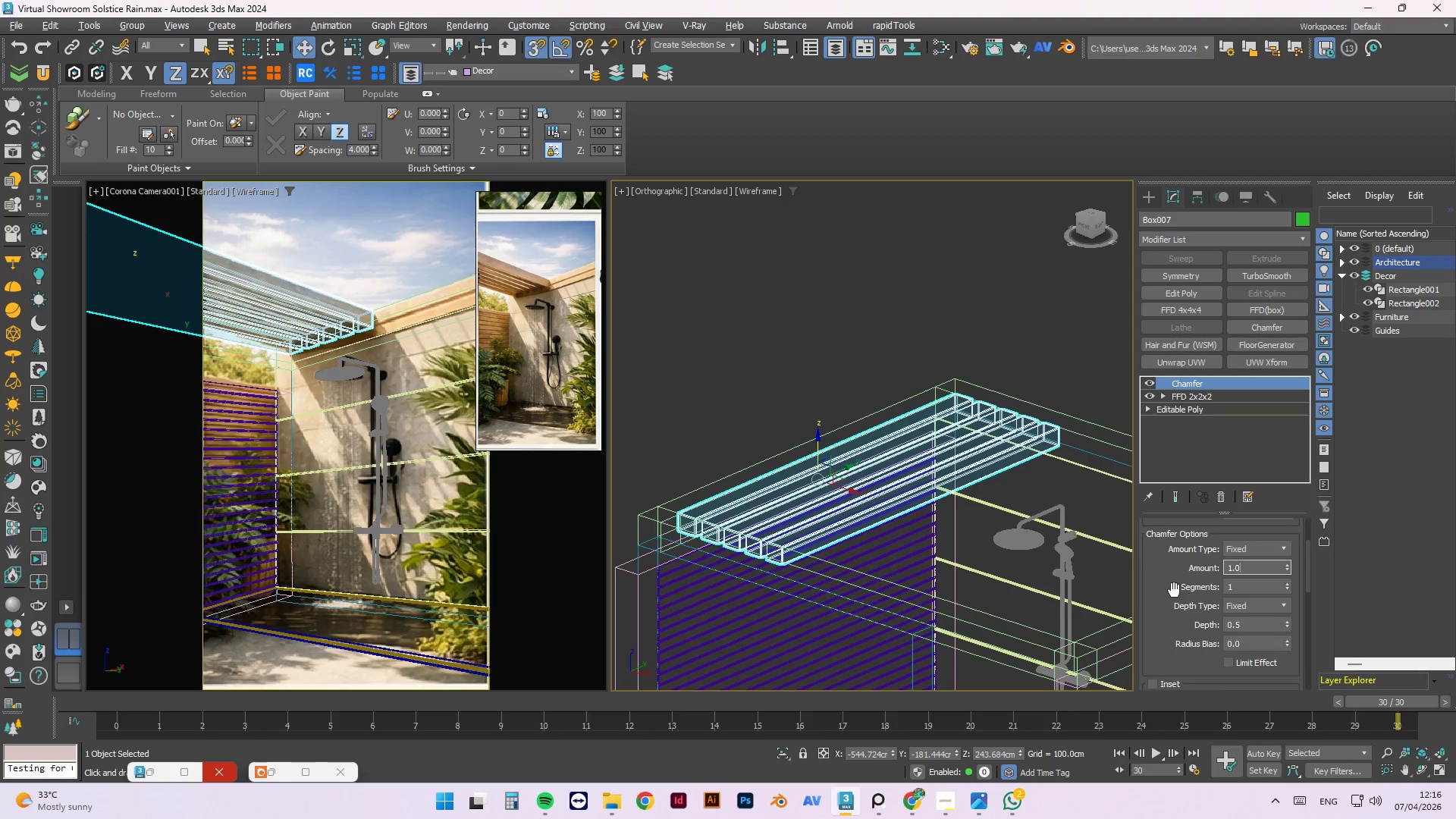 
key(Backspace)
 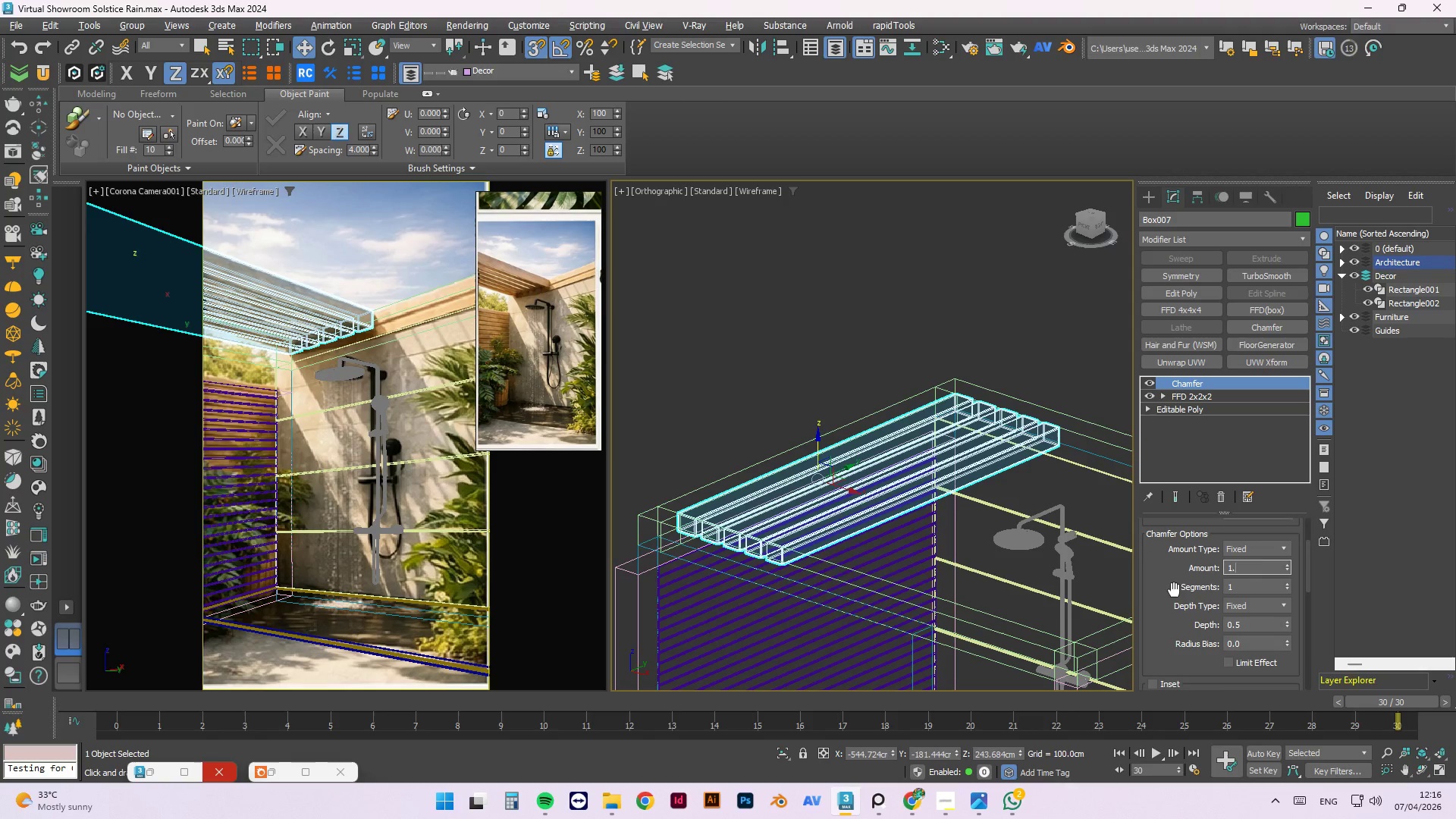 
key(Backspace)
 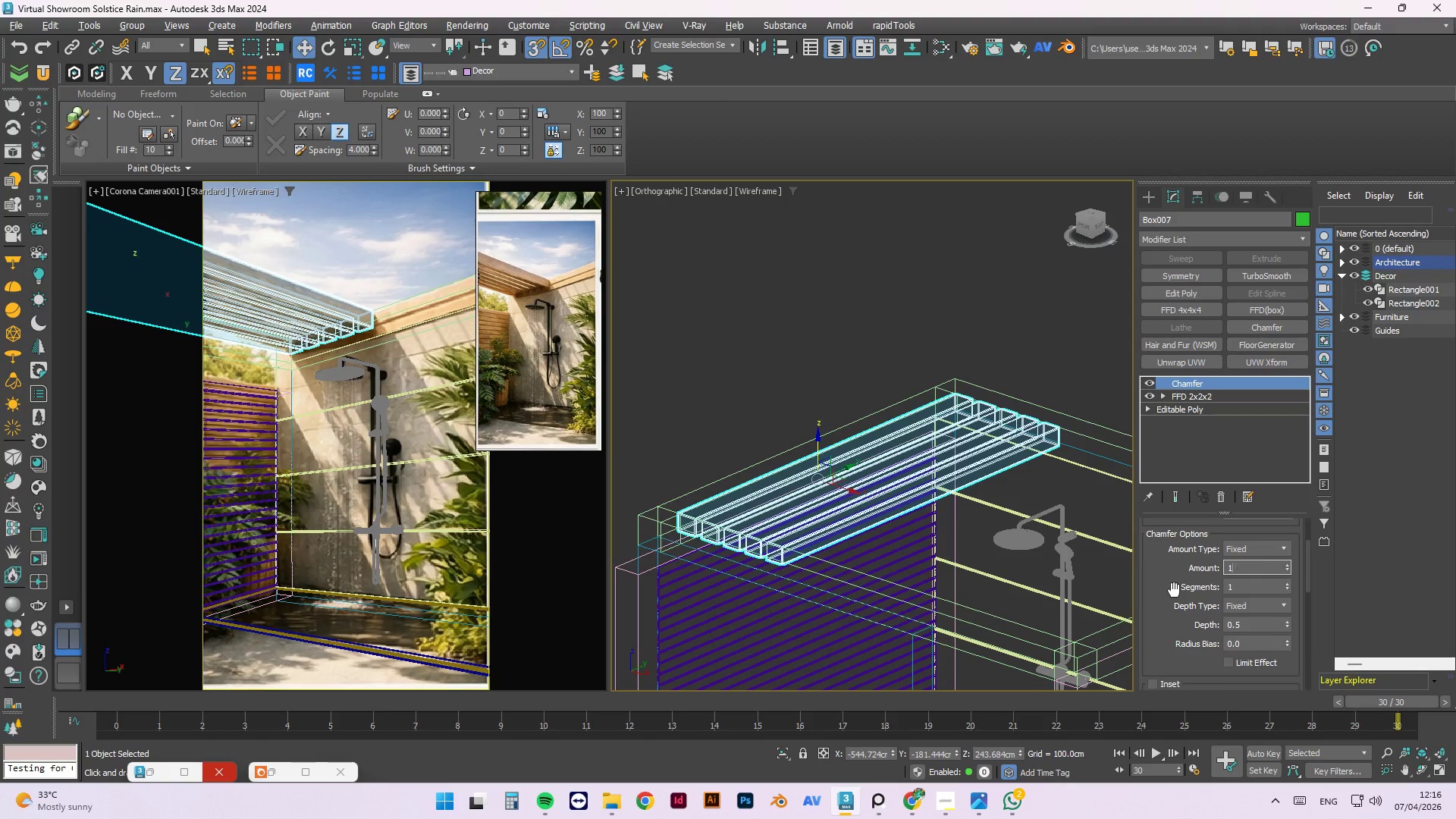 
key(Backspace)
 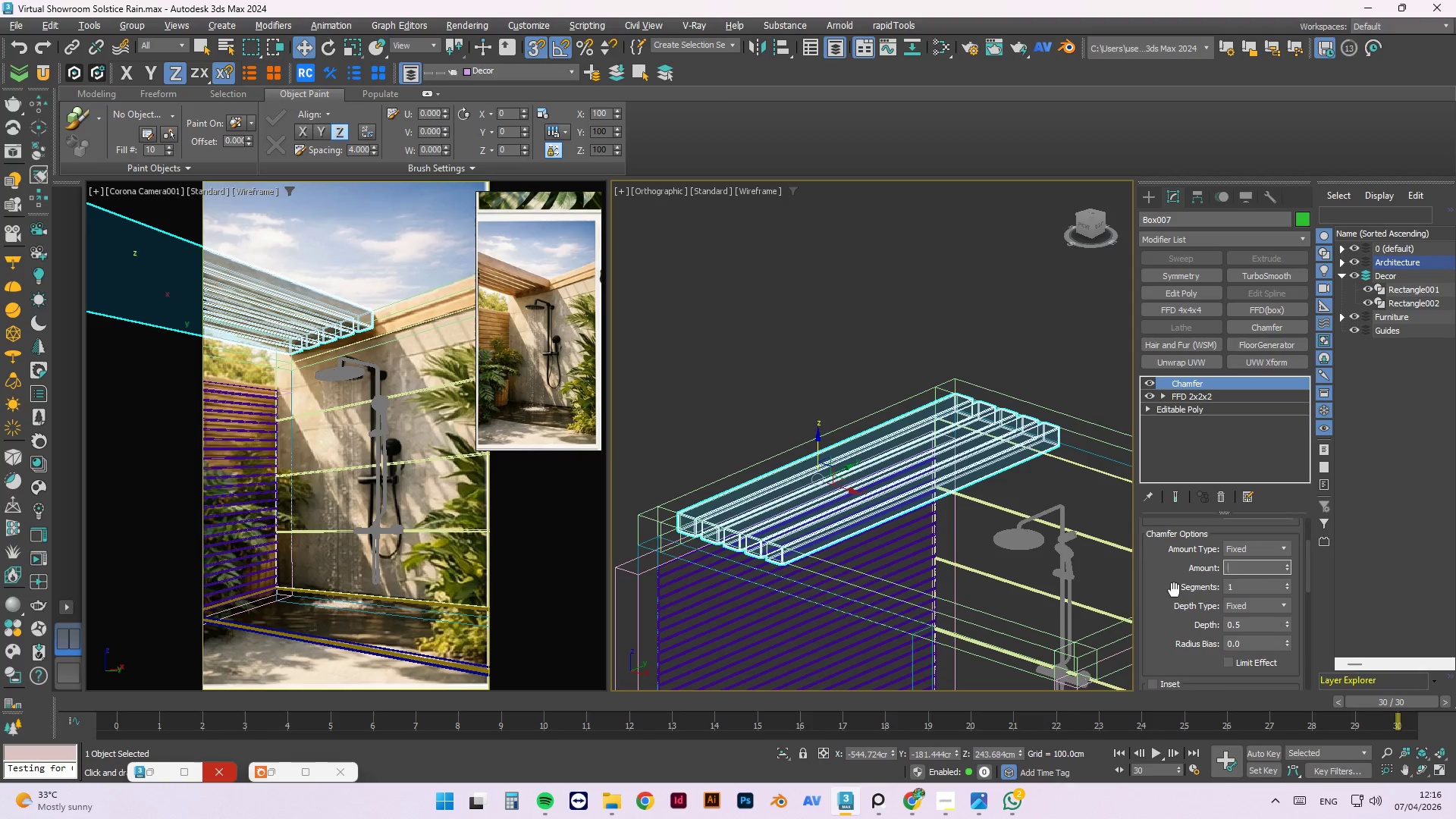 
key(Numpad0)
 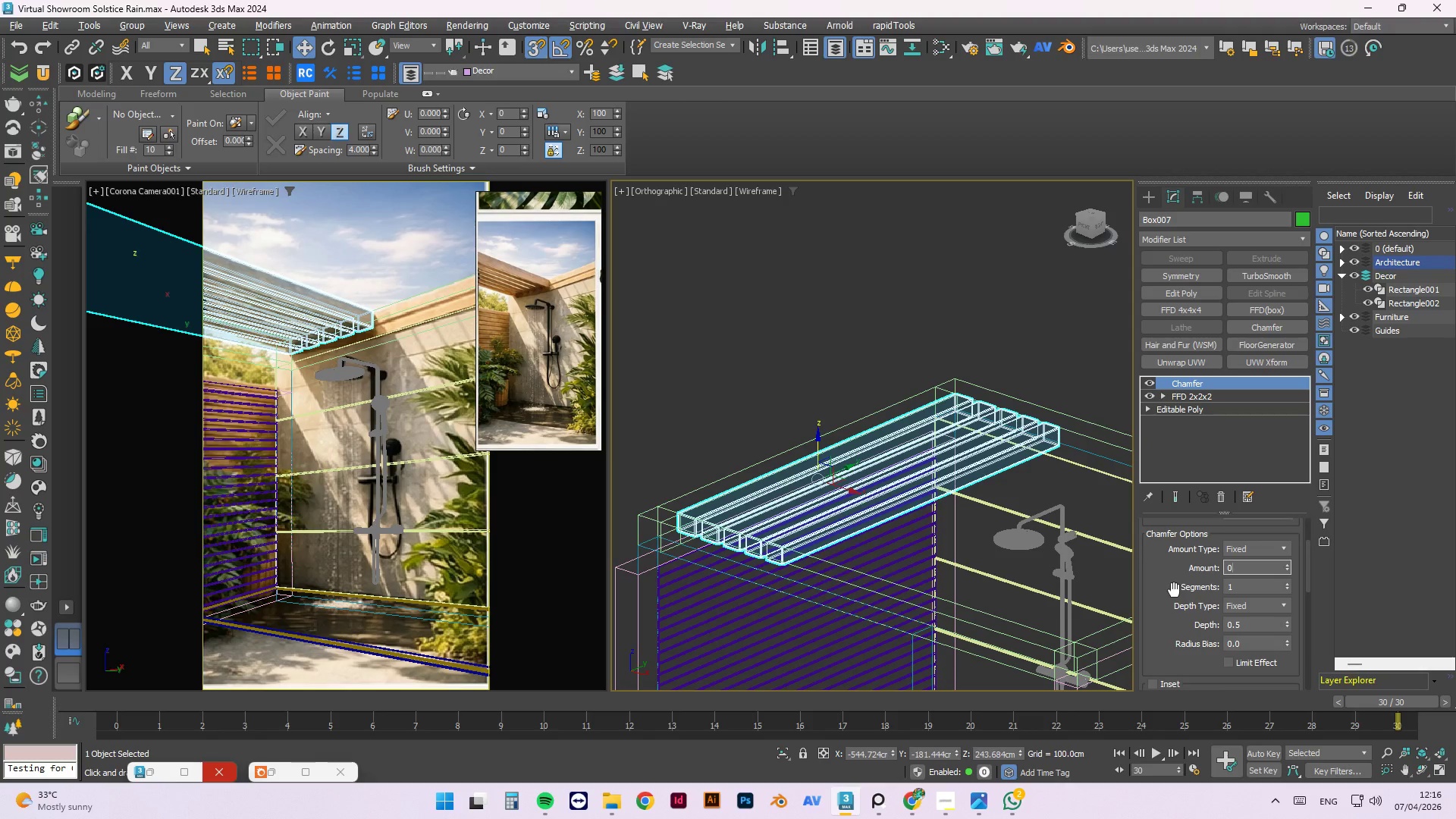 
key(NumpadDecimal)
 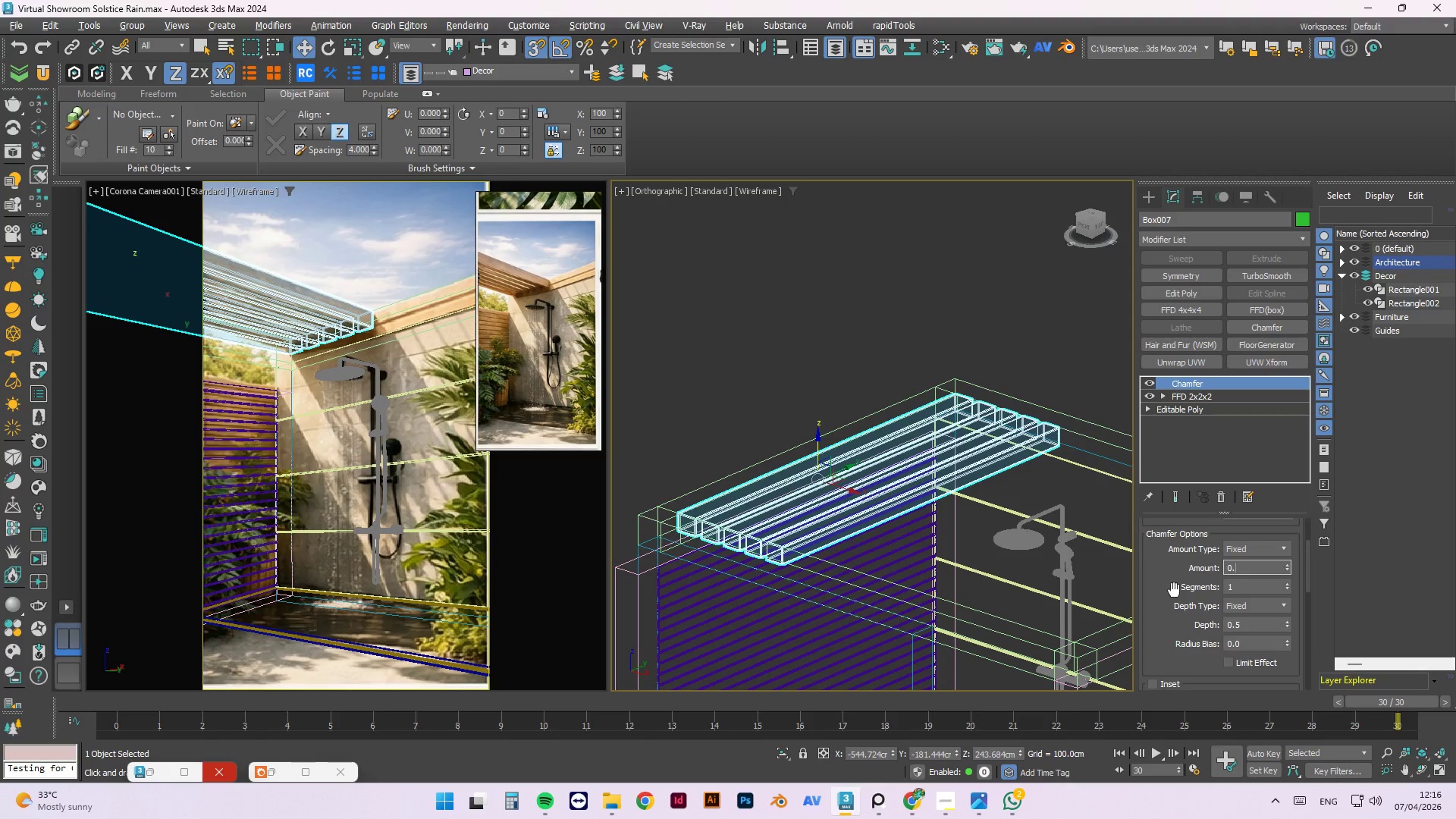 
key(Numpad1)
 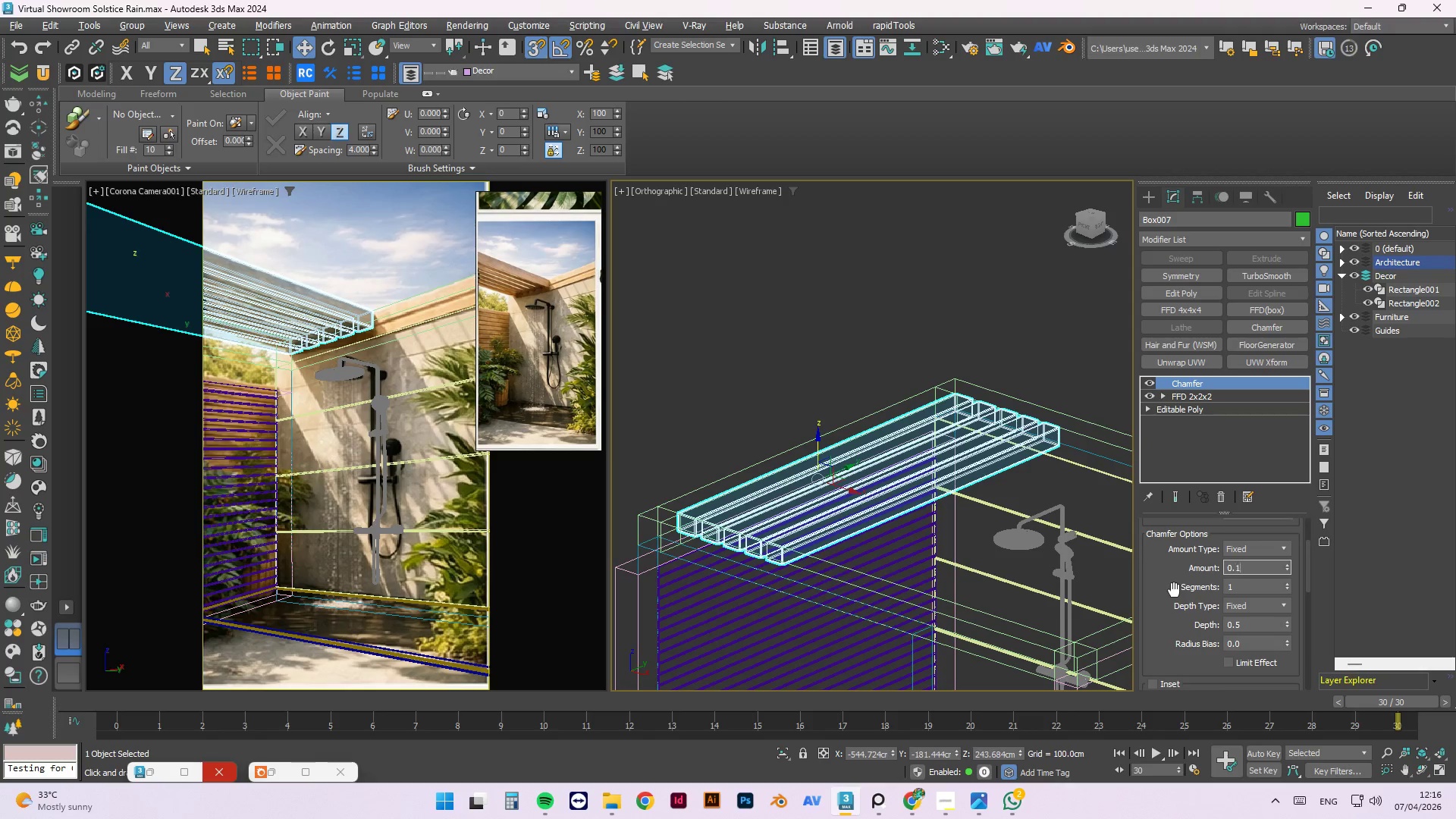 
key(Numpad5)
 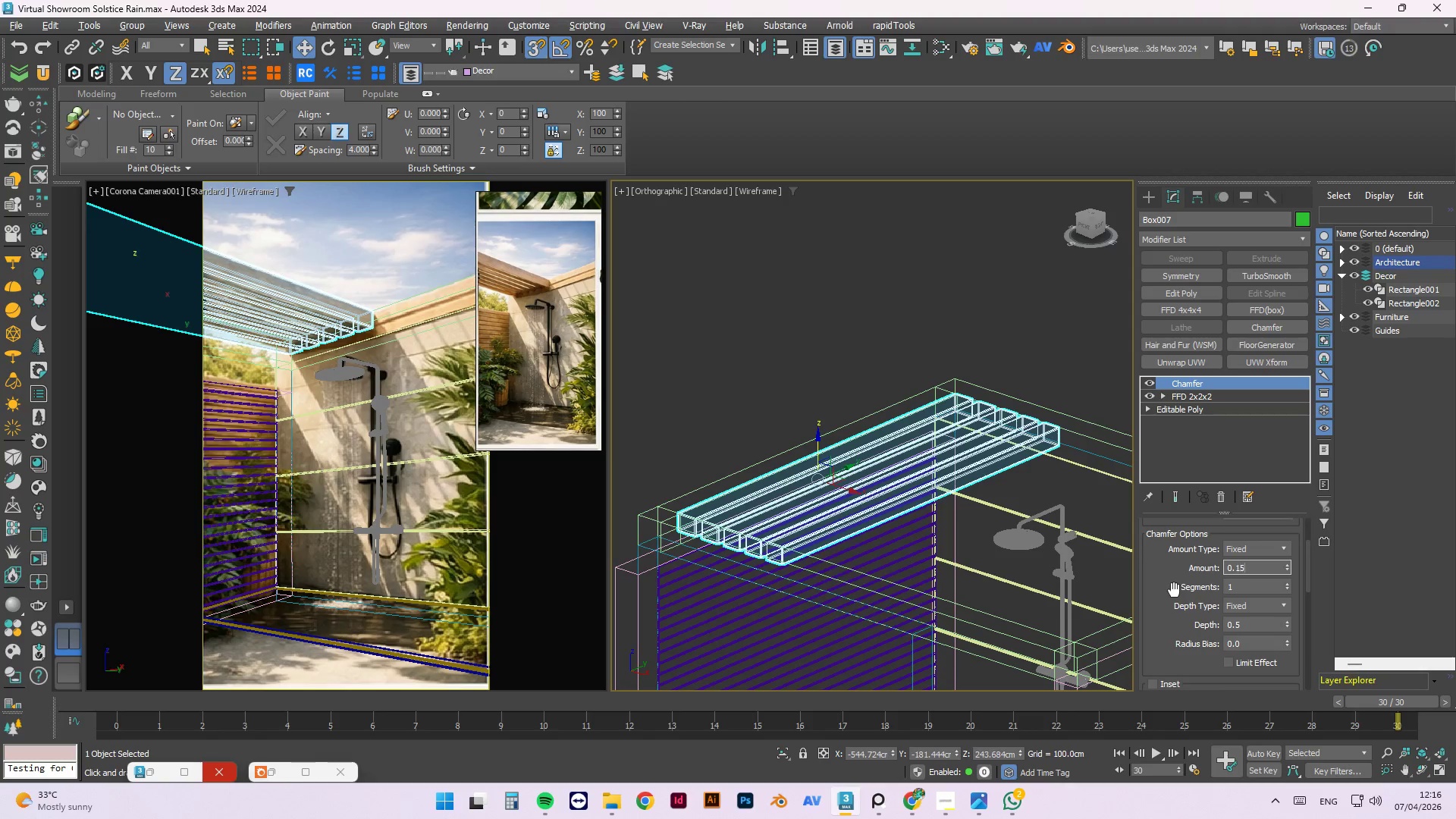 
key(NumpadEnter)
 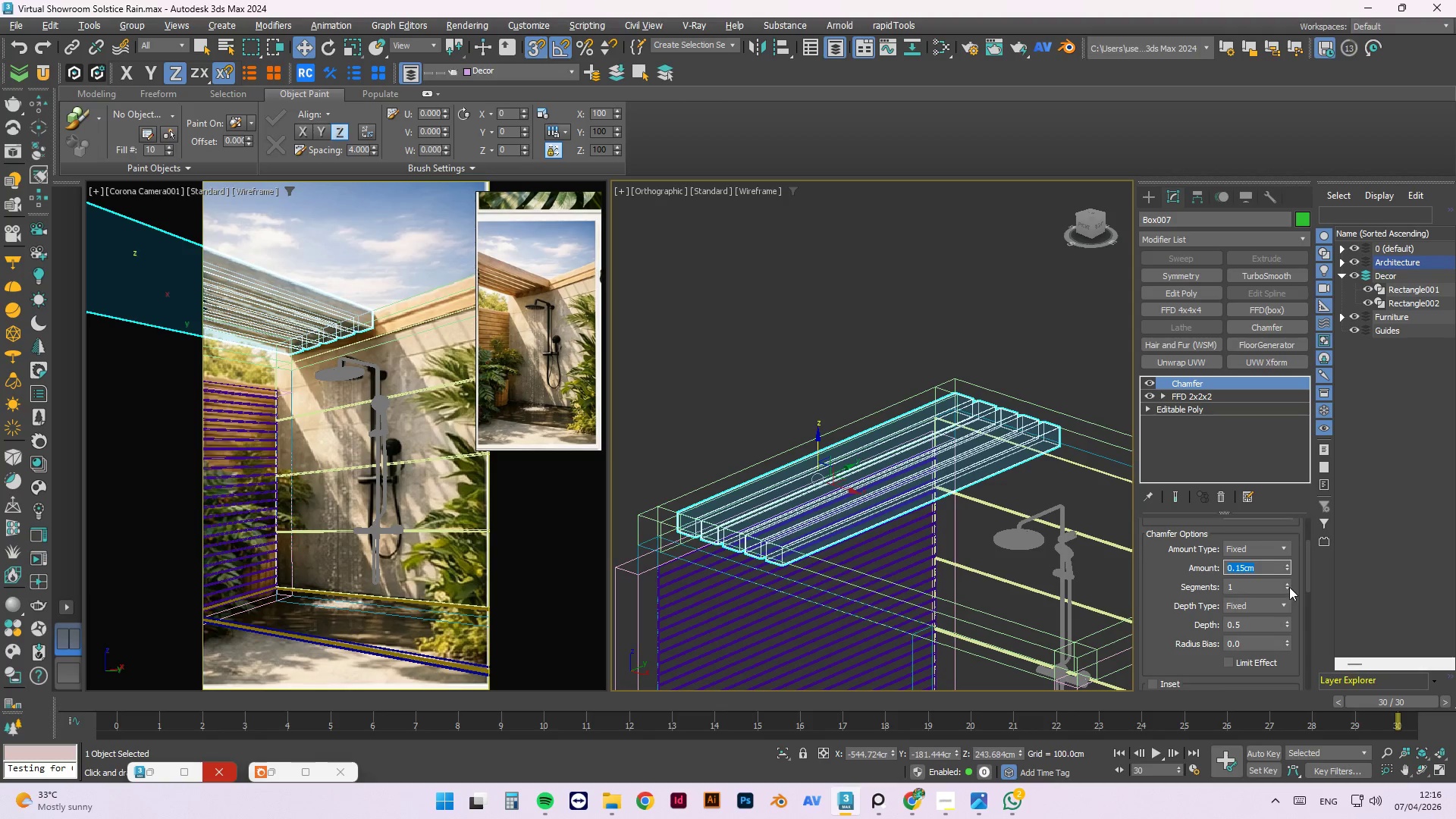 
double_click([1286, 585])
 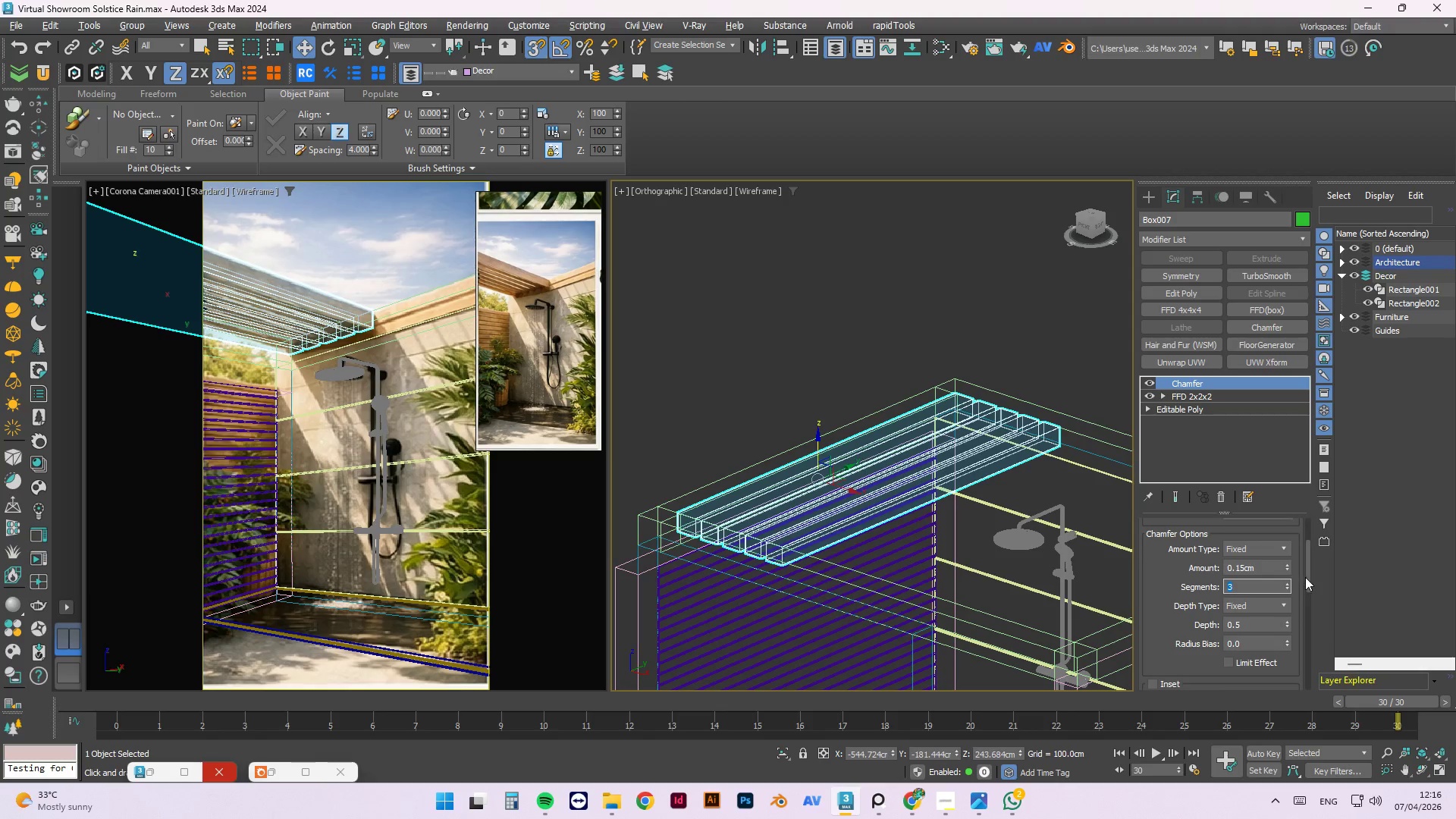 
left_click_drag(start_coordinate=[1307, 577], to_coordinate=[1304, 556])
 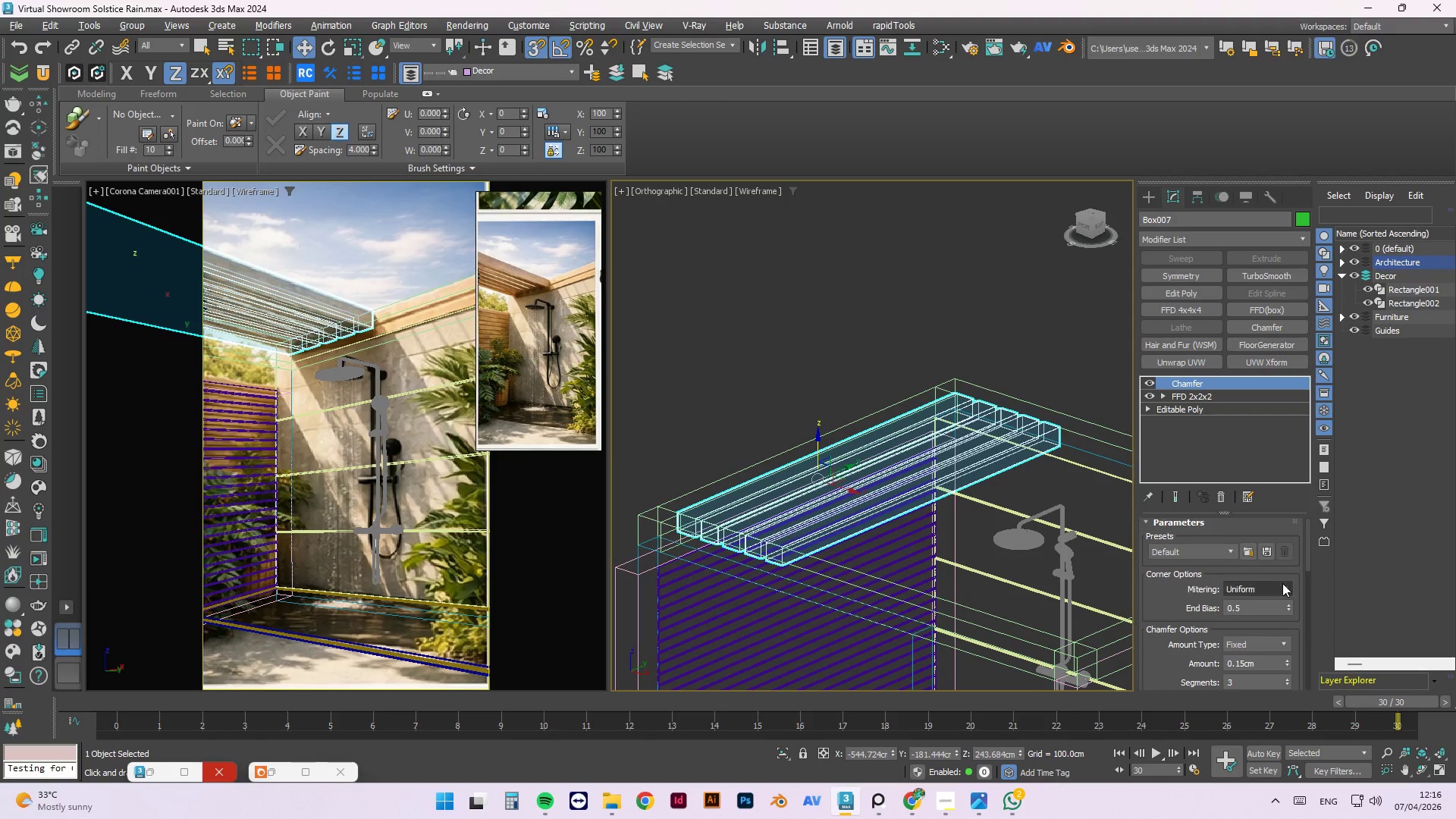 
left_click([1281, 585])
 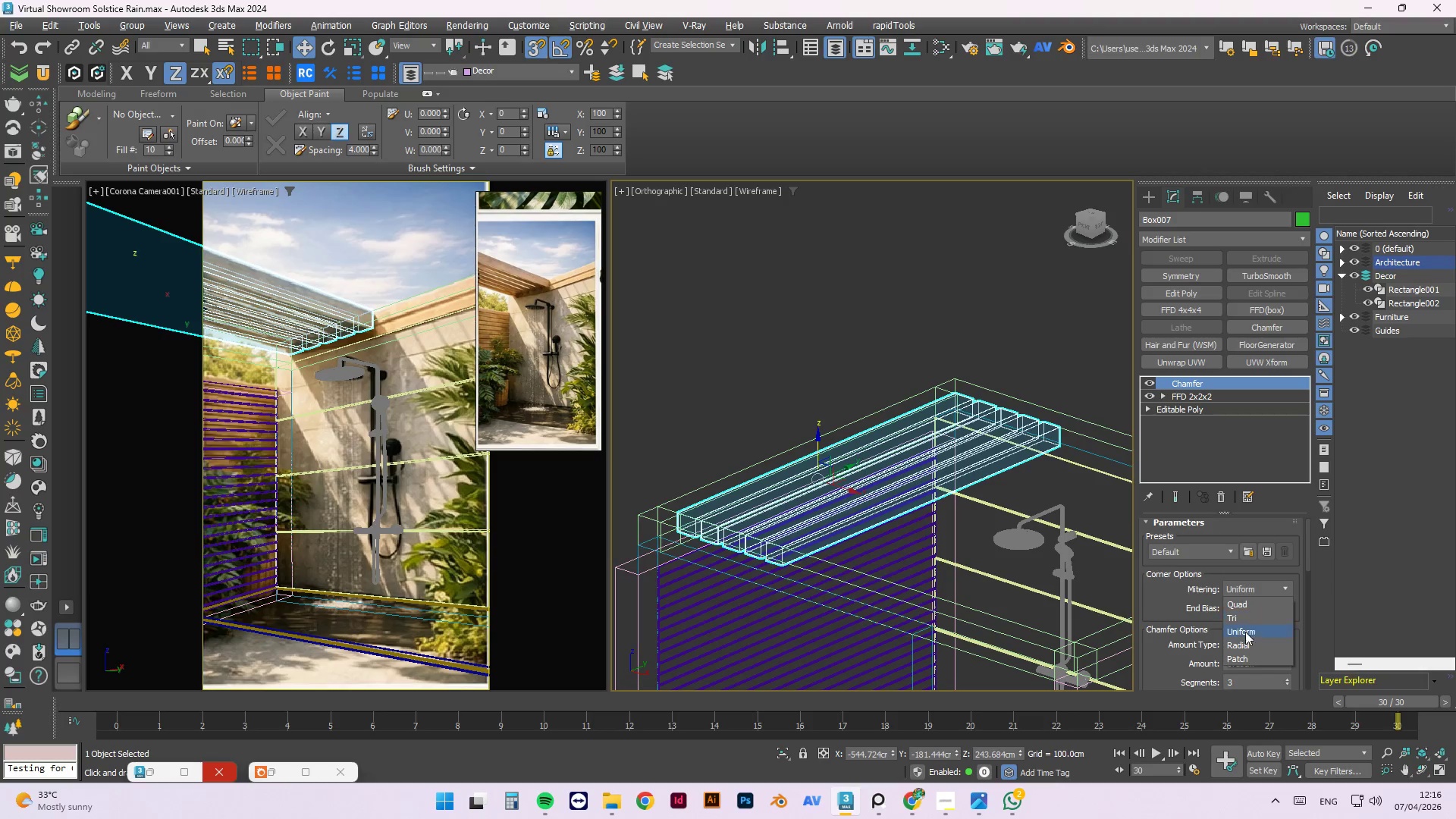 
left_click([1240, 645])
 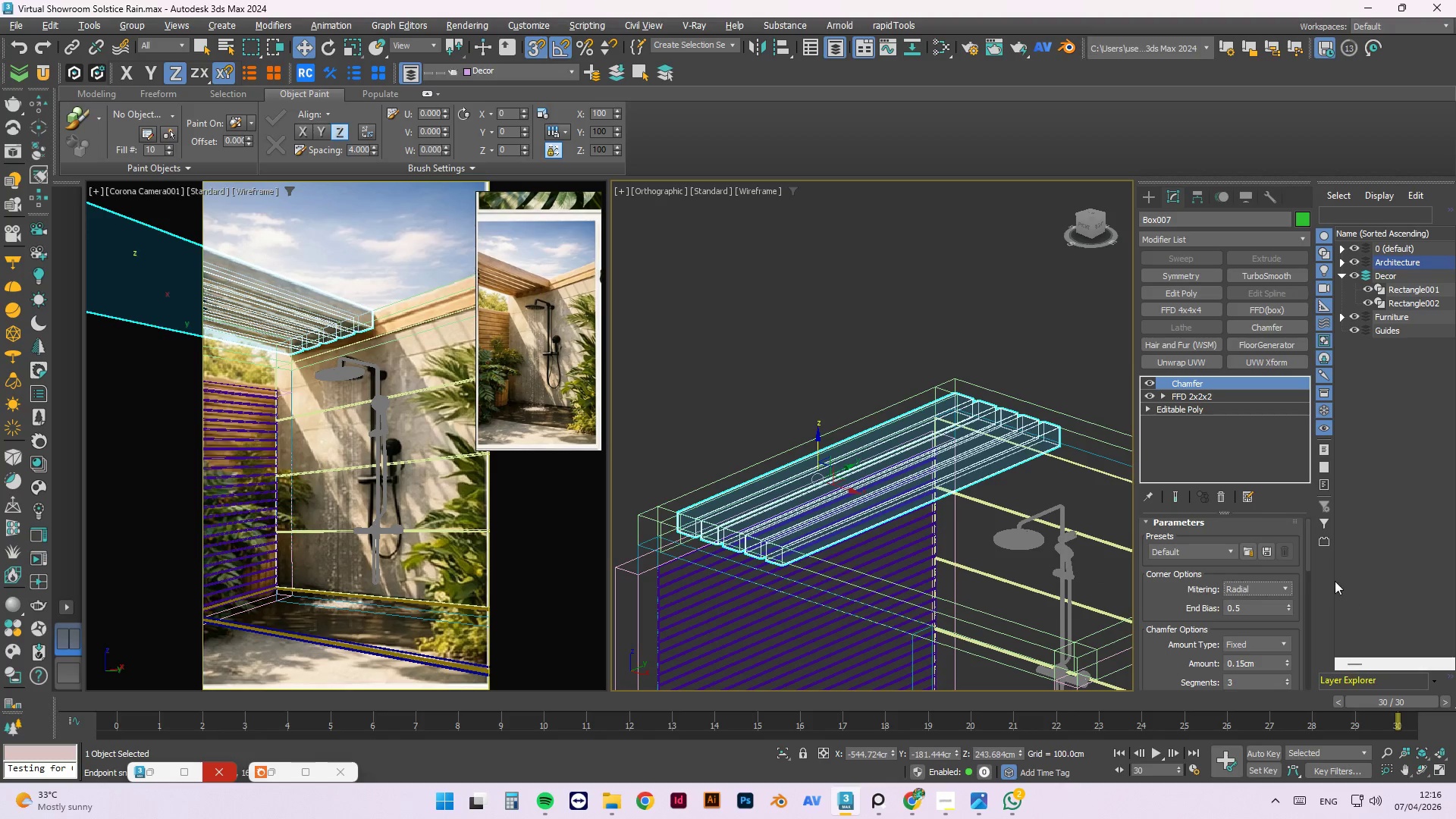 
left_click_drag(start_coordinate=[1310, 562], to_coordinate=[1313, 682])
 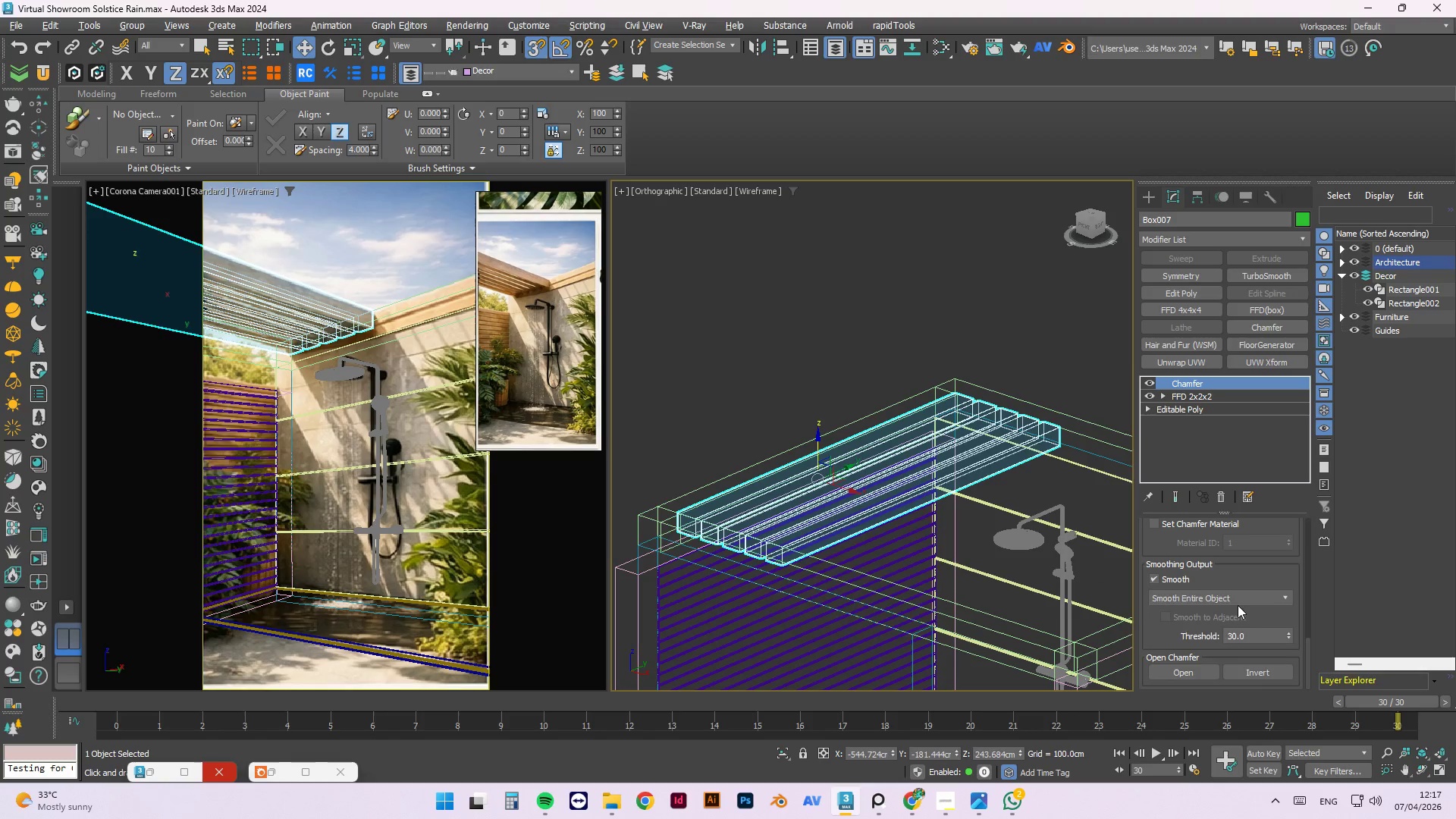 
left_click([1237, 603])
 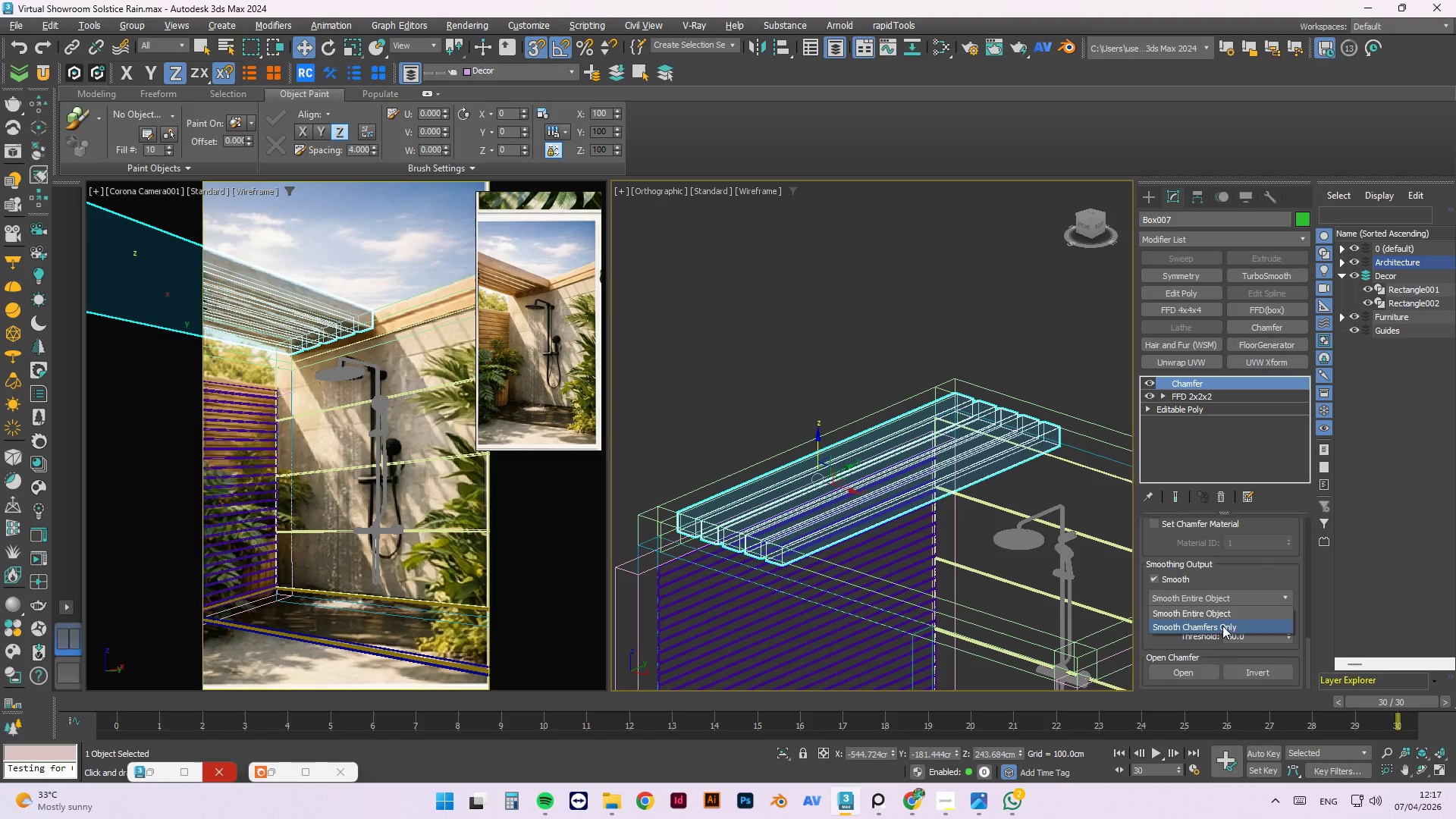 
left_click([1221, 629])
 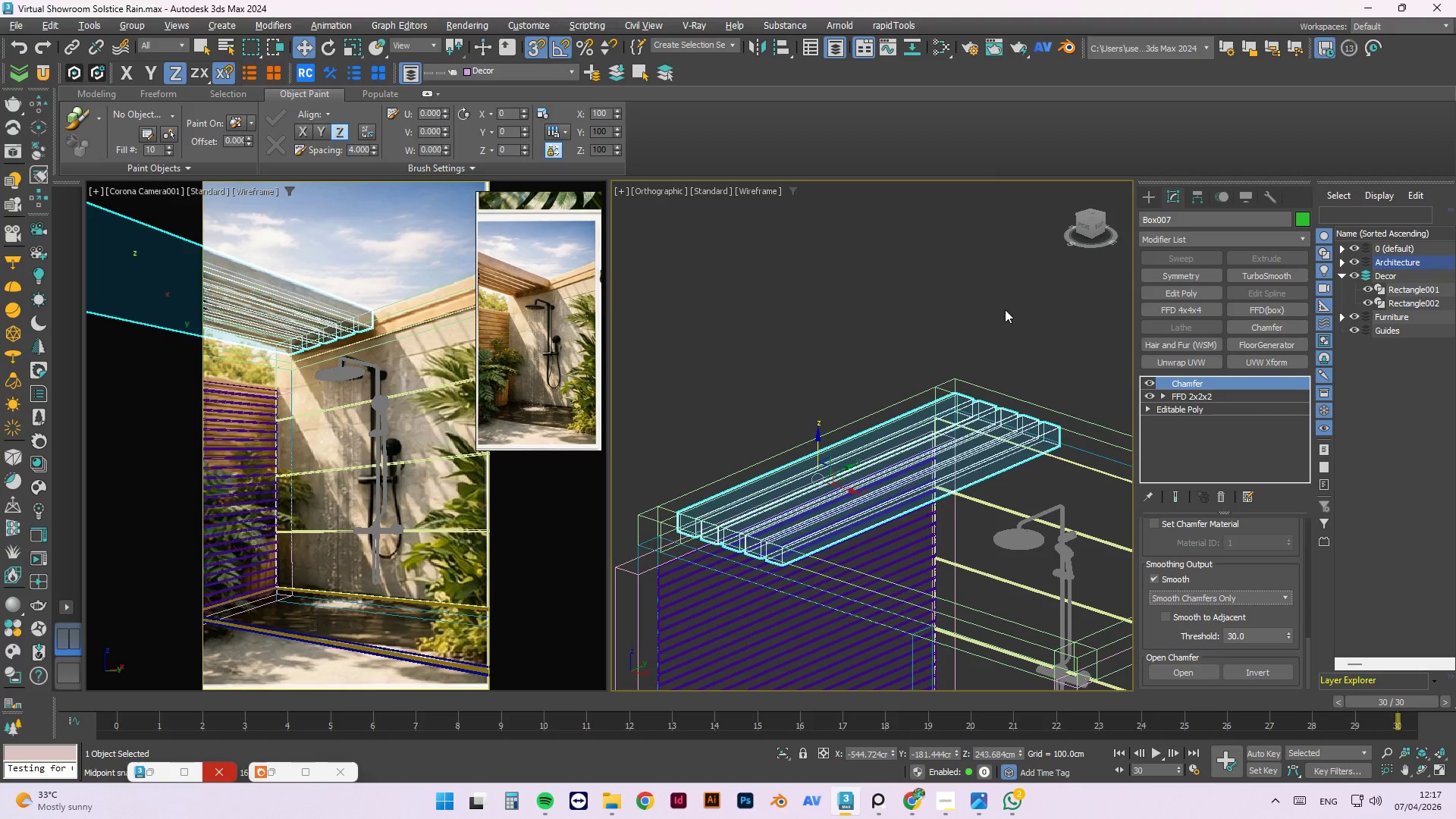 
scroll: coordinate [939, 441], scroll_direction: up, amount: 4.0
 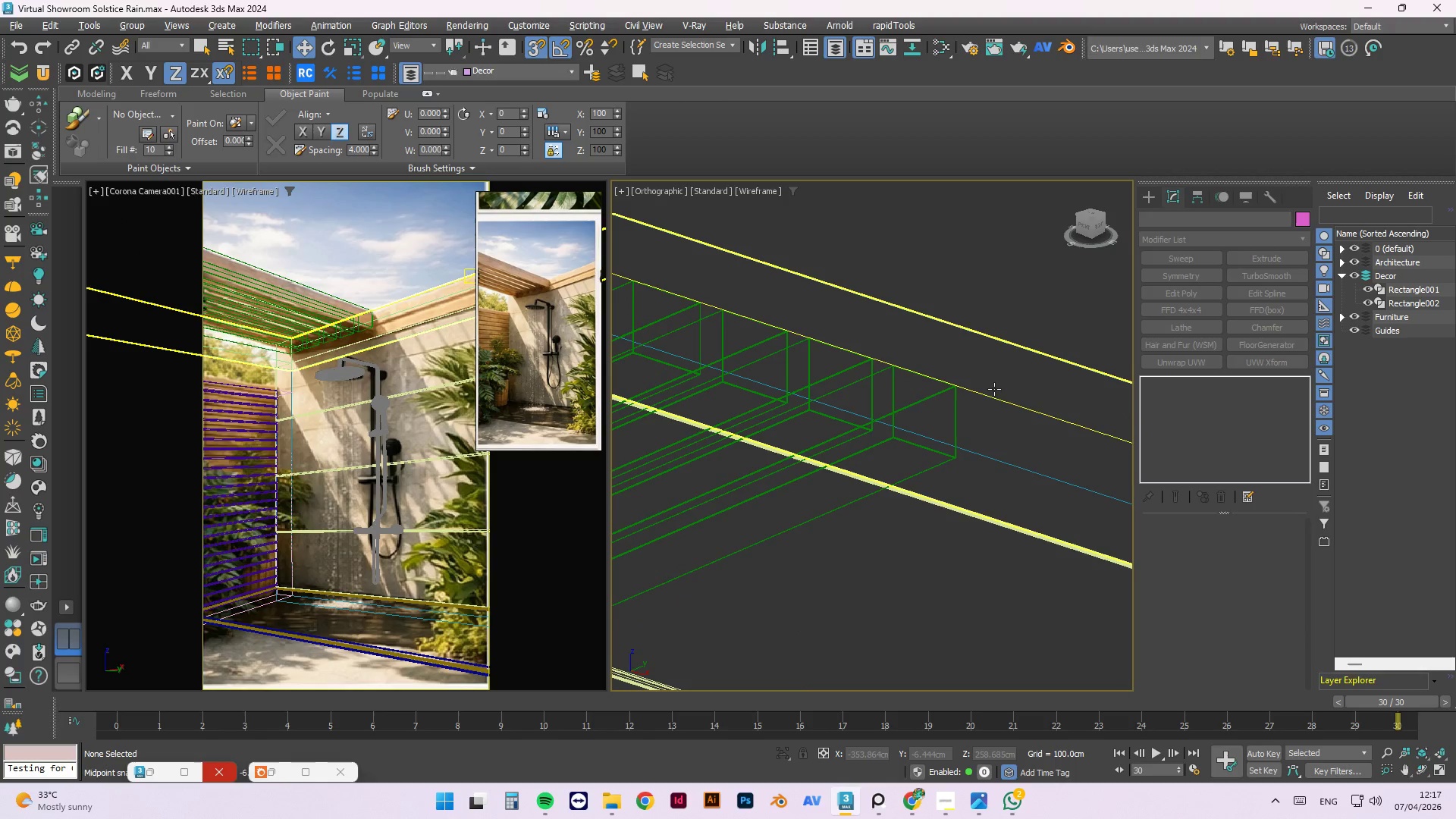 
left_click([996, 400])
 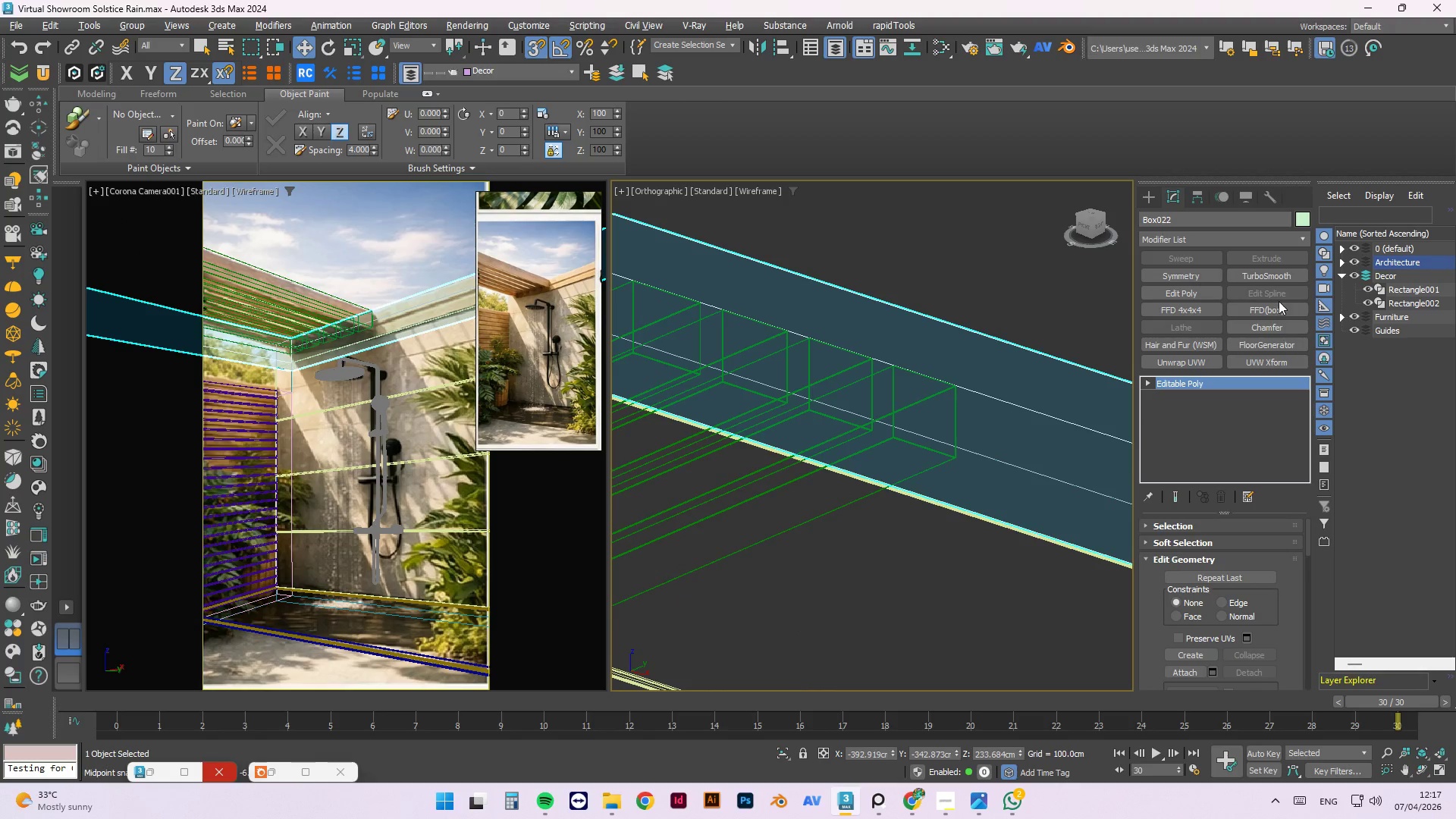 
left_click([1269, 328])
 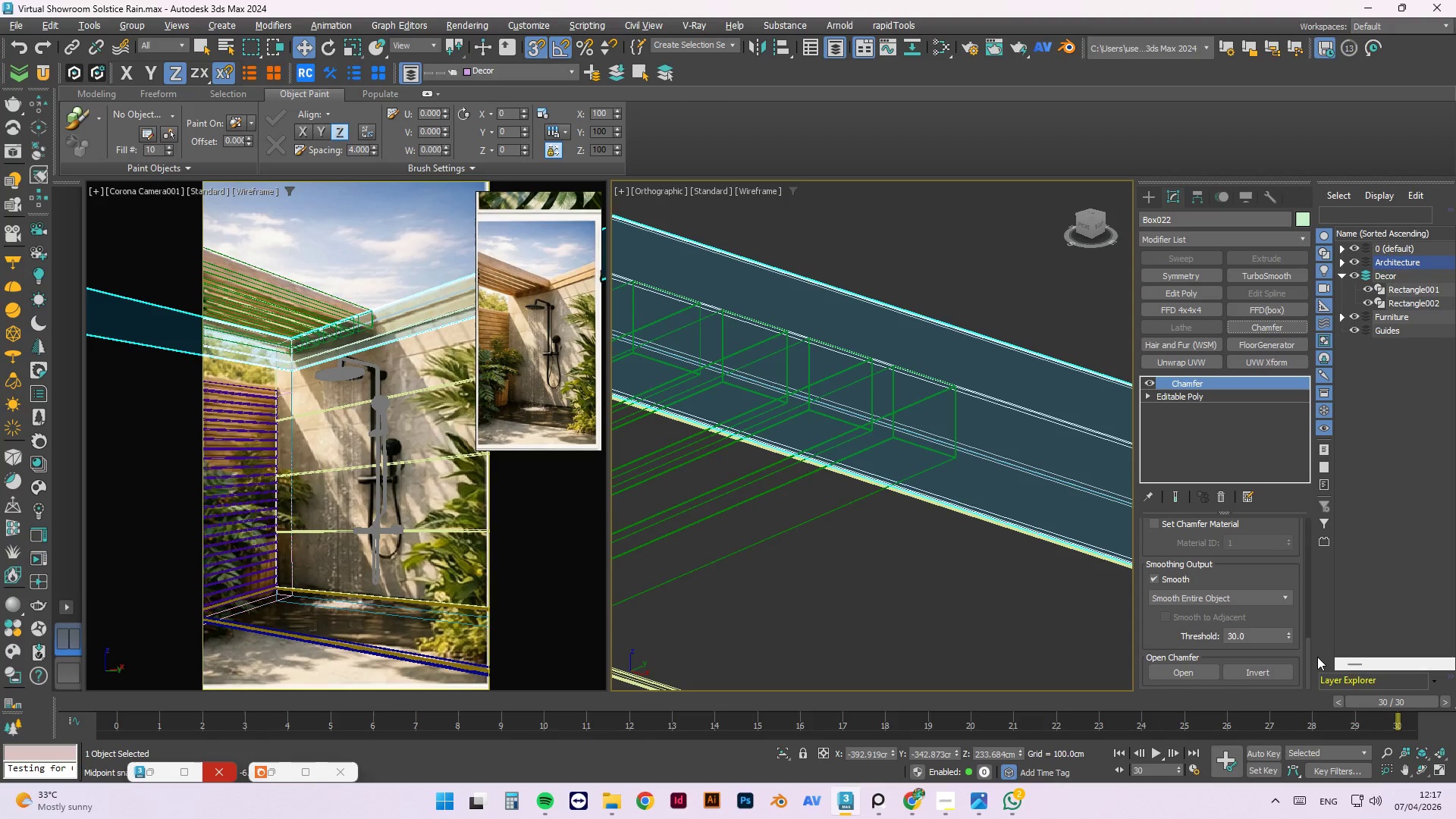 
left_click([1250, 604])
 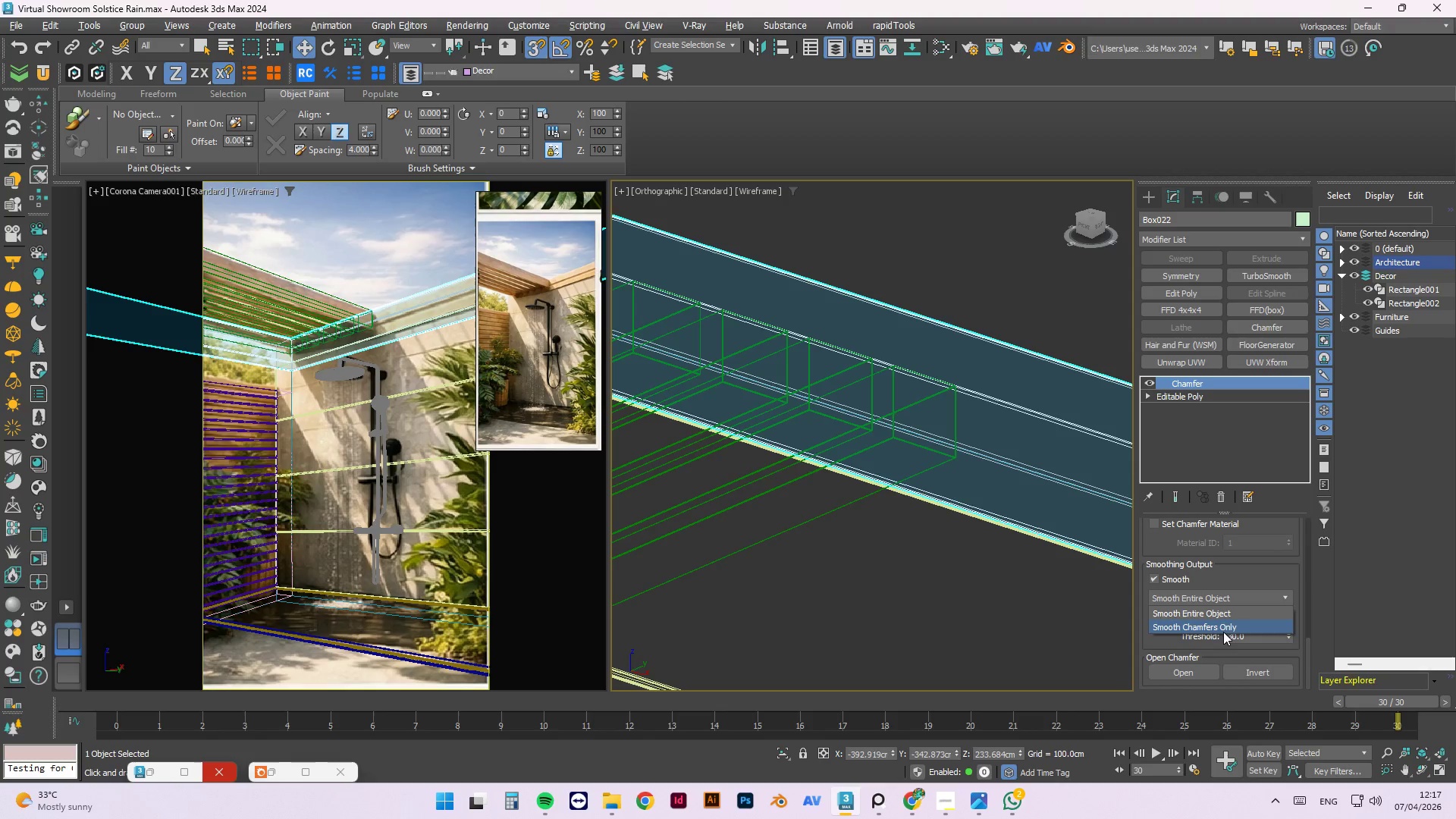 
left_click([1221, 629])
 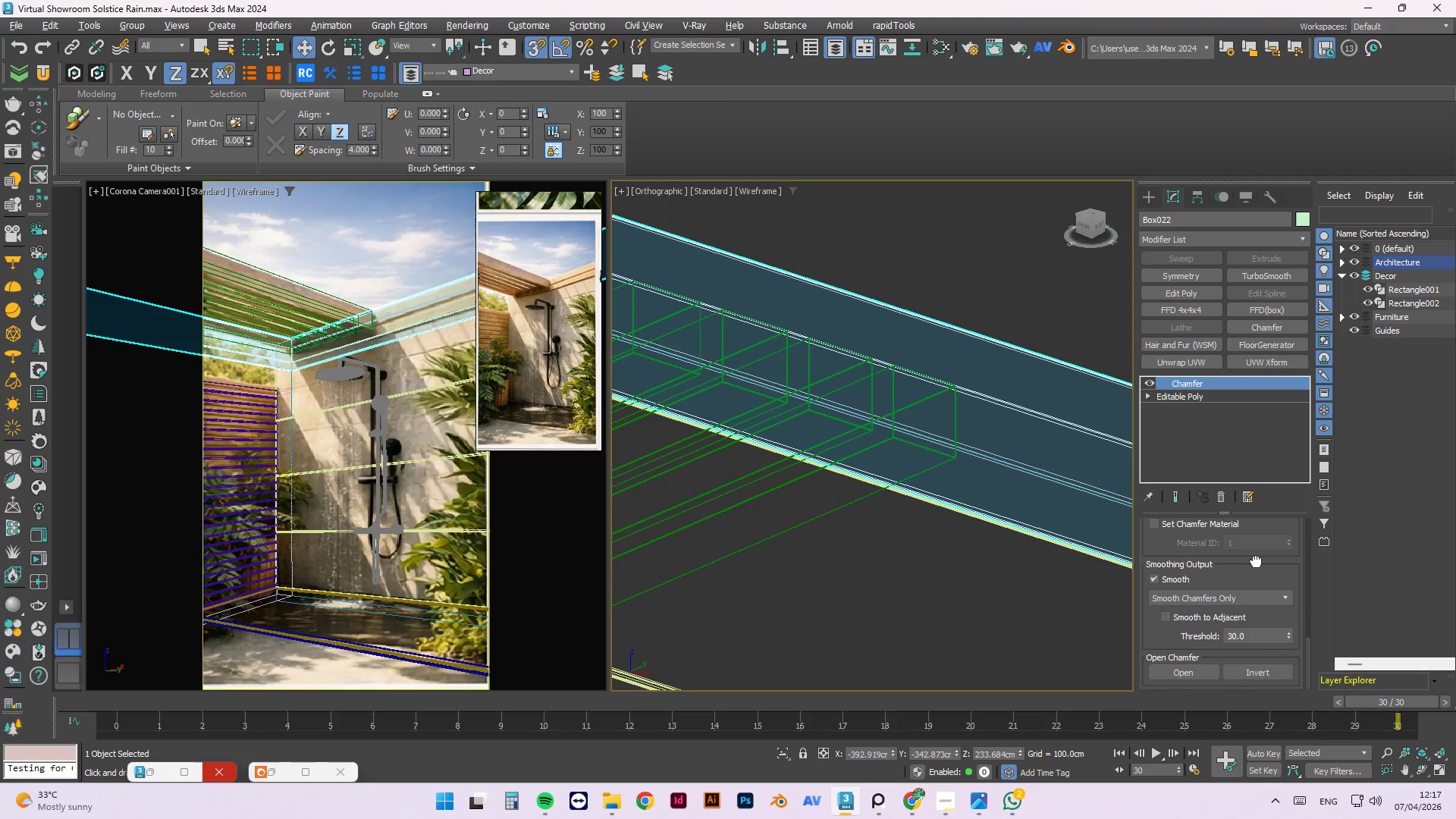 
double_click([1262, 567])
 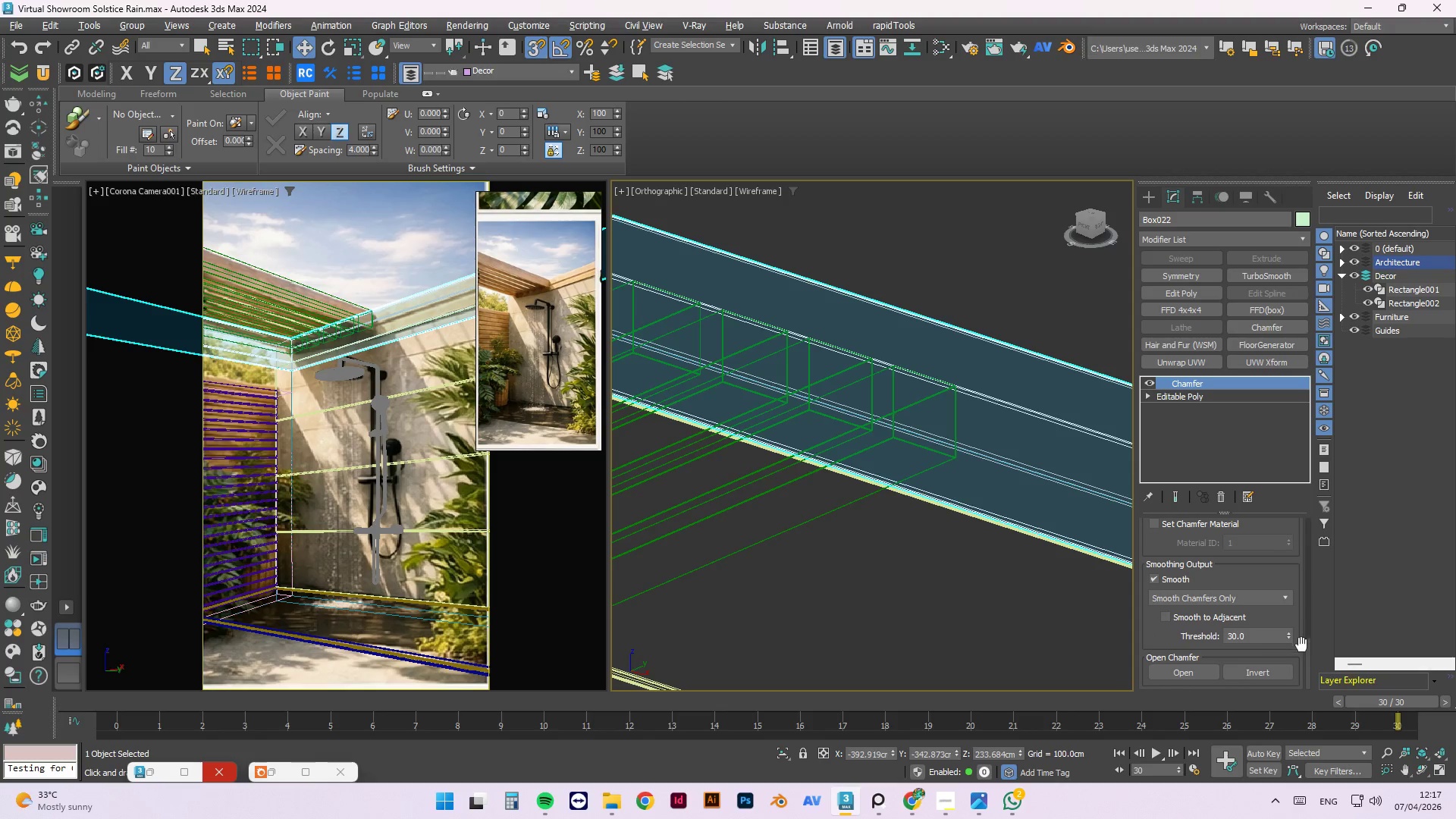 
left_click_drag(start_coordinate=[1307, 648], to_coordinate=[1307, 548])
 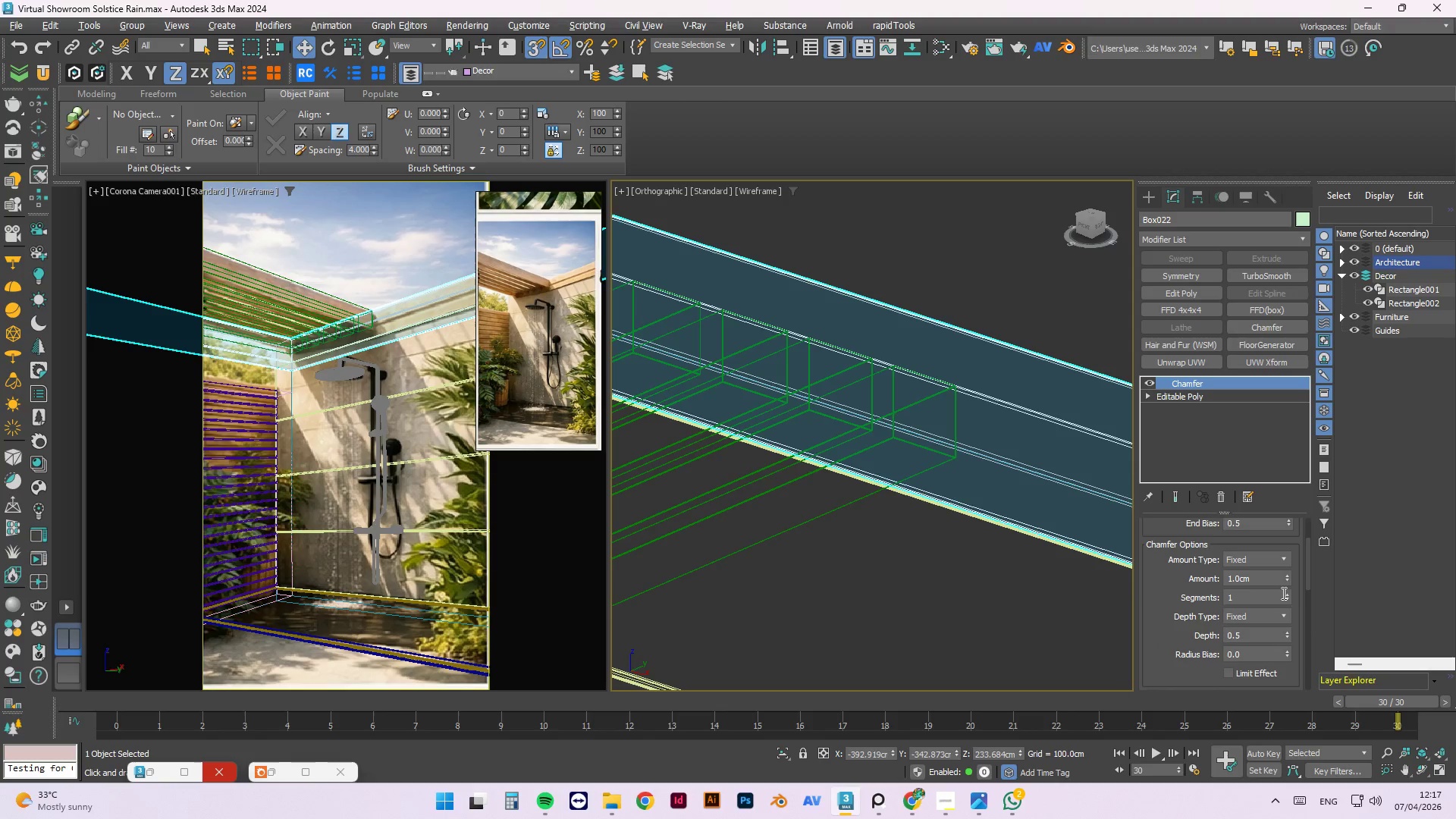 
double_click([1282, 593])
 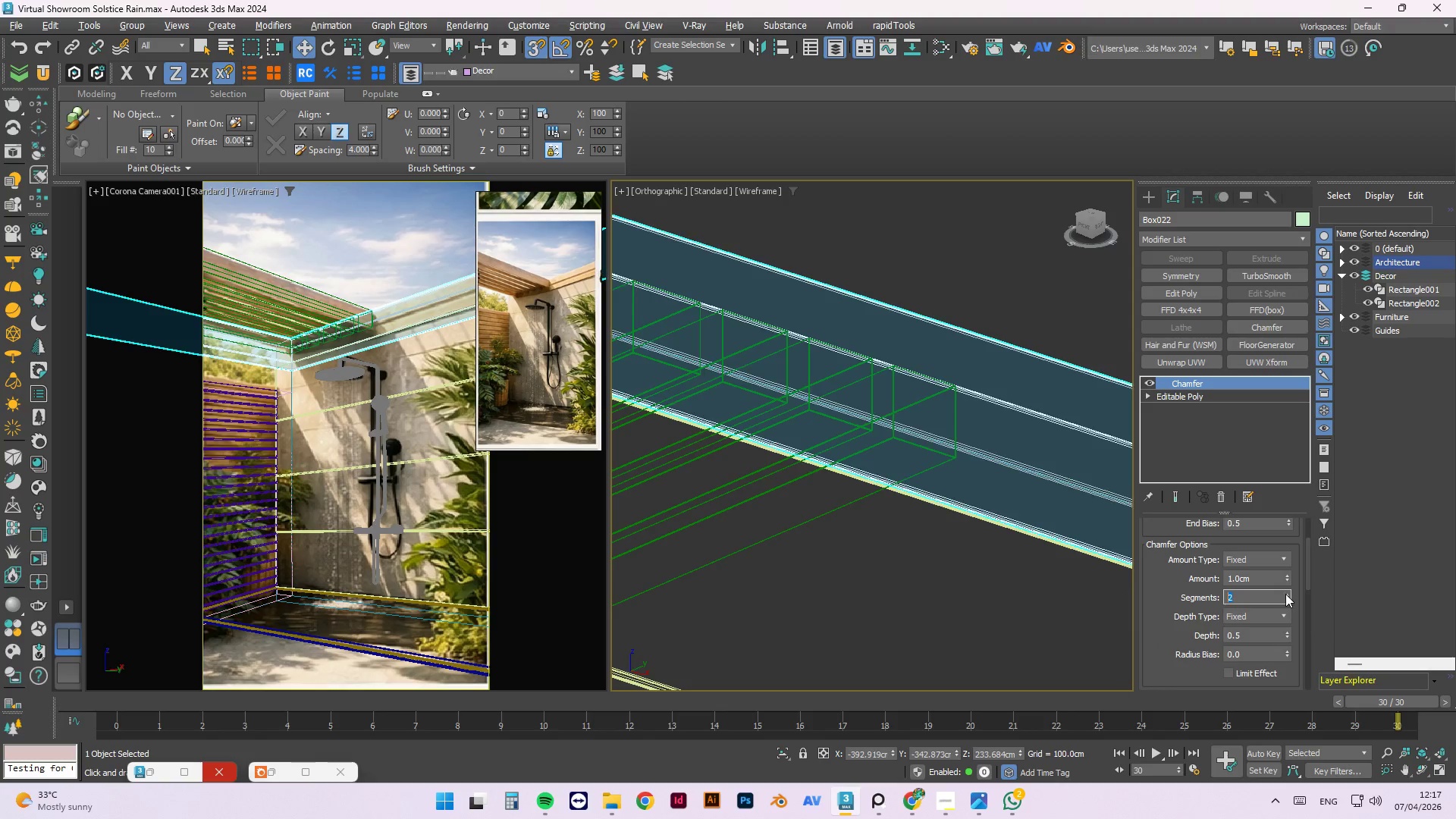 
double_click([1285, 594])
 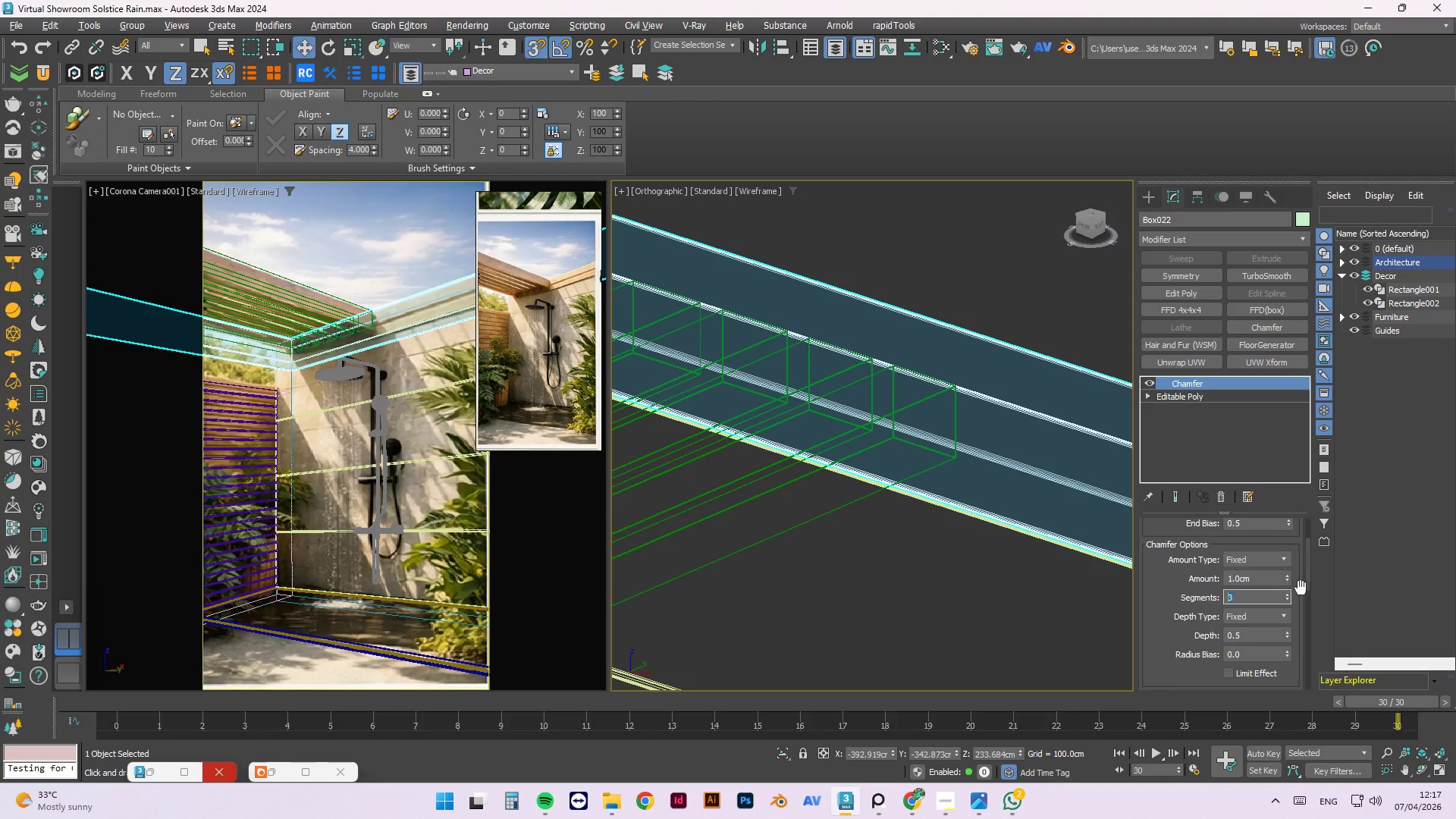 
left_click_drag(start_coordinate=[1275, 576], to_coordinate=[1124, 577])
 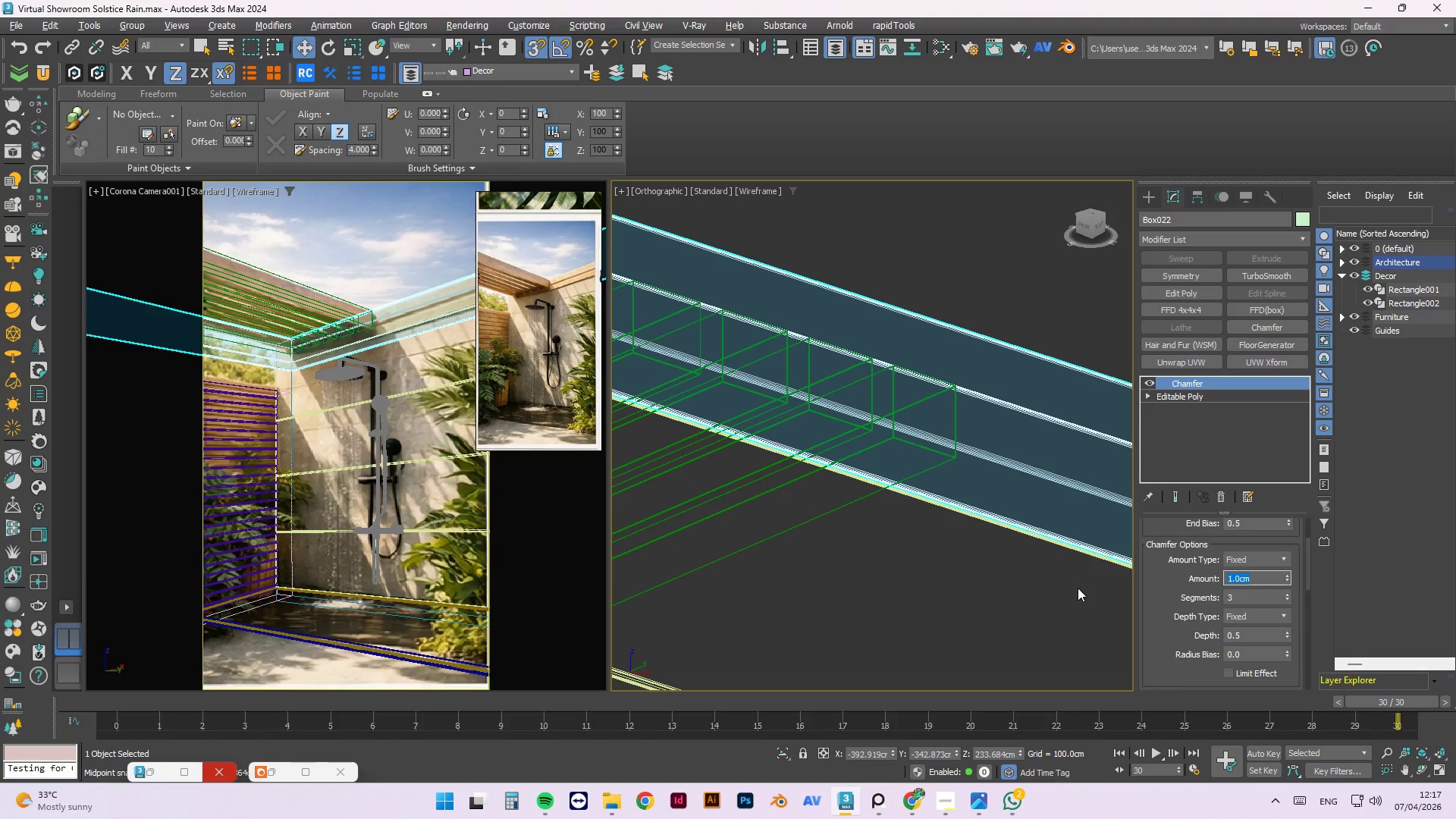 
key(Numpad0)
 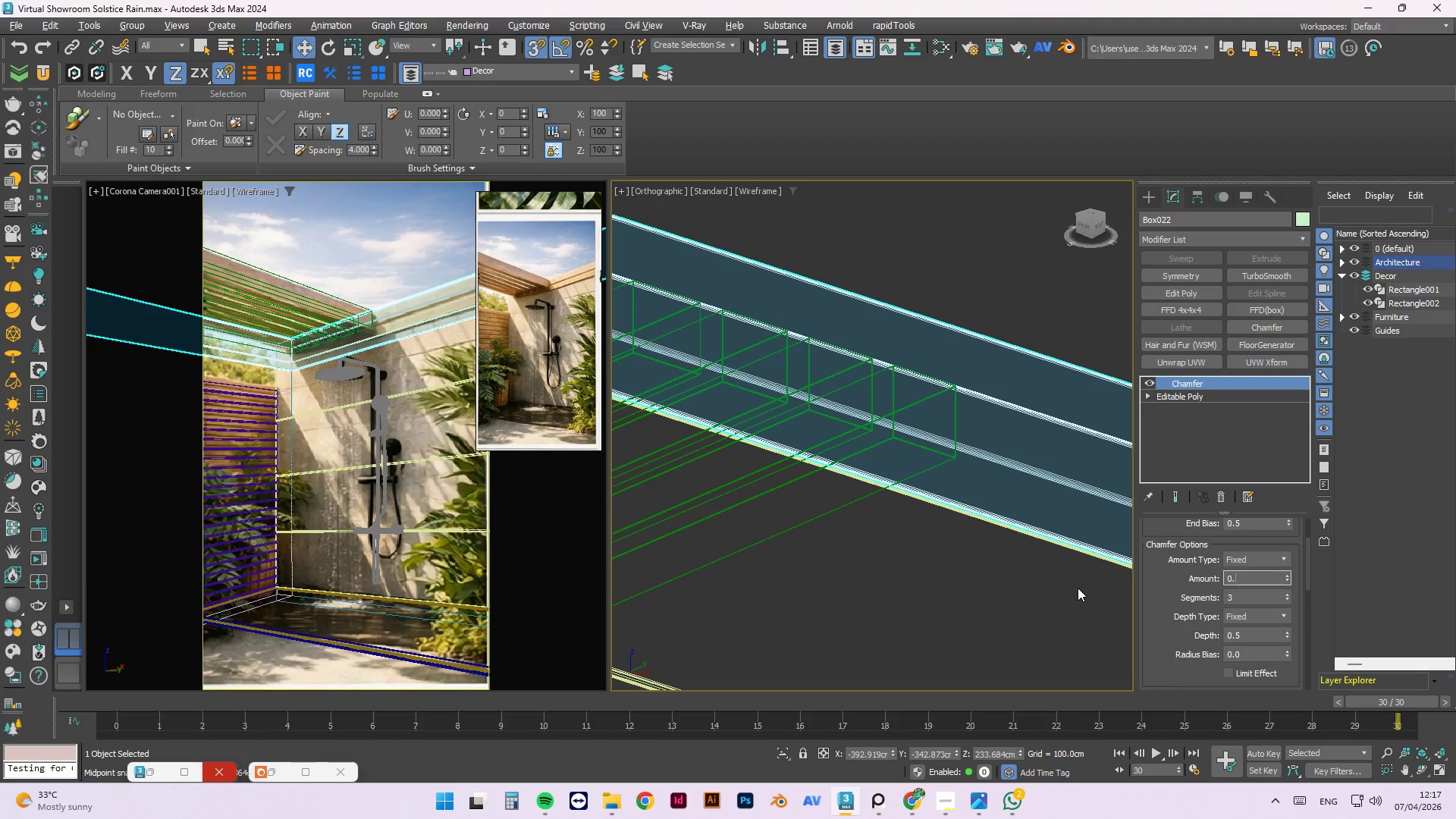 
key(NumpadDecimal)
 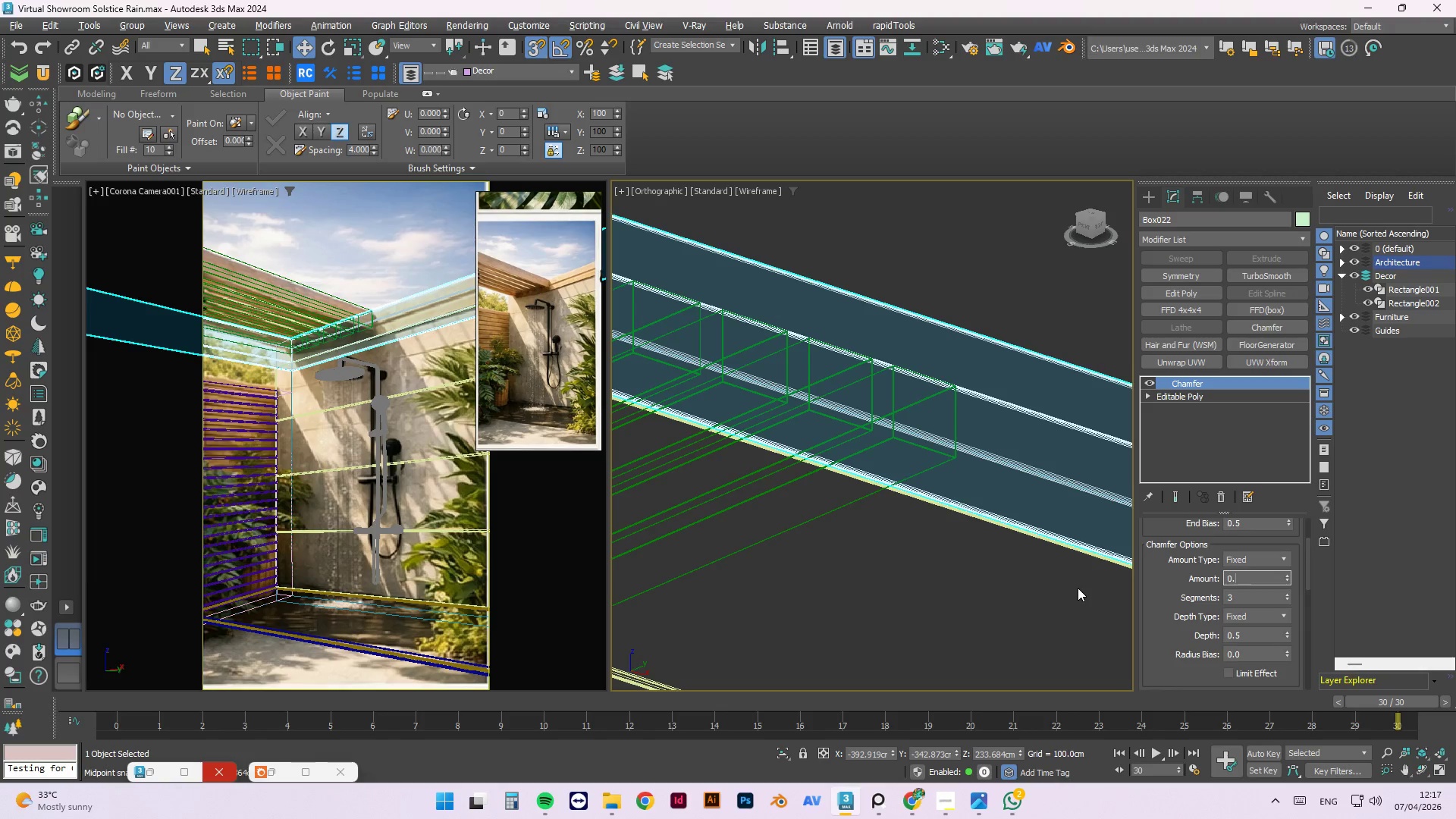 
key(Numpad1)
 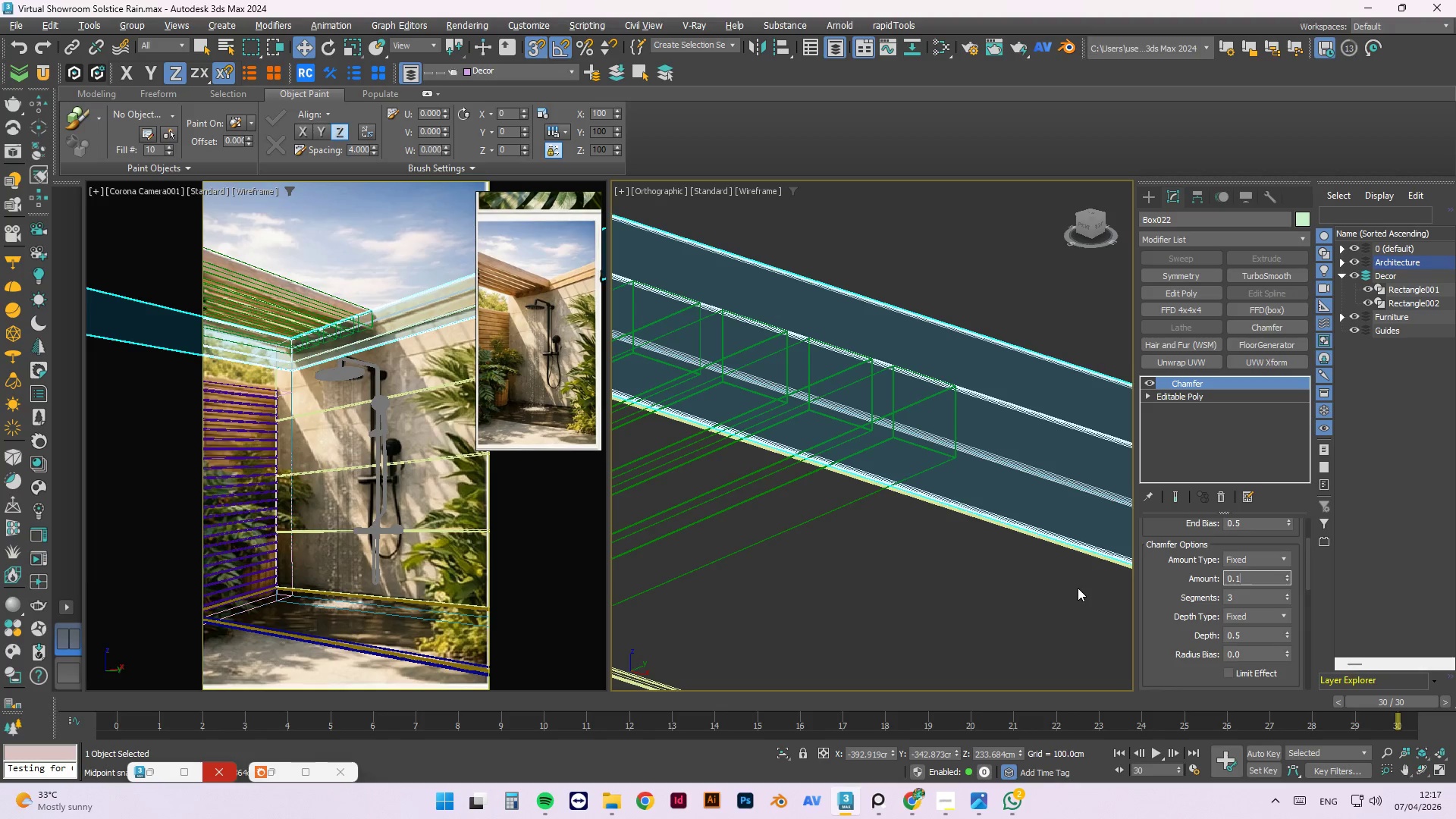 
key(Numpad5)
 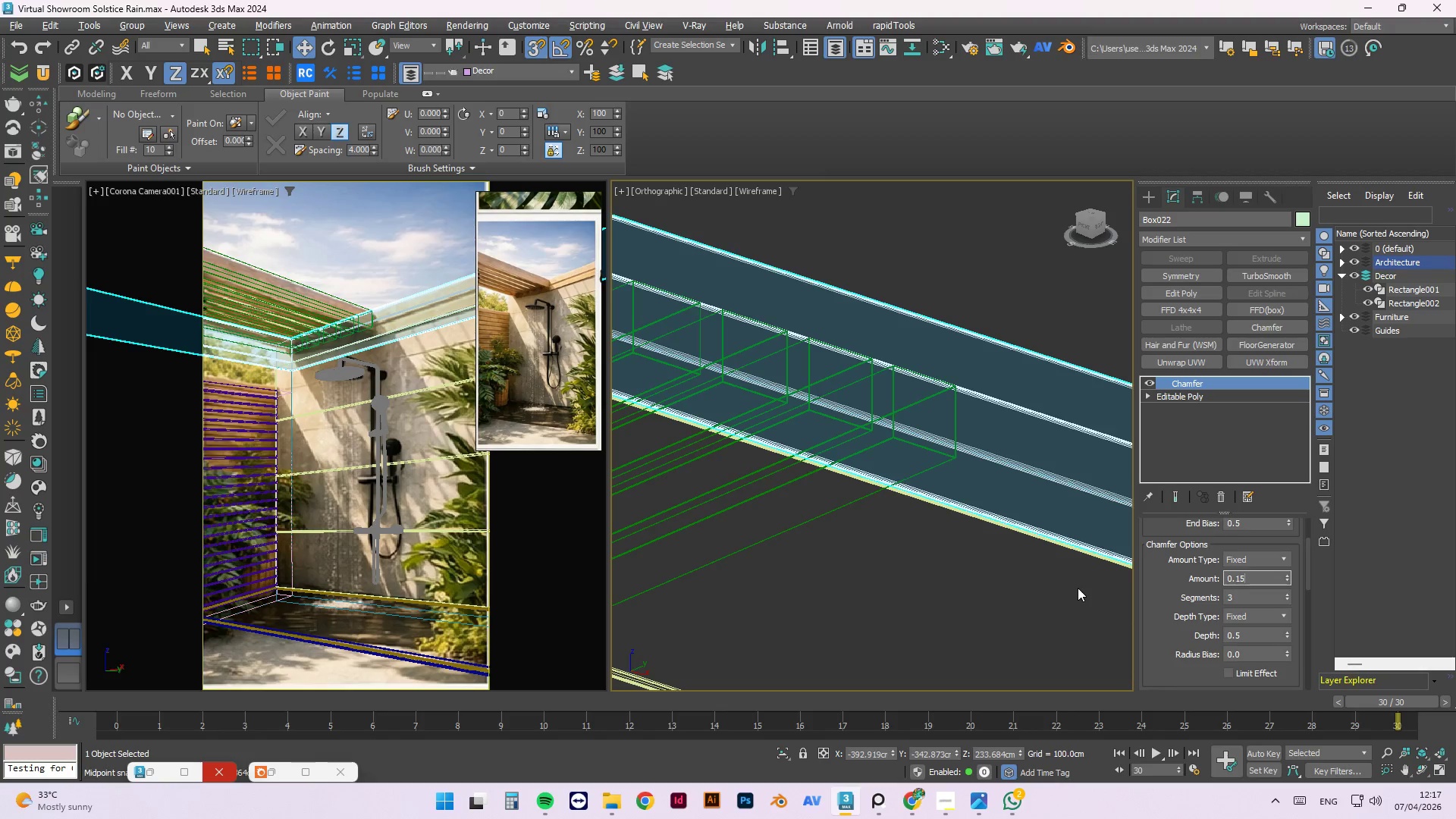 
key(NumpadEnter)
 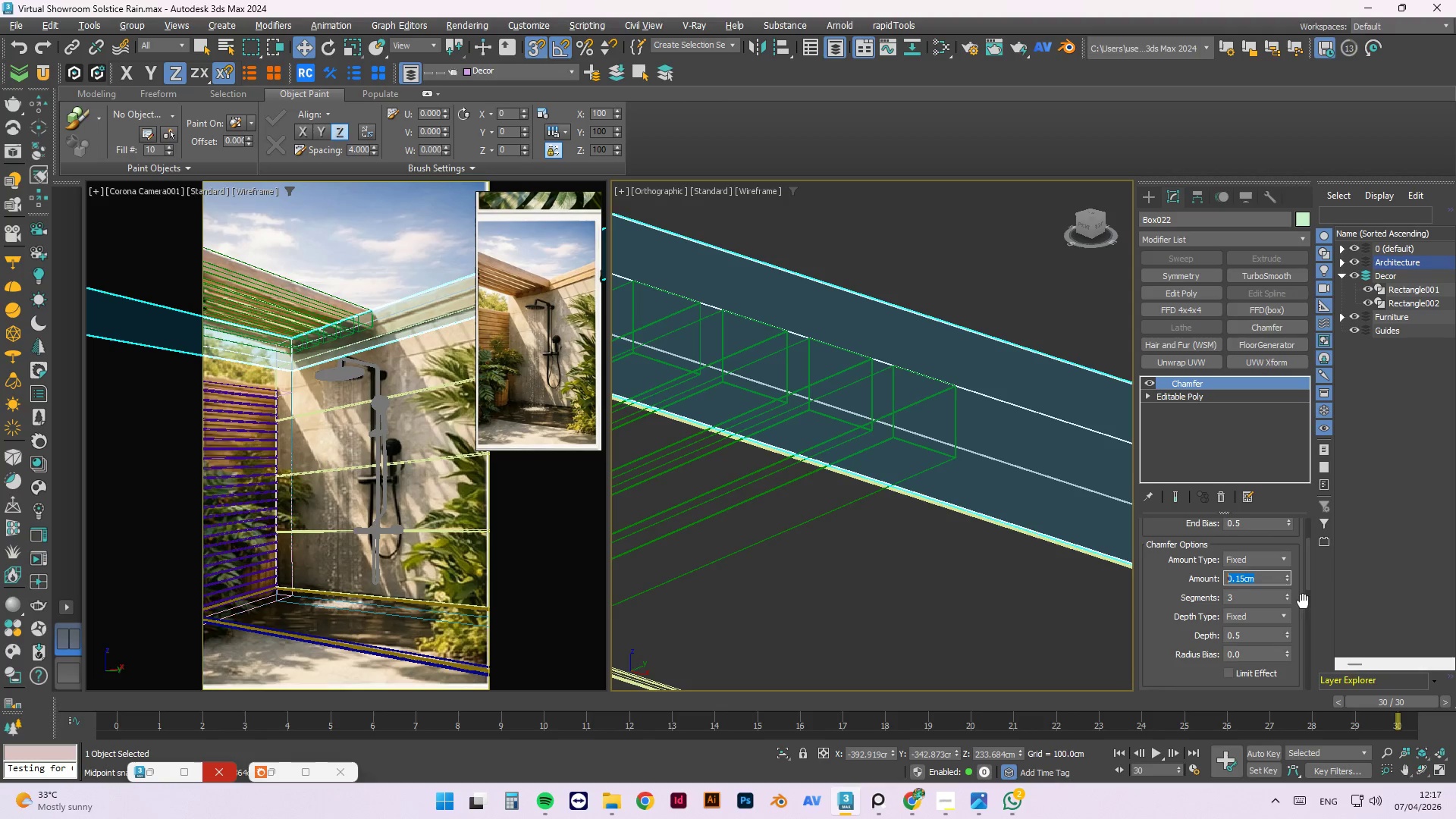 
left_click_drag(start_coordinate=[1308, 582], to_coordinate=[1308, 572])
 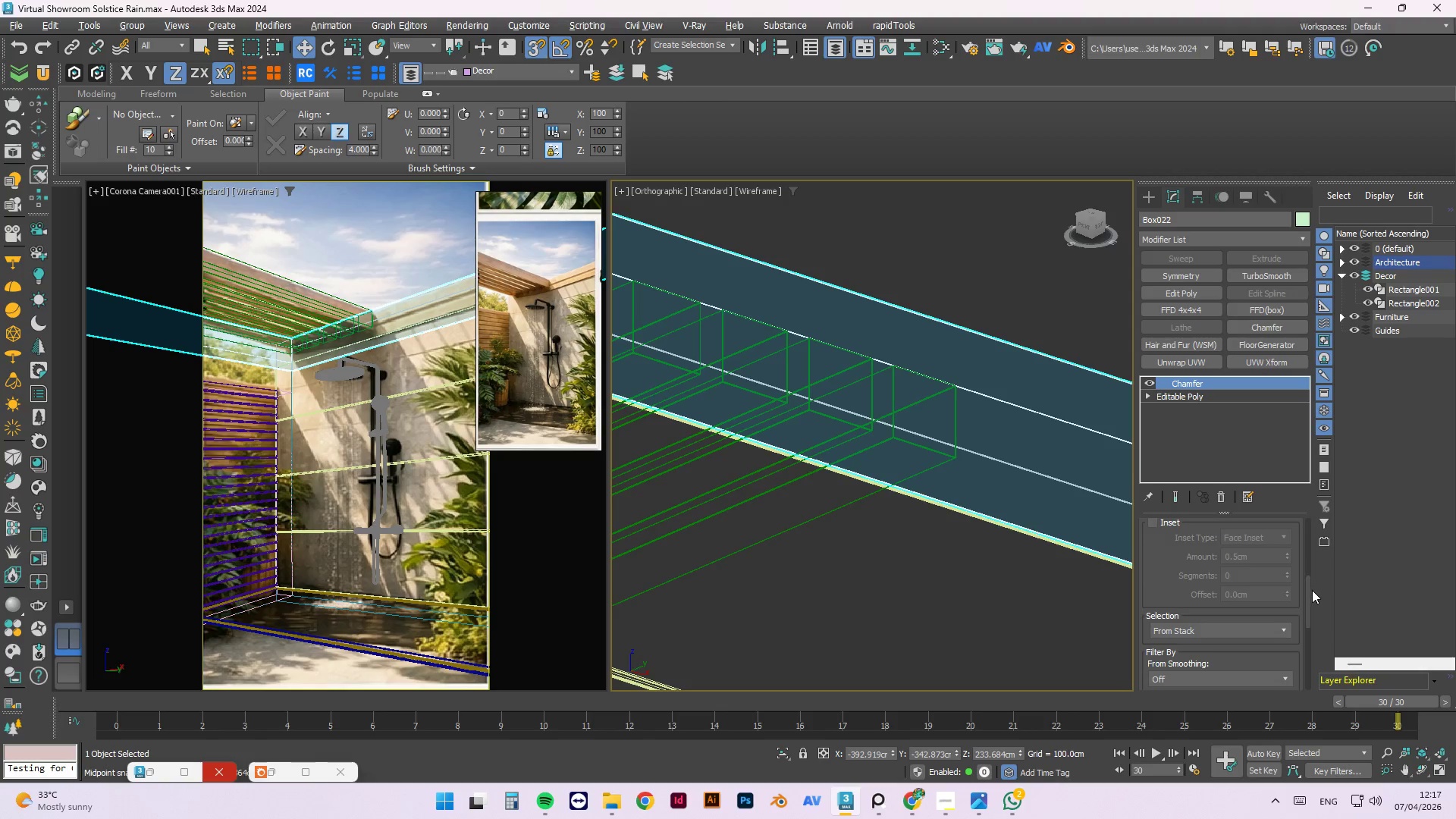 
left_click([1312, 591])
 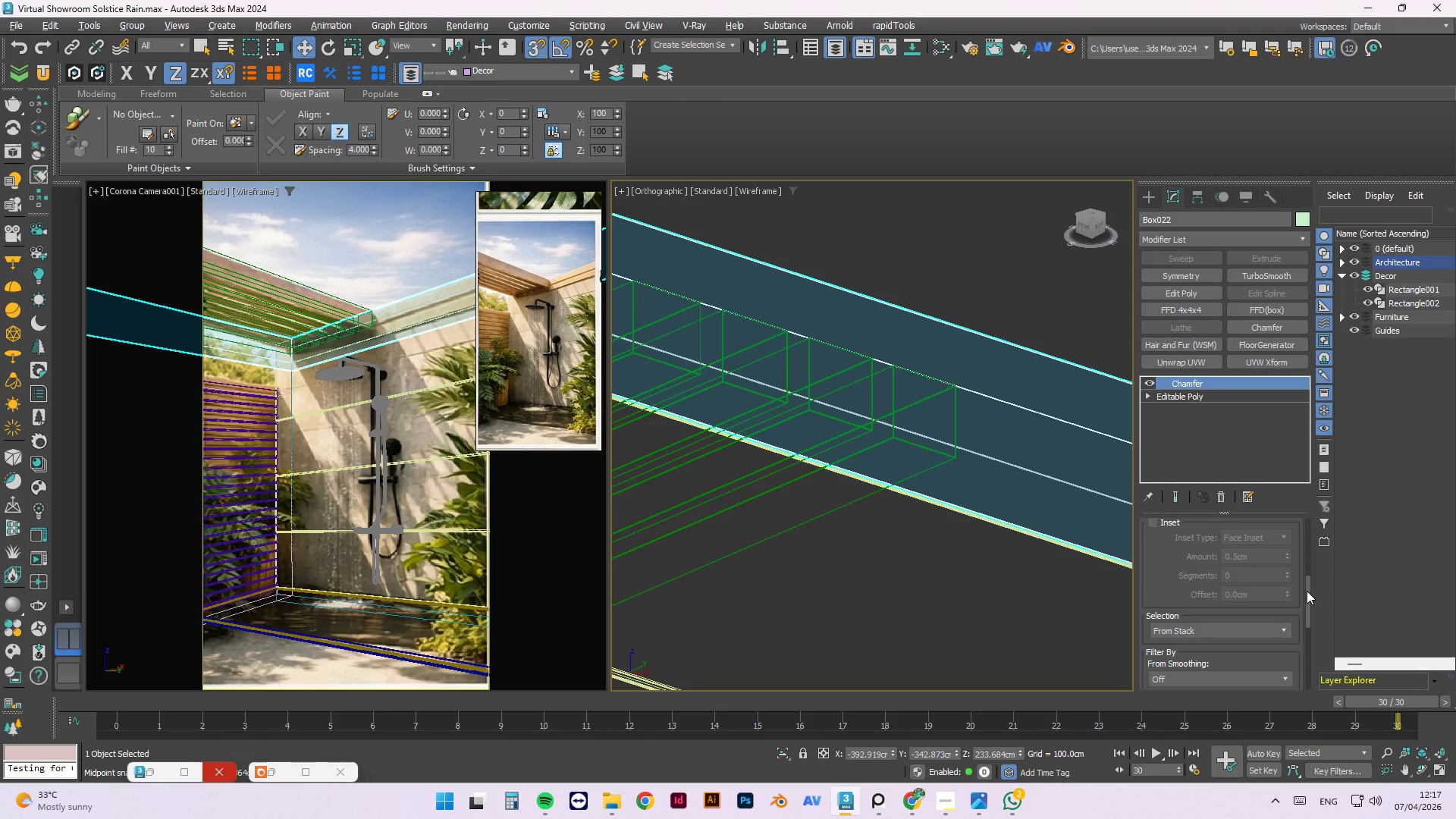 
left_click_drag(start_coordinate=[1307, 591], to_coordinate=[1307, 531])
 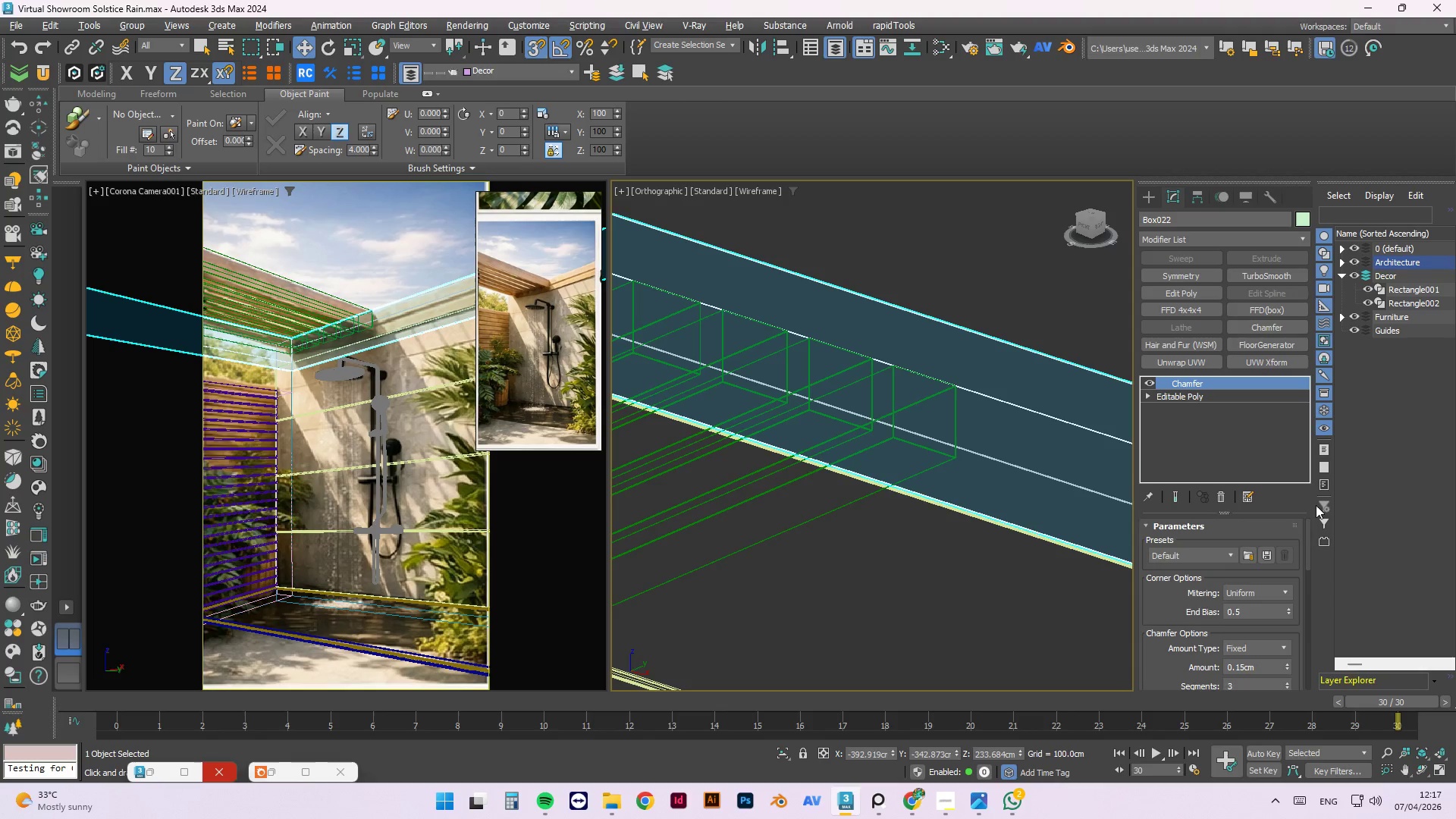 
mouse_move([1320, 522])
 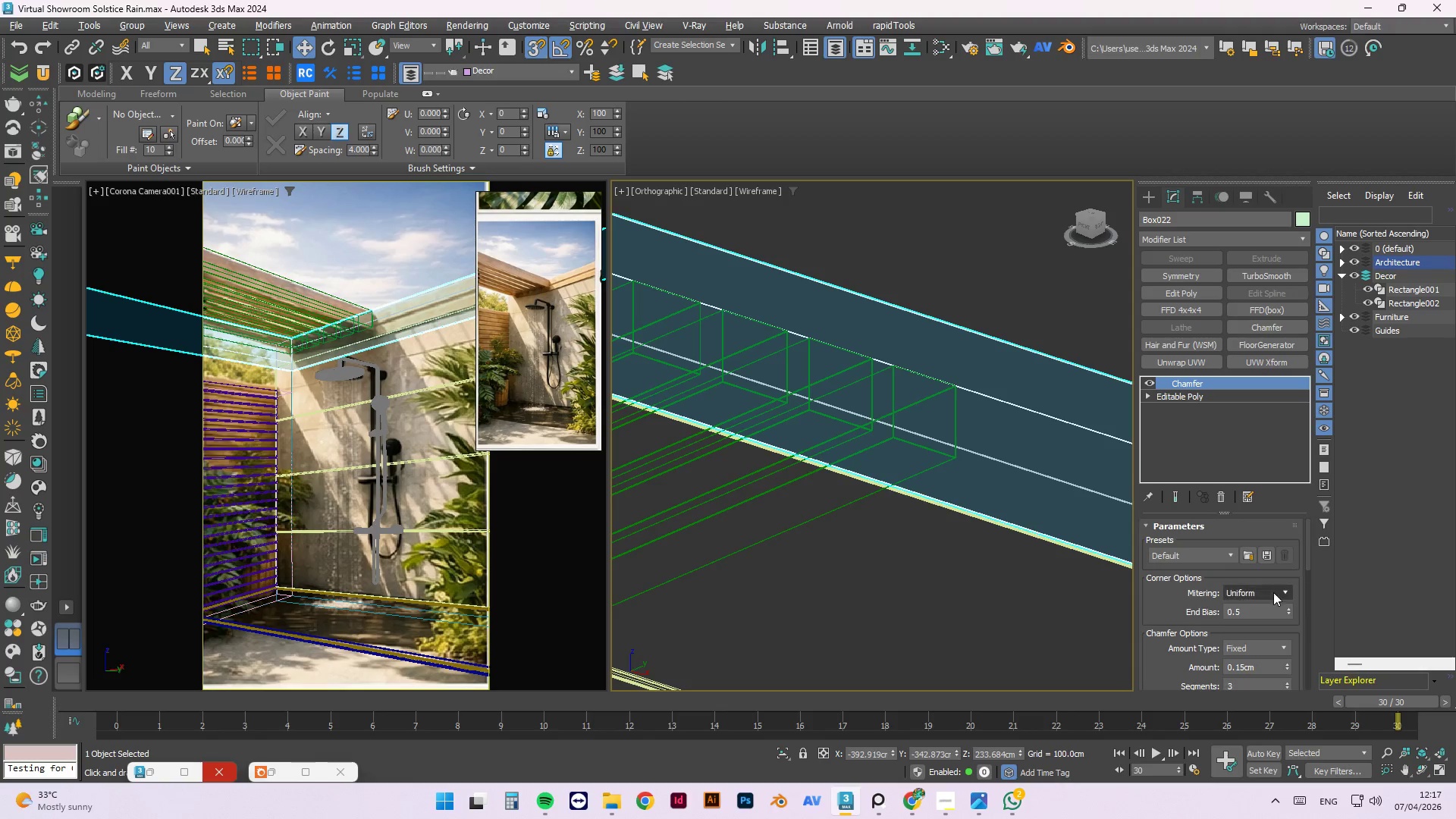 
left_click([1269, 597])
 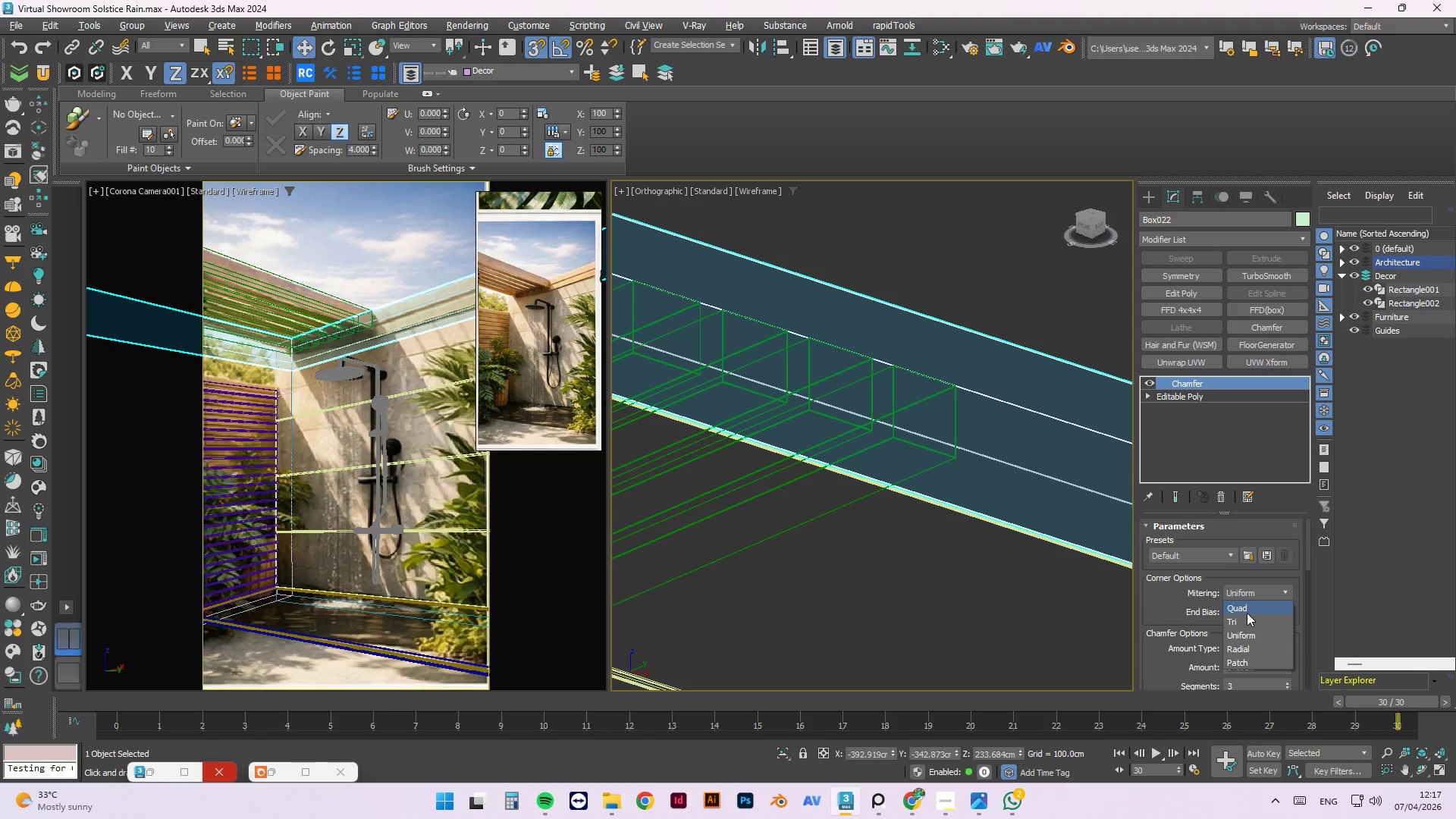 
left_click([1247, 651])
 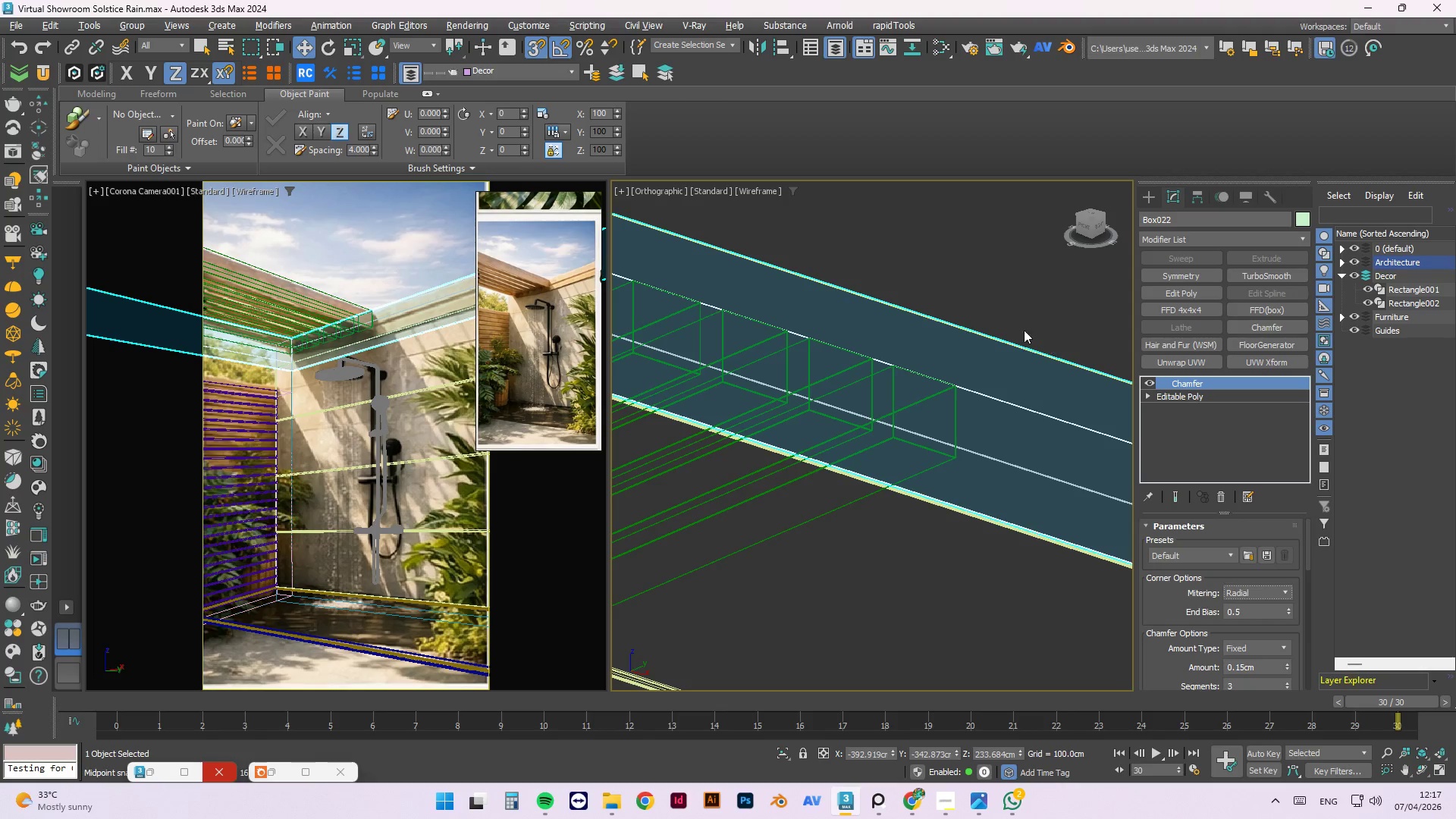 
left_click([992, 315])
 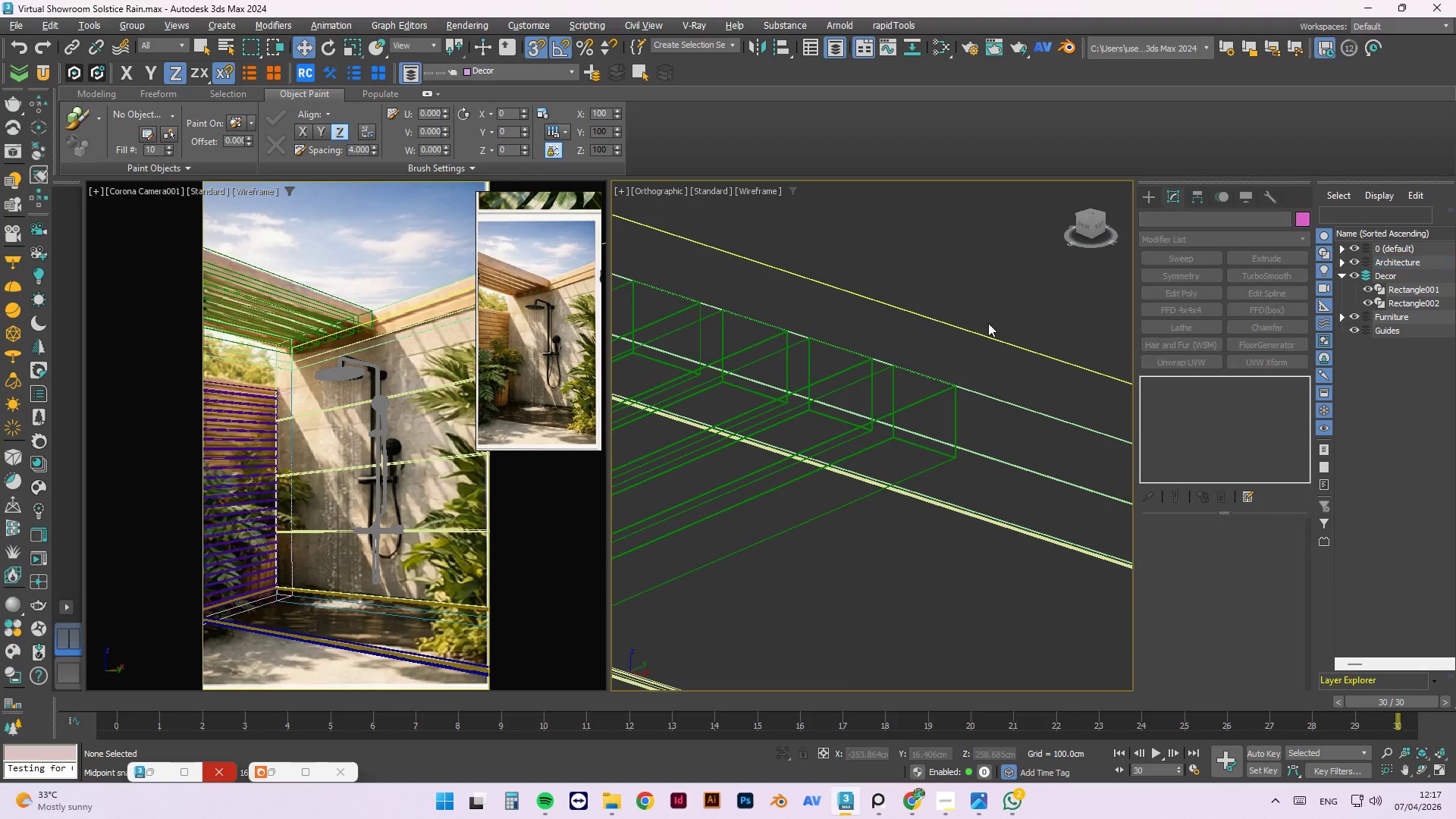 
scroll: coordinate [999, 428], scroll_direction: down, amount: 4.0
 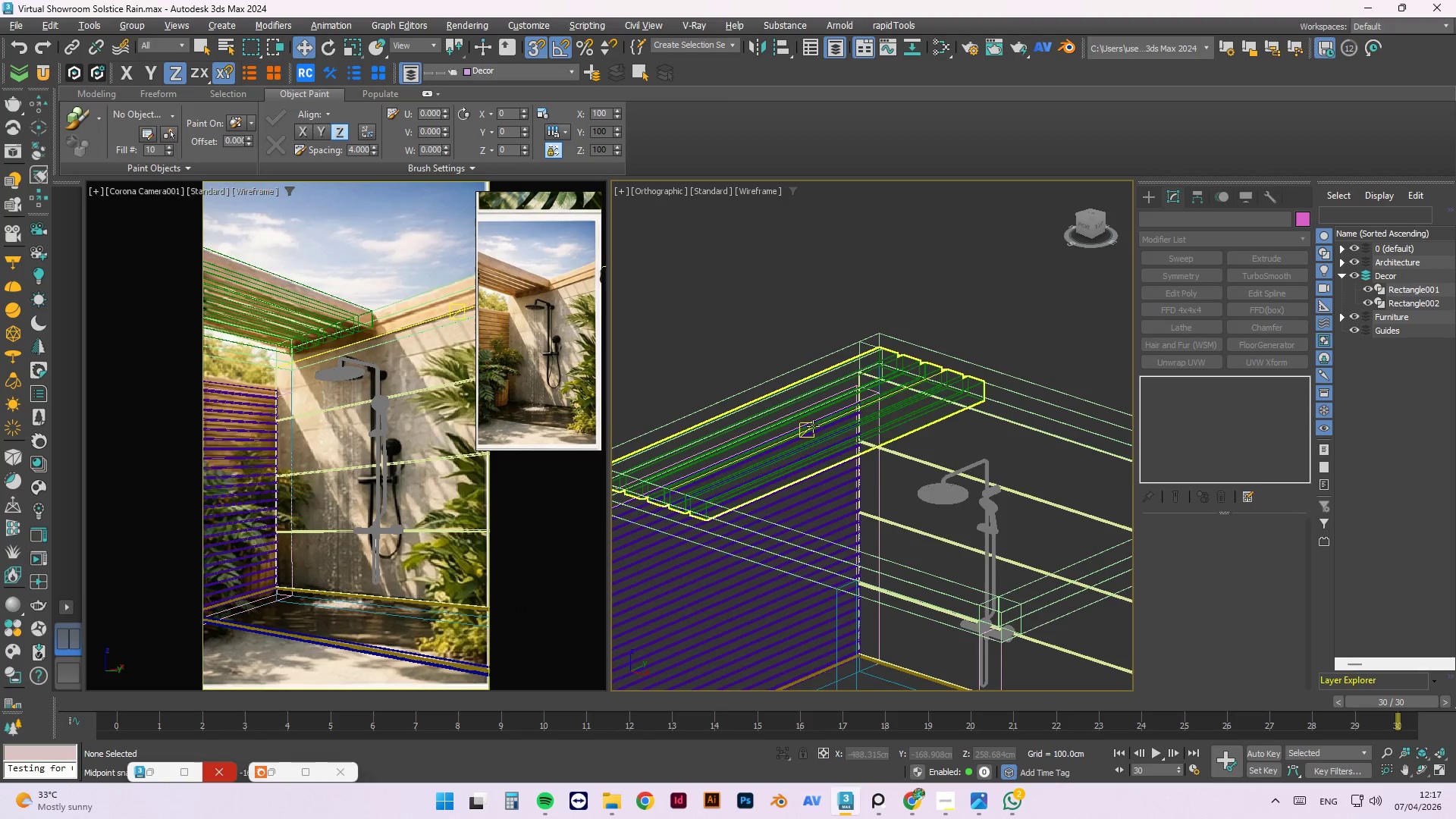 
scroll: coordinate [946, 362], scroll_direction: up, amount: 10.0
 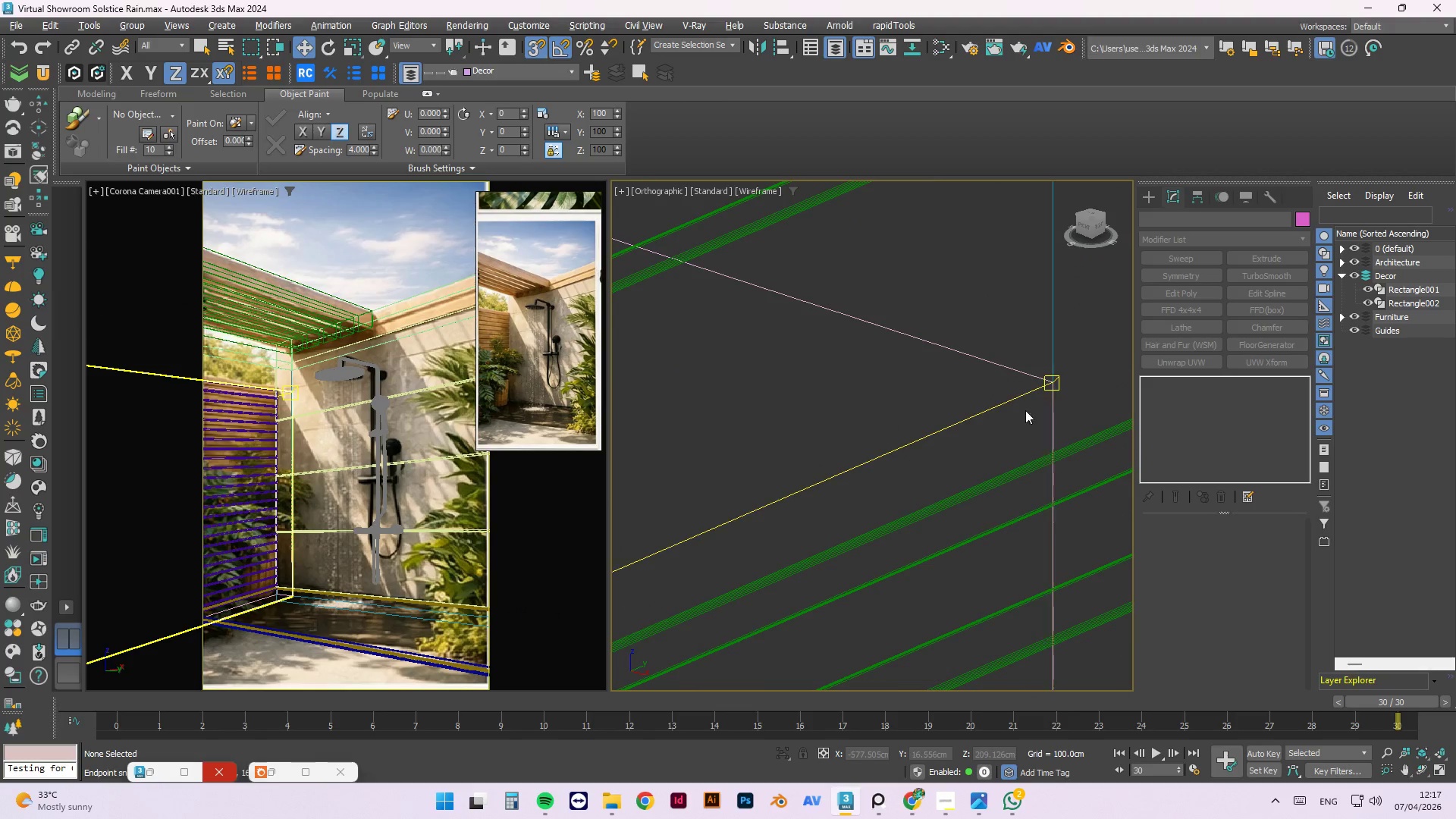 
left_click([1006, 398])
 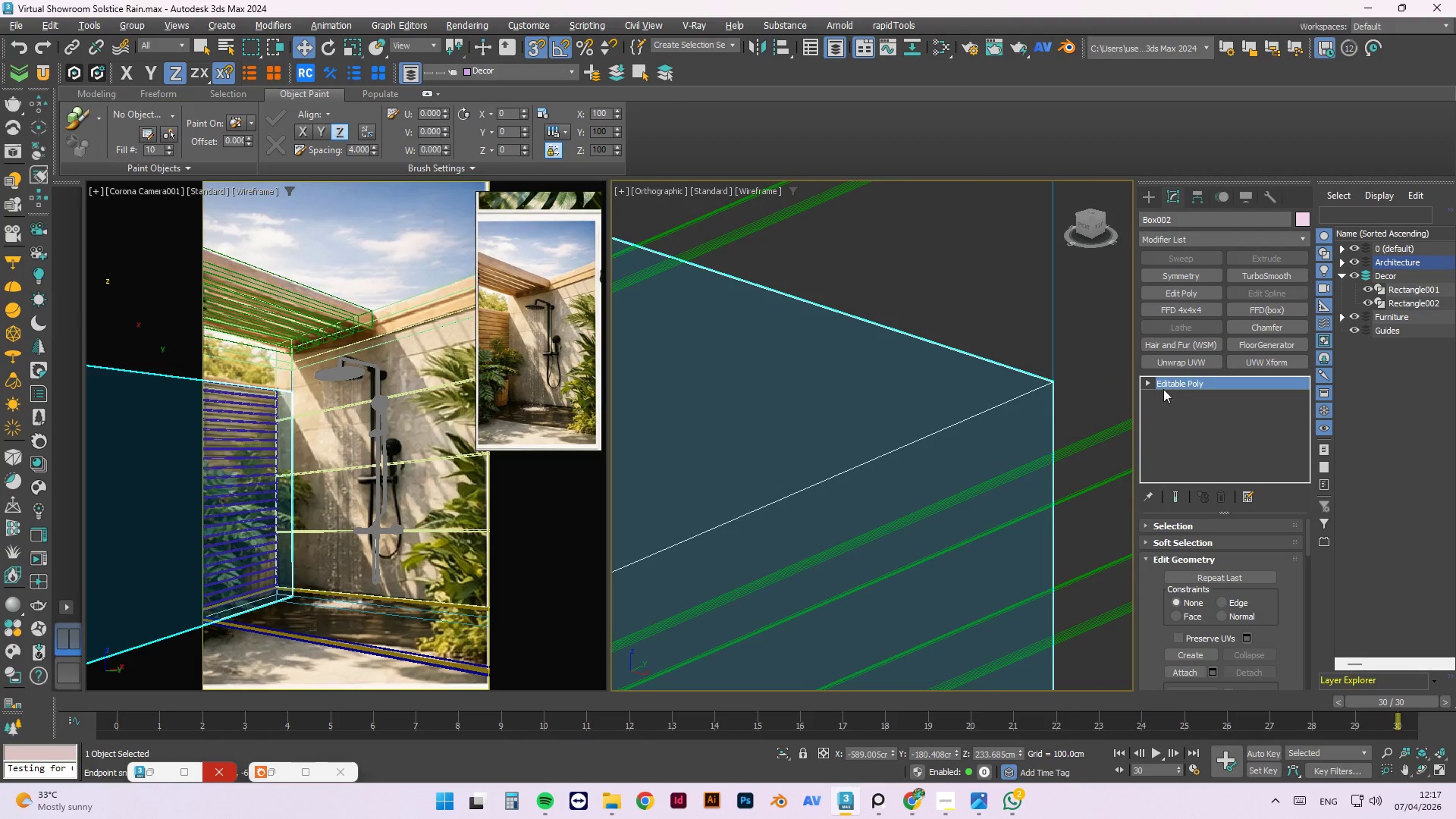 
scroll: coordinate [830, 471], scroll_direction: down, amount: 4.0
 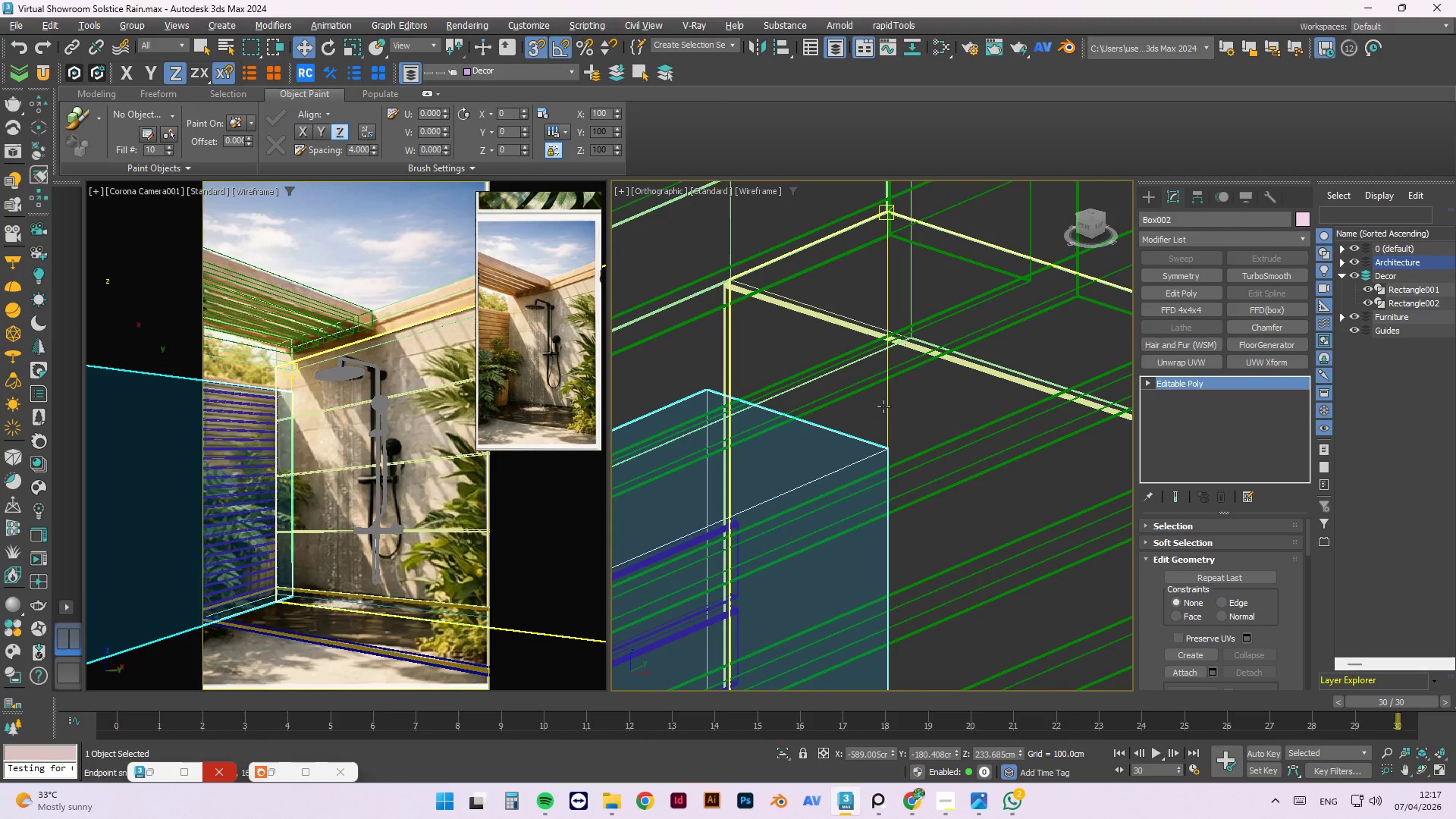 
left_click([889, 401])
 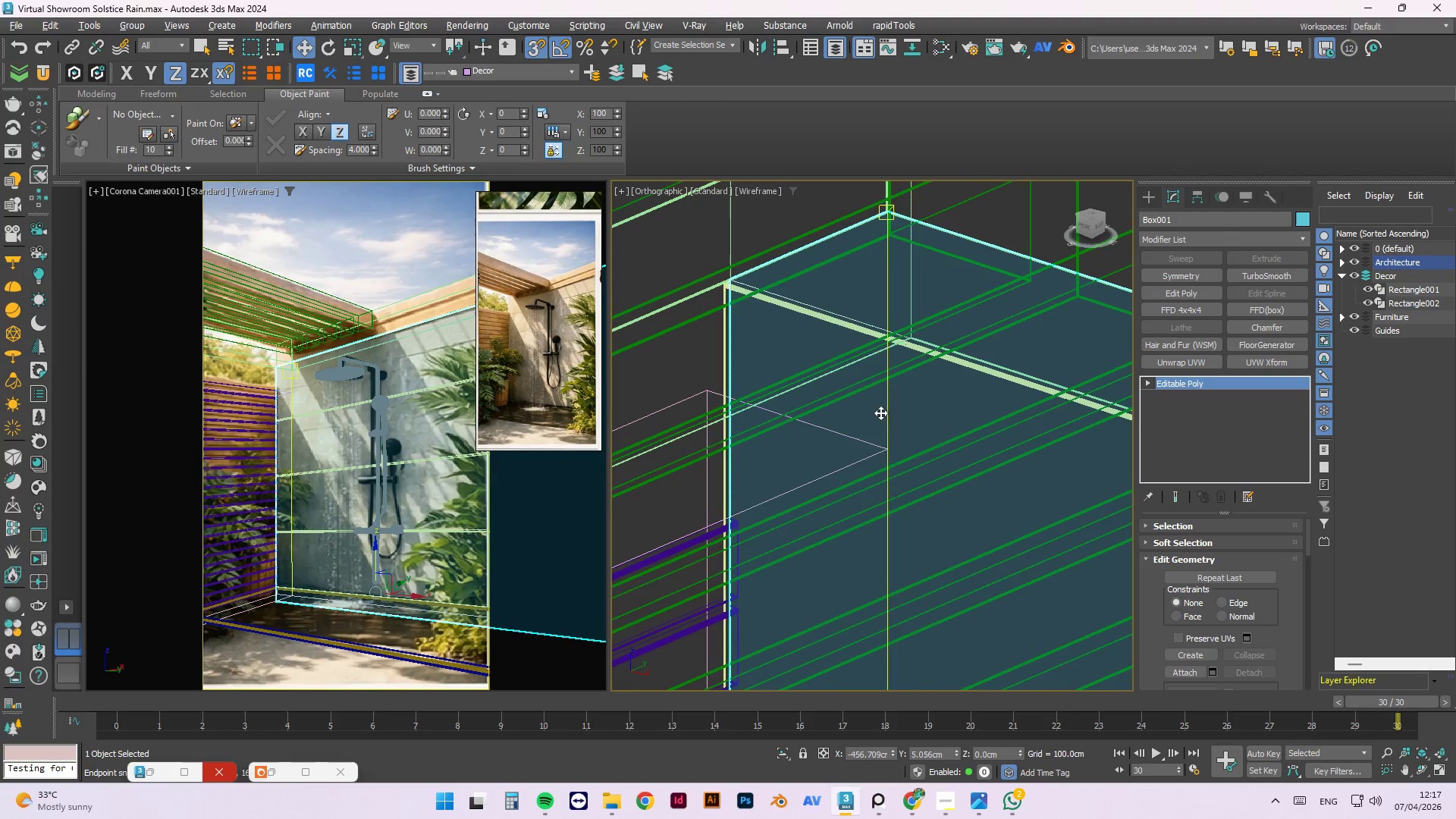 
scroll: coordinate [860, 428], scroll_direction: down, amount: 5.0
 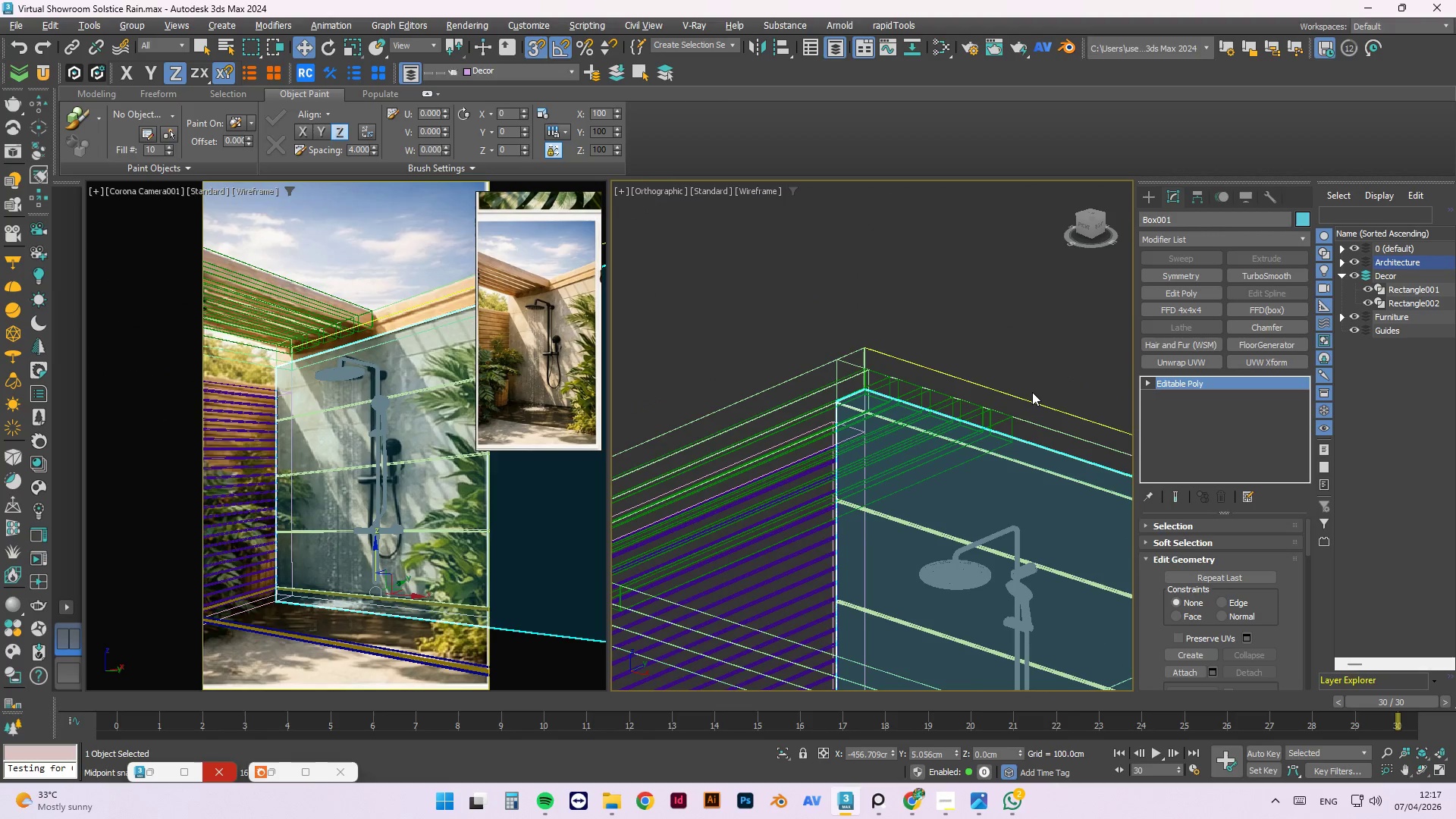 
left_click([1030, 400])
 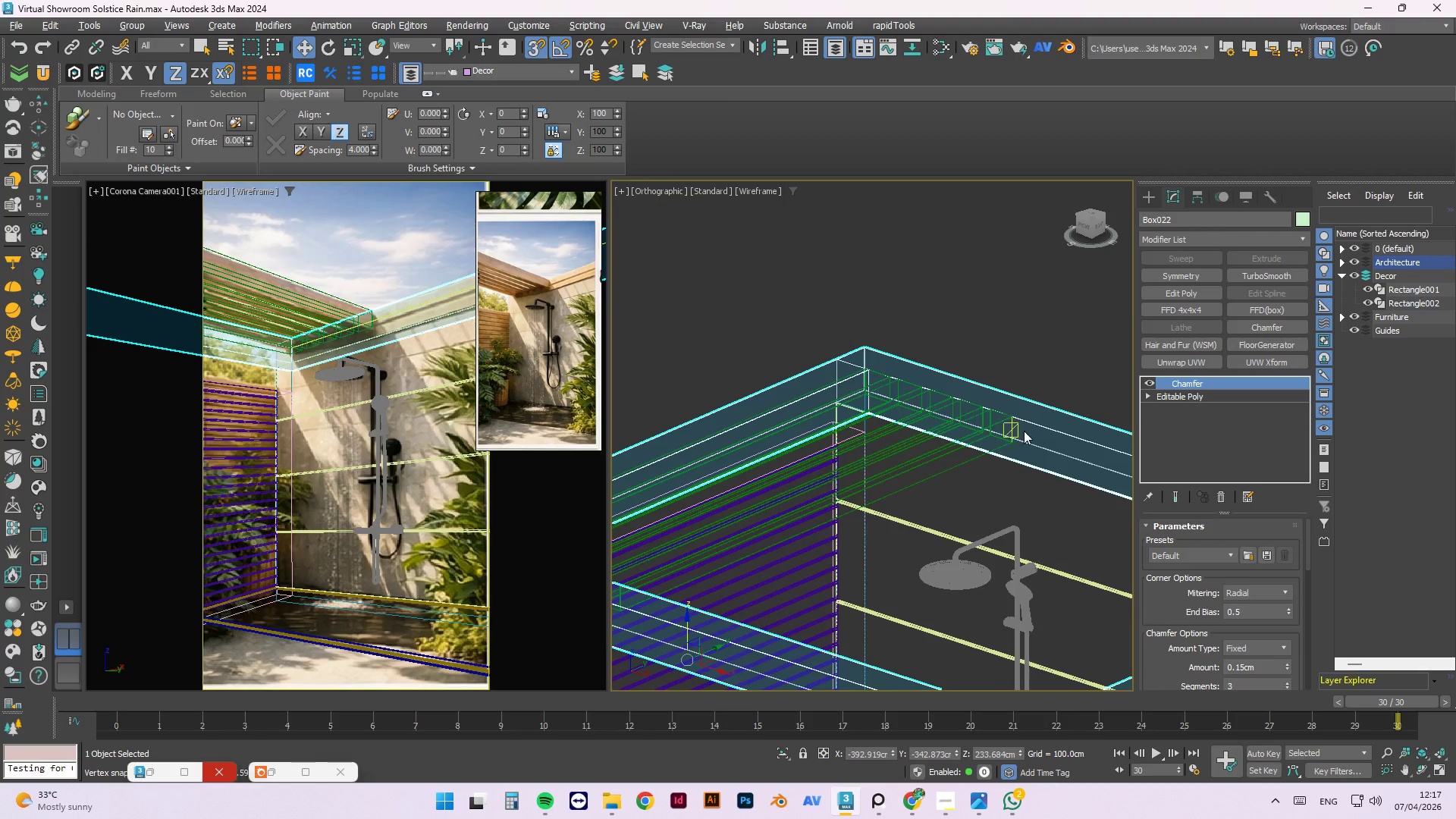 
scroll: coordinate [1003, 371], scroll_direction: down, amount: 2.0
 